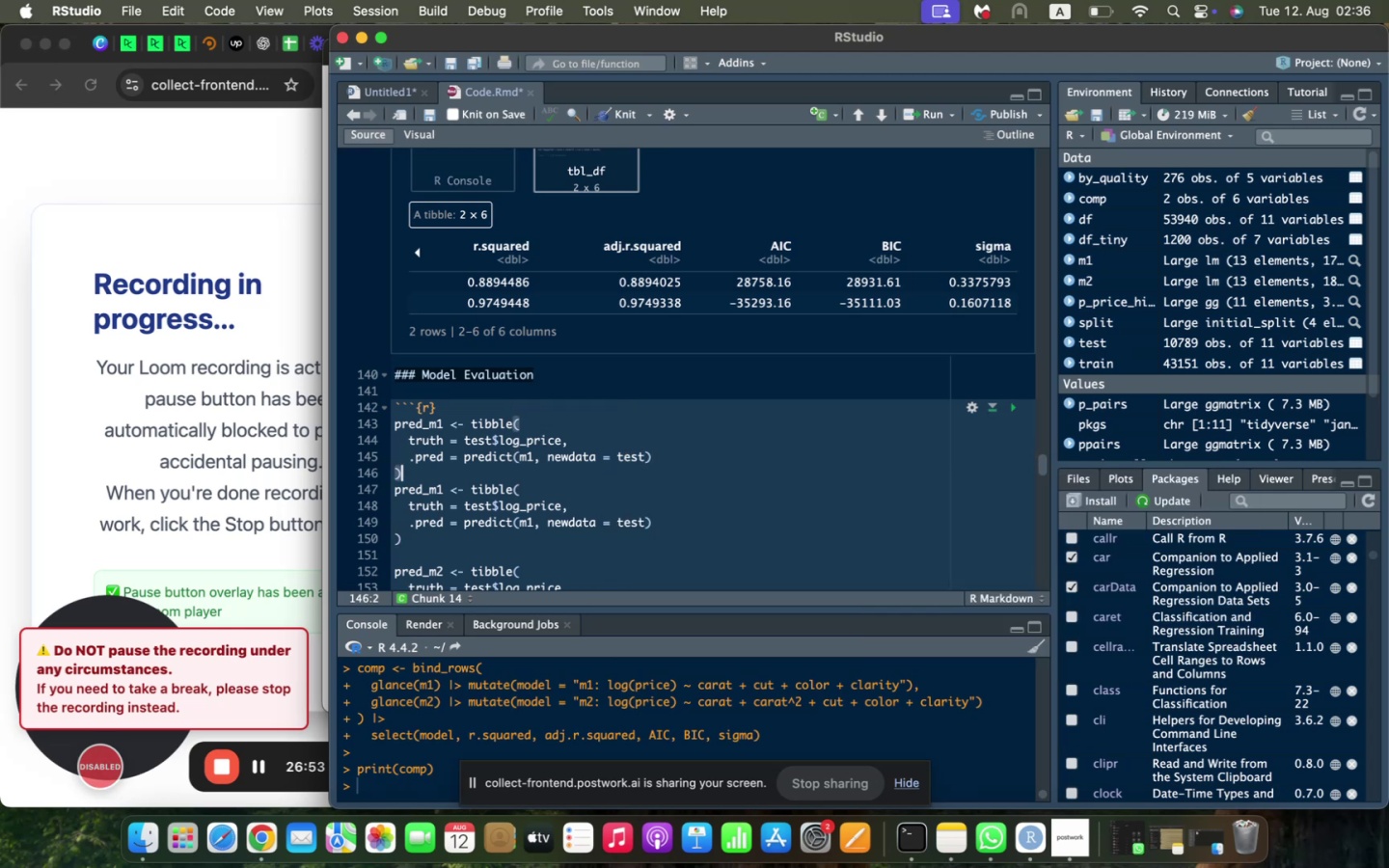 
key(Shift+ArrowDown)
 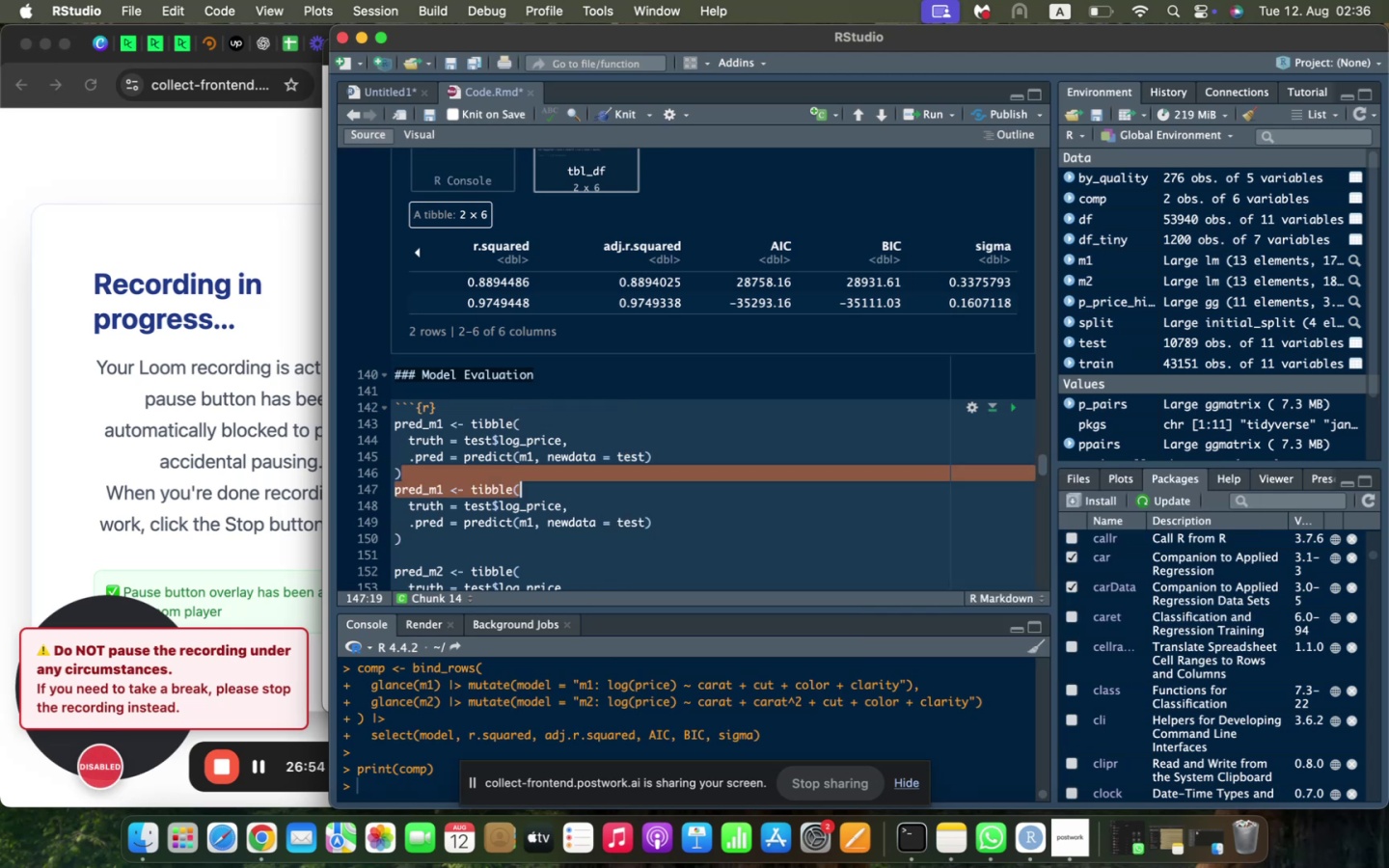 
key(Shift+ArrowDown)
 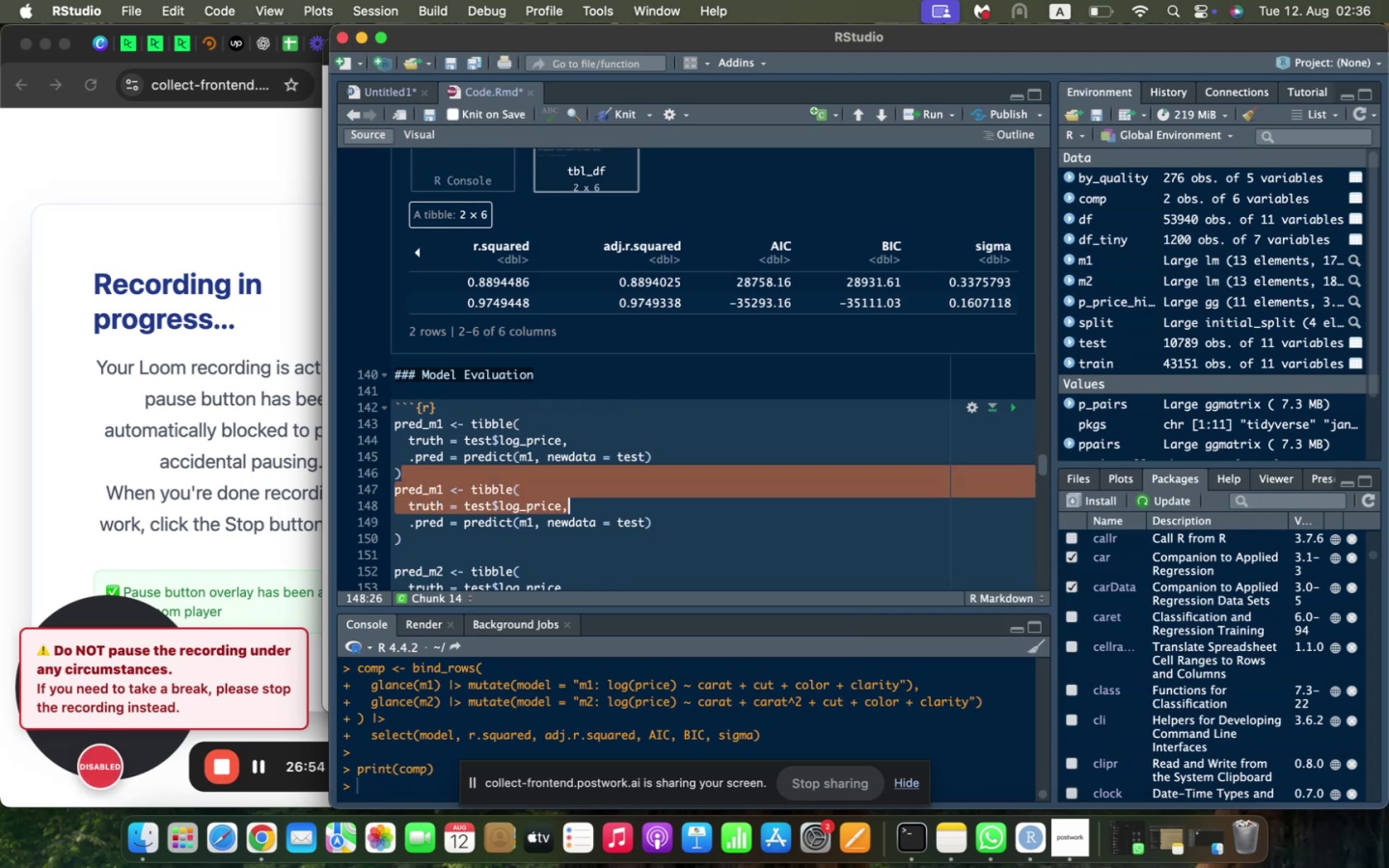 
key(Shift+ArrowDown)
 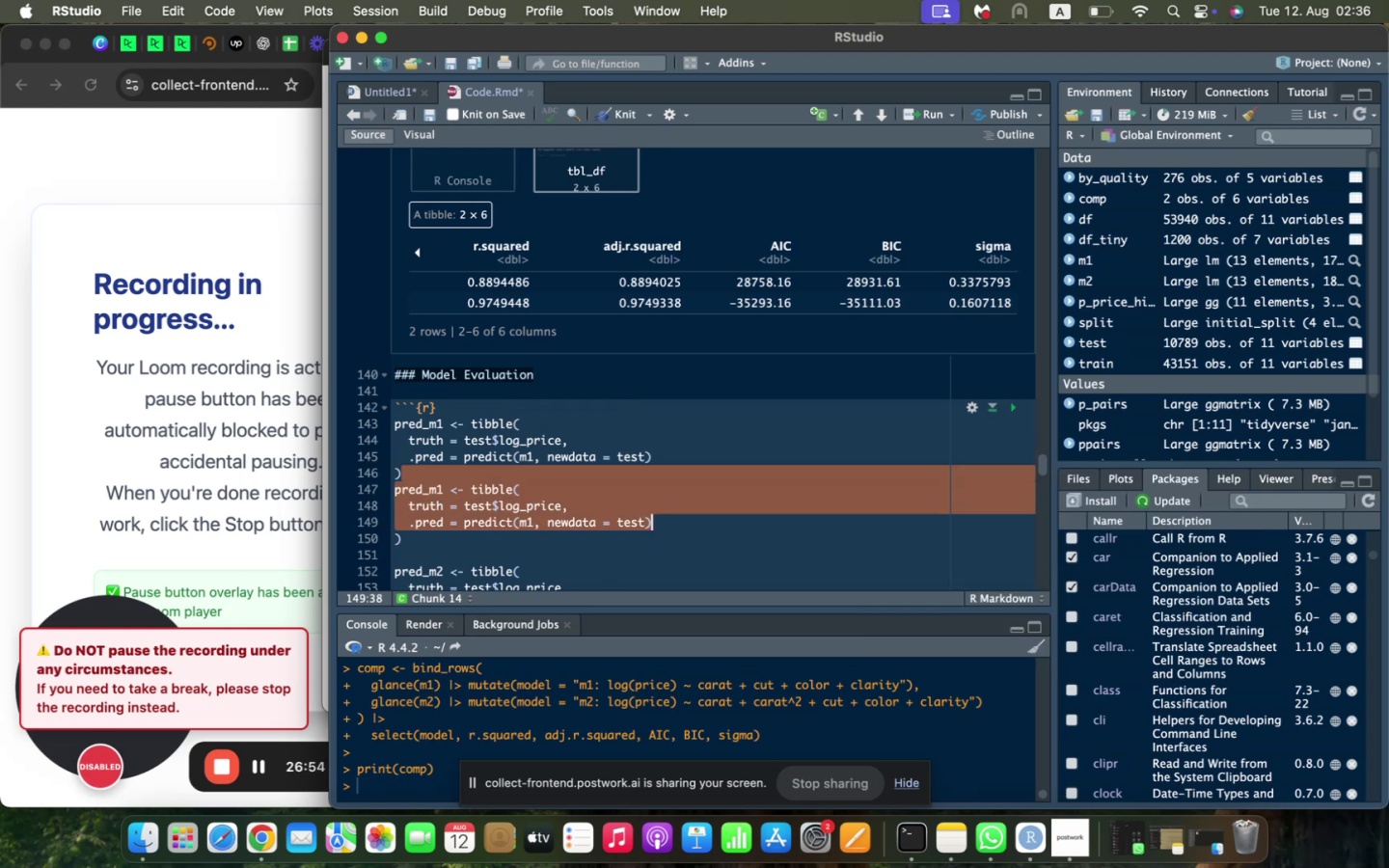 
key(Shift+ArrowDown)
 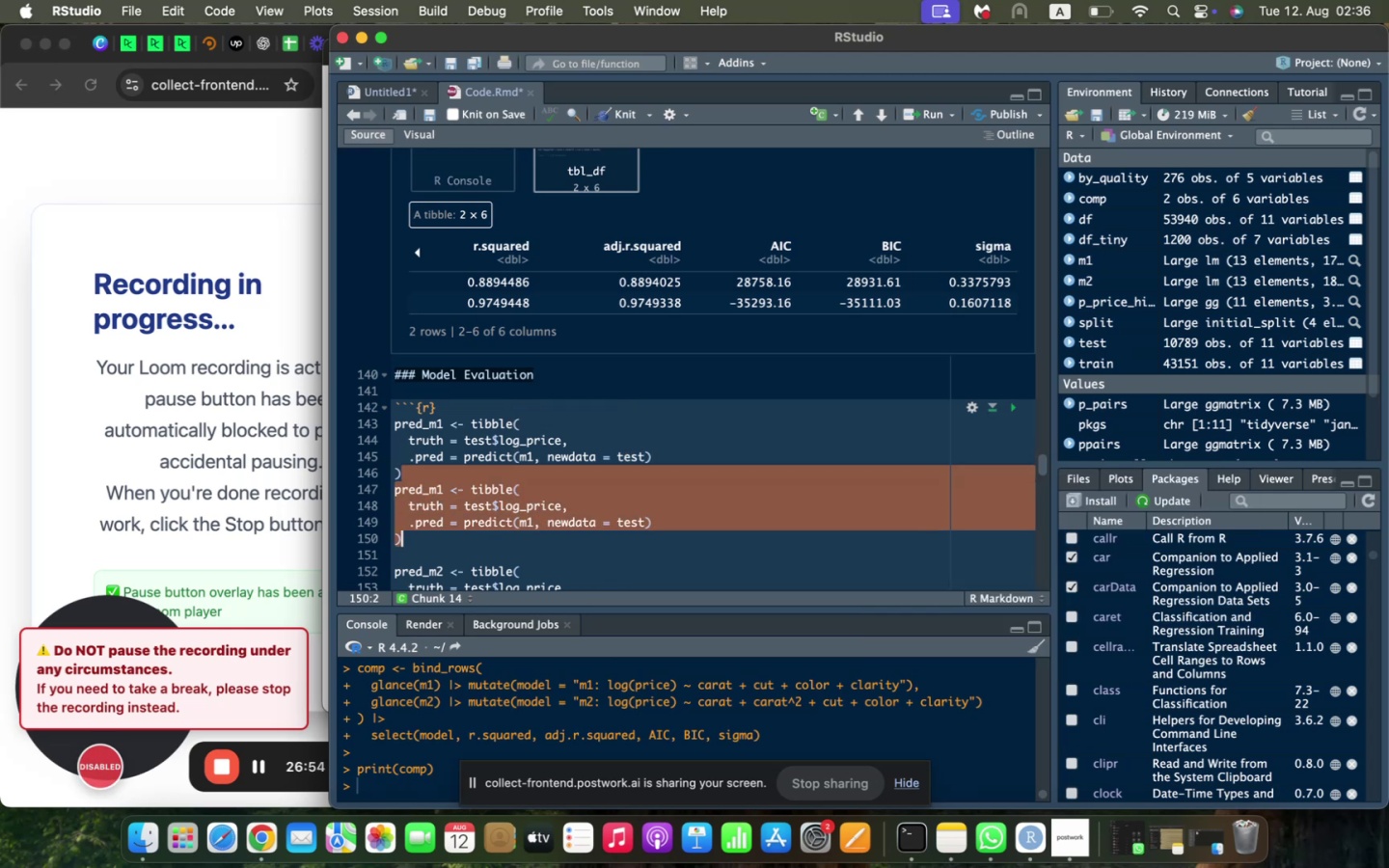 
key(Shift+ArrowDown)
 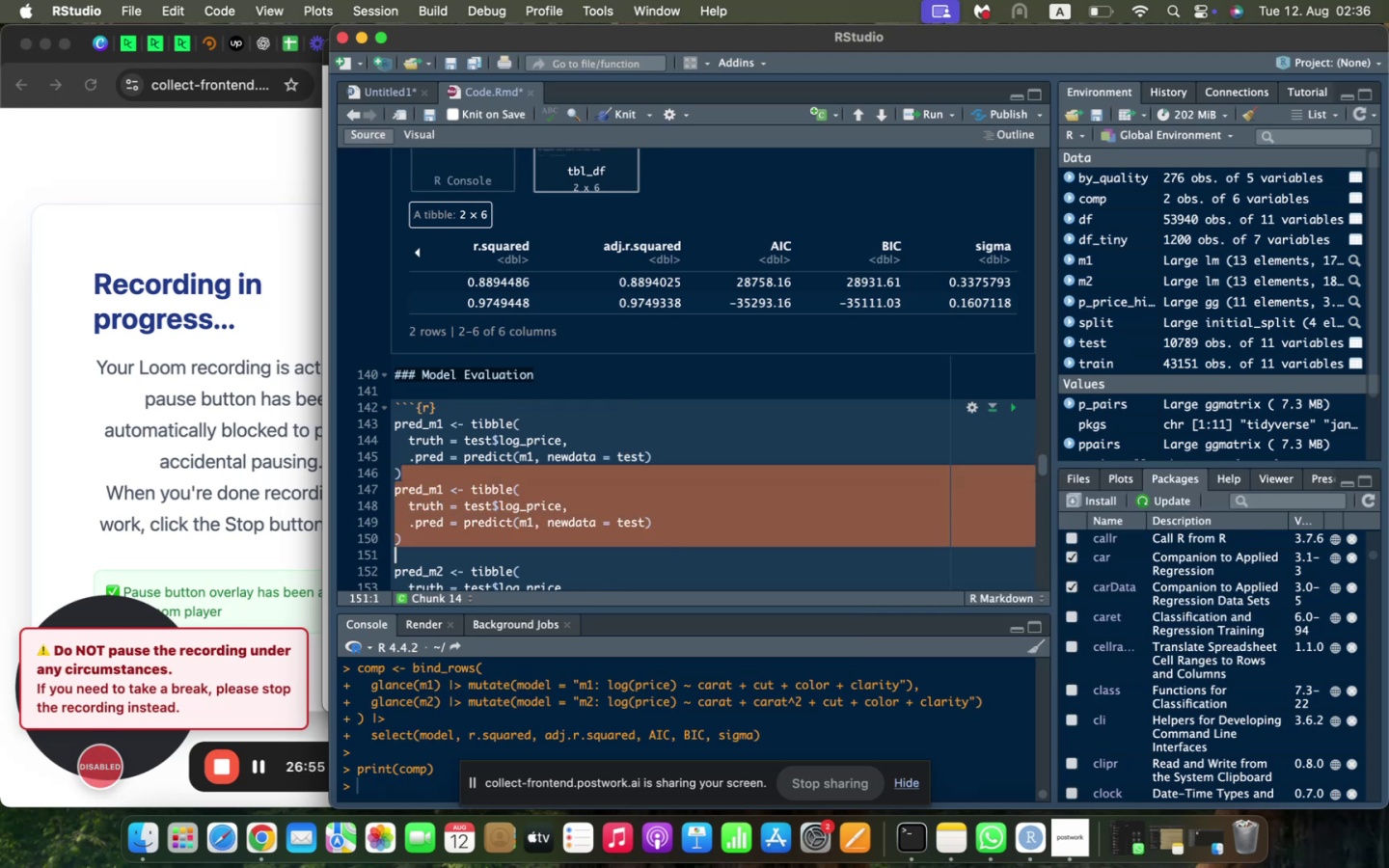 
key(Shift+ArrowUp)
 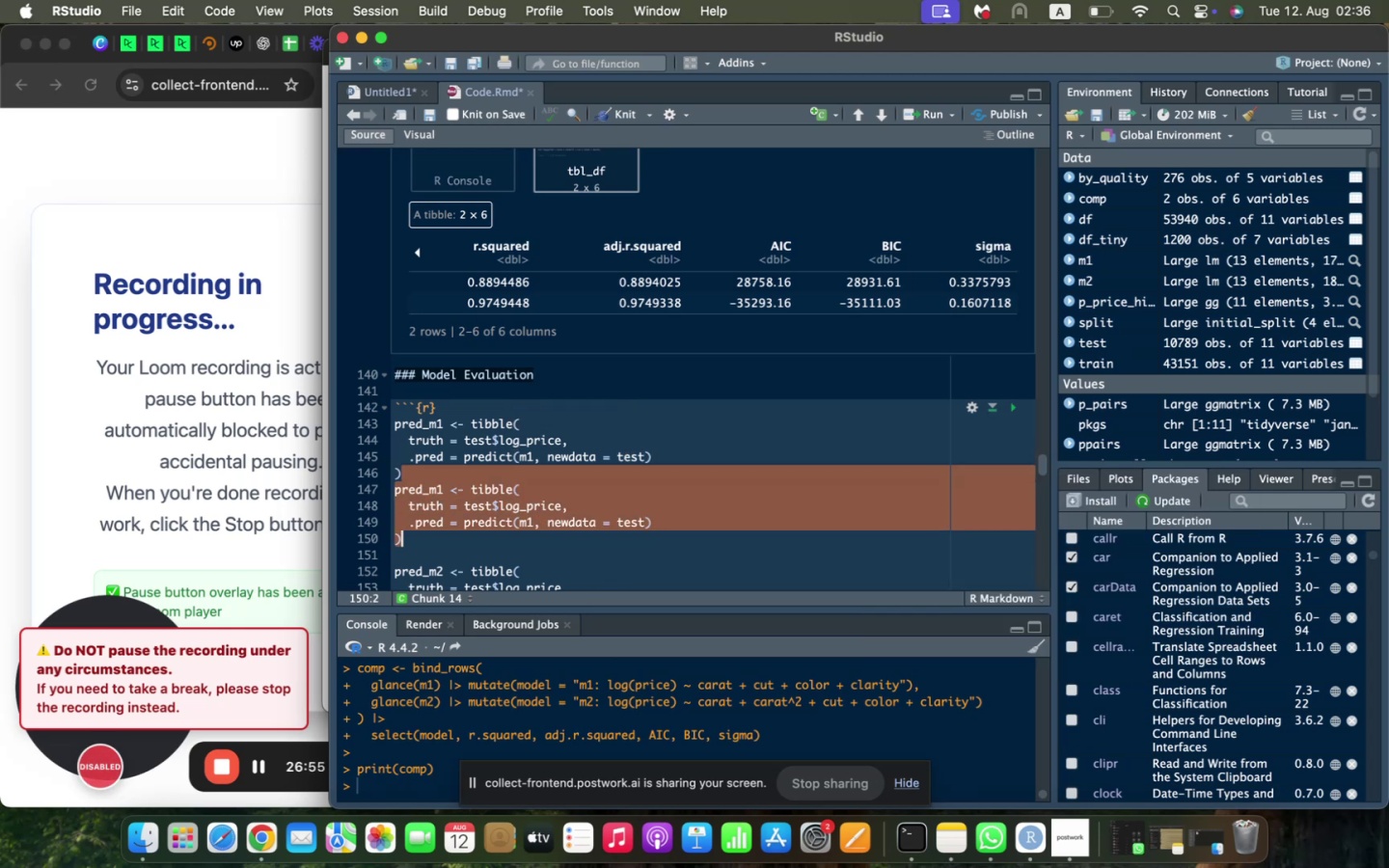 
key(Backspace)
 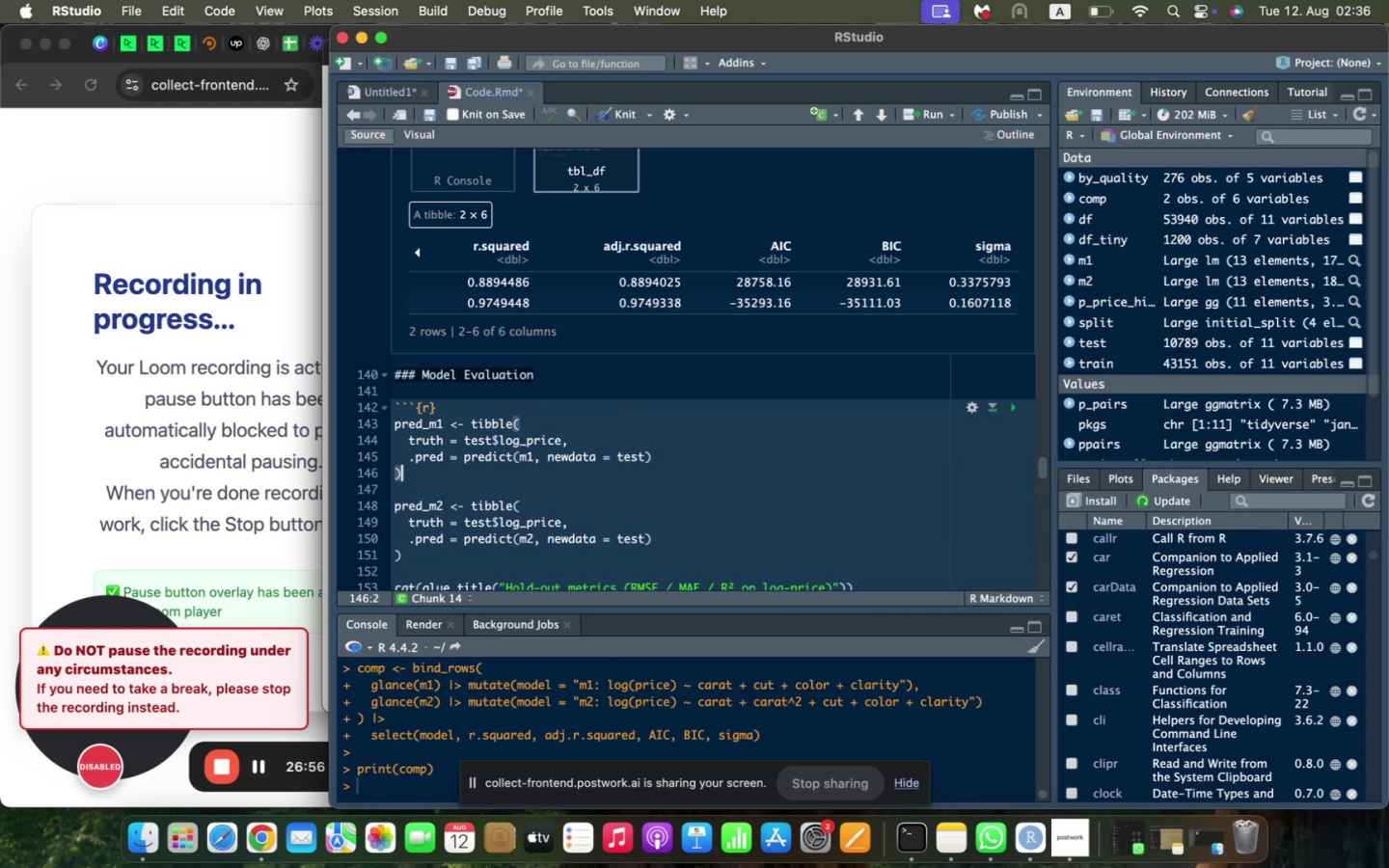 
key(ArrowDown)
 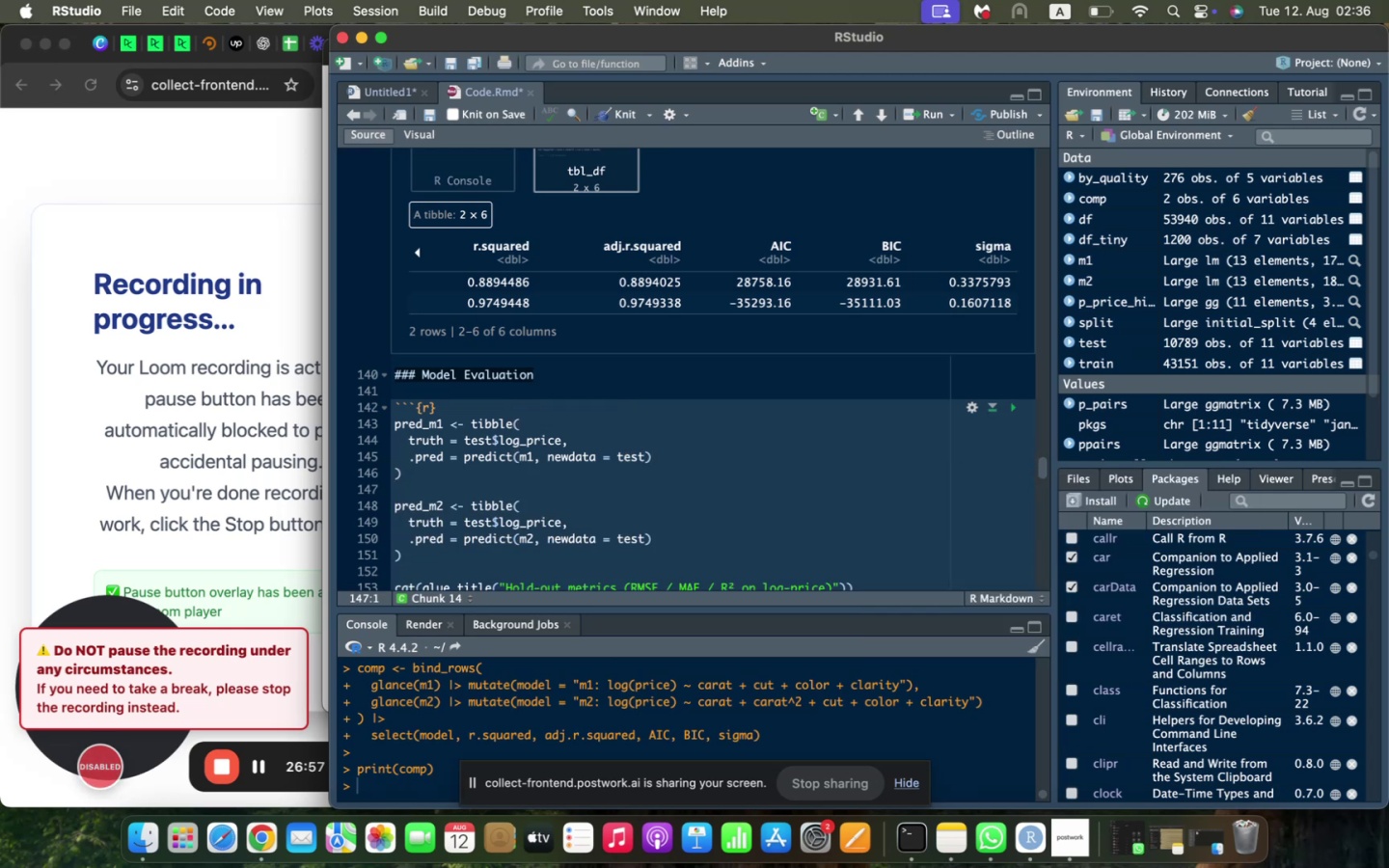 
key(Enter)
 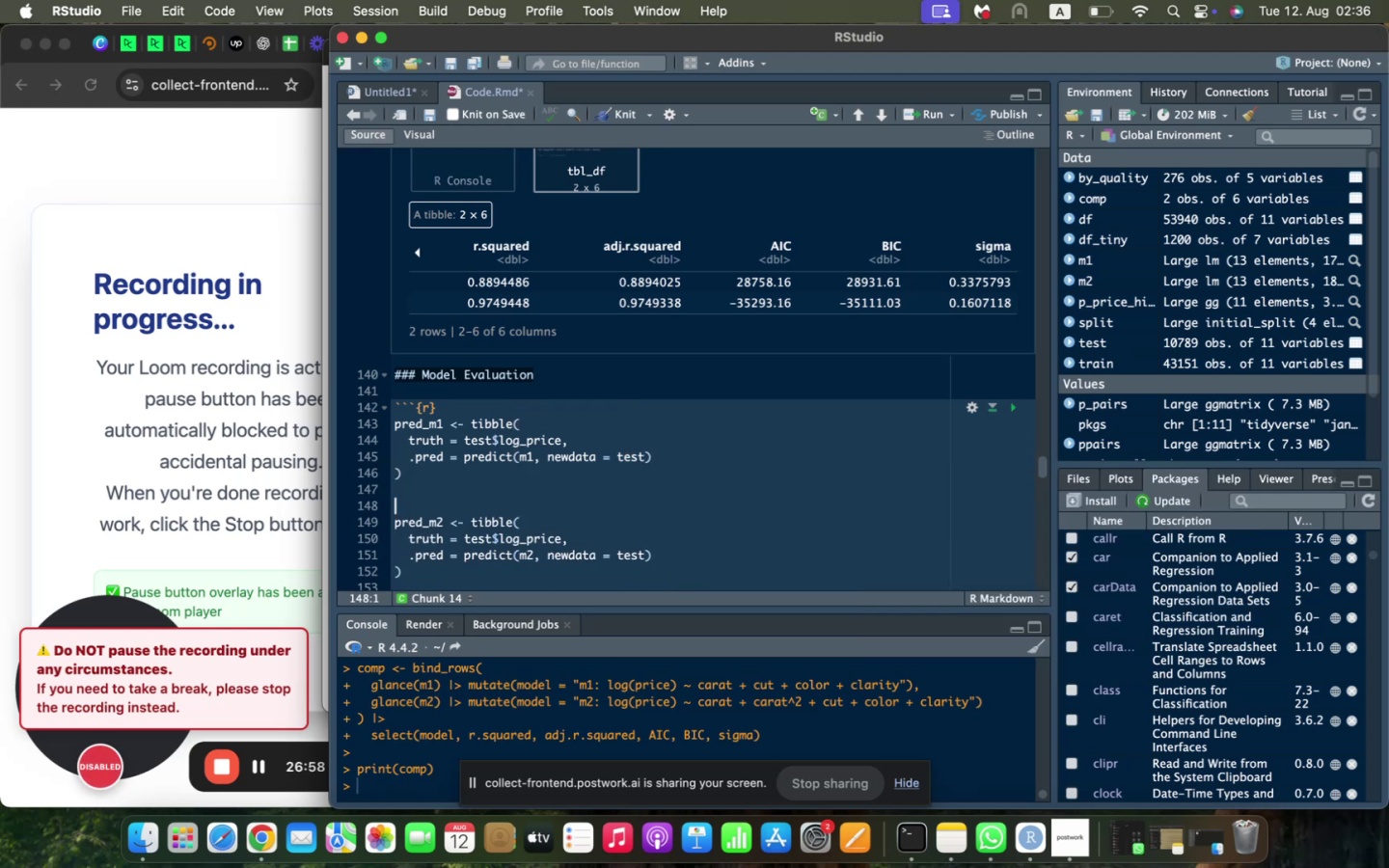 
type(pred_m2 <- tibble()
 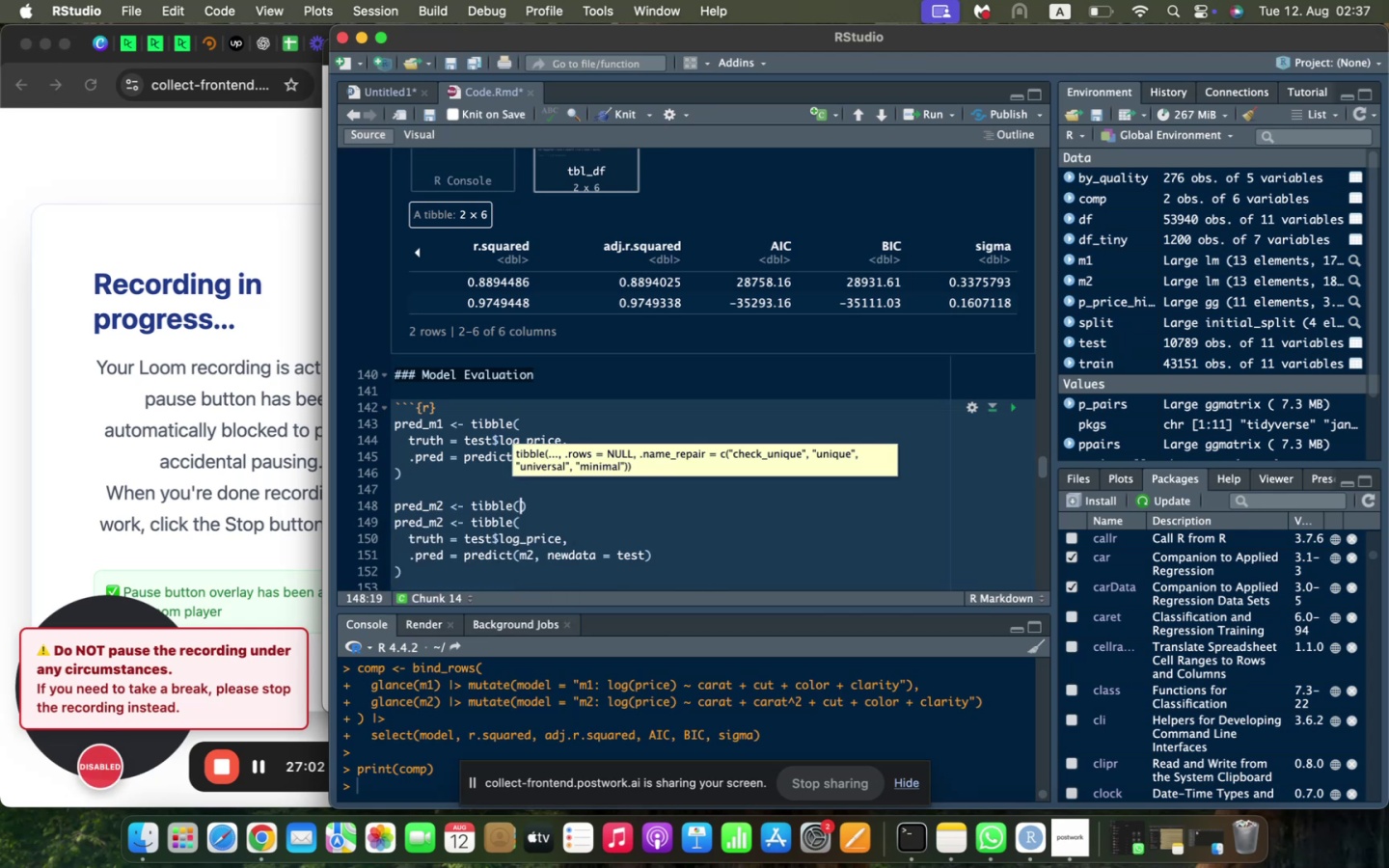 
key(Enter)
 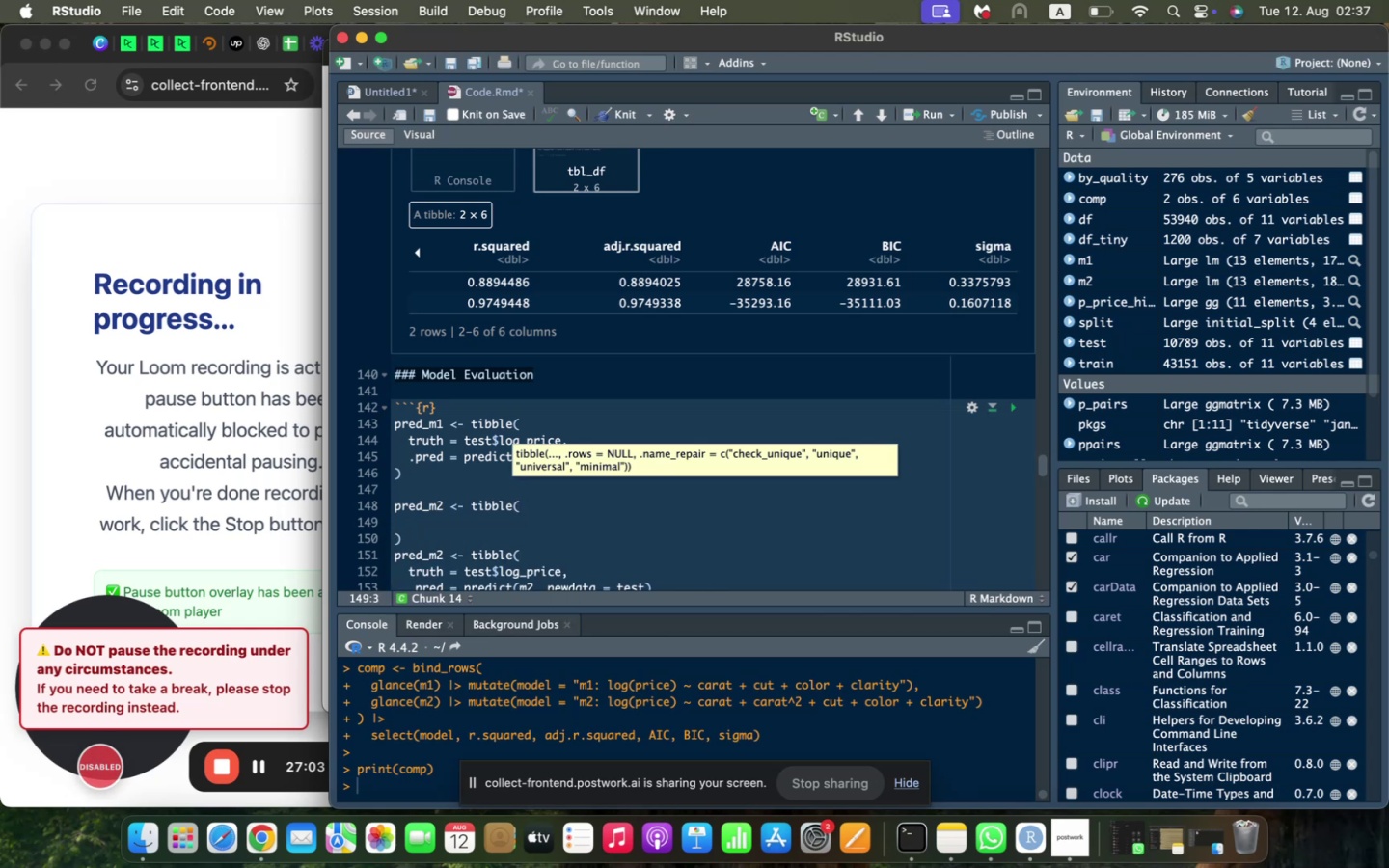 
type(truth = testR)
key(Backspace)
type($log)
 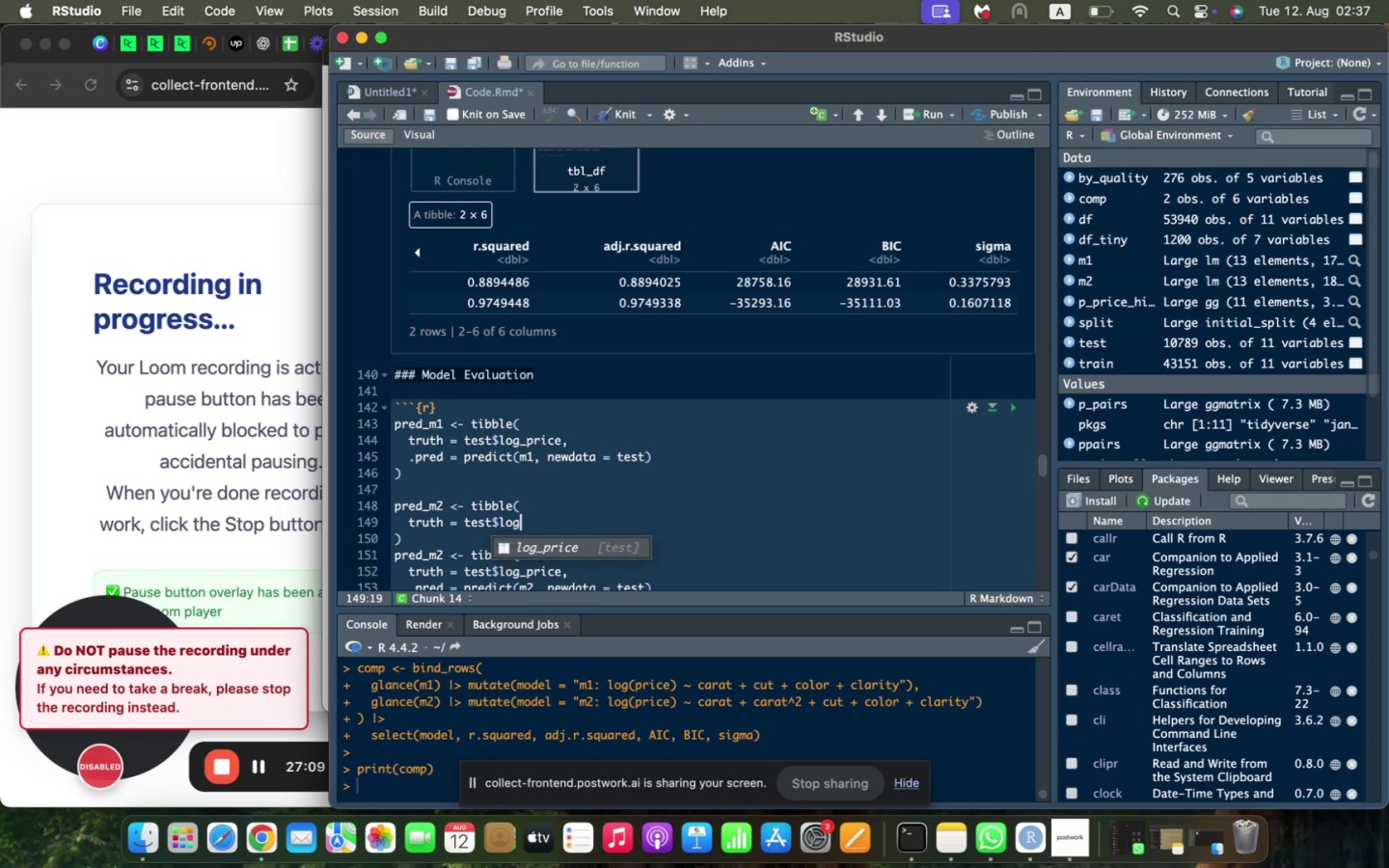 
 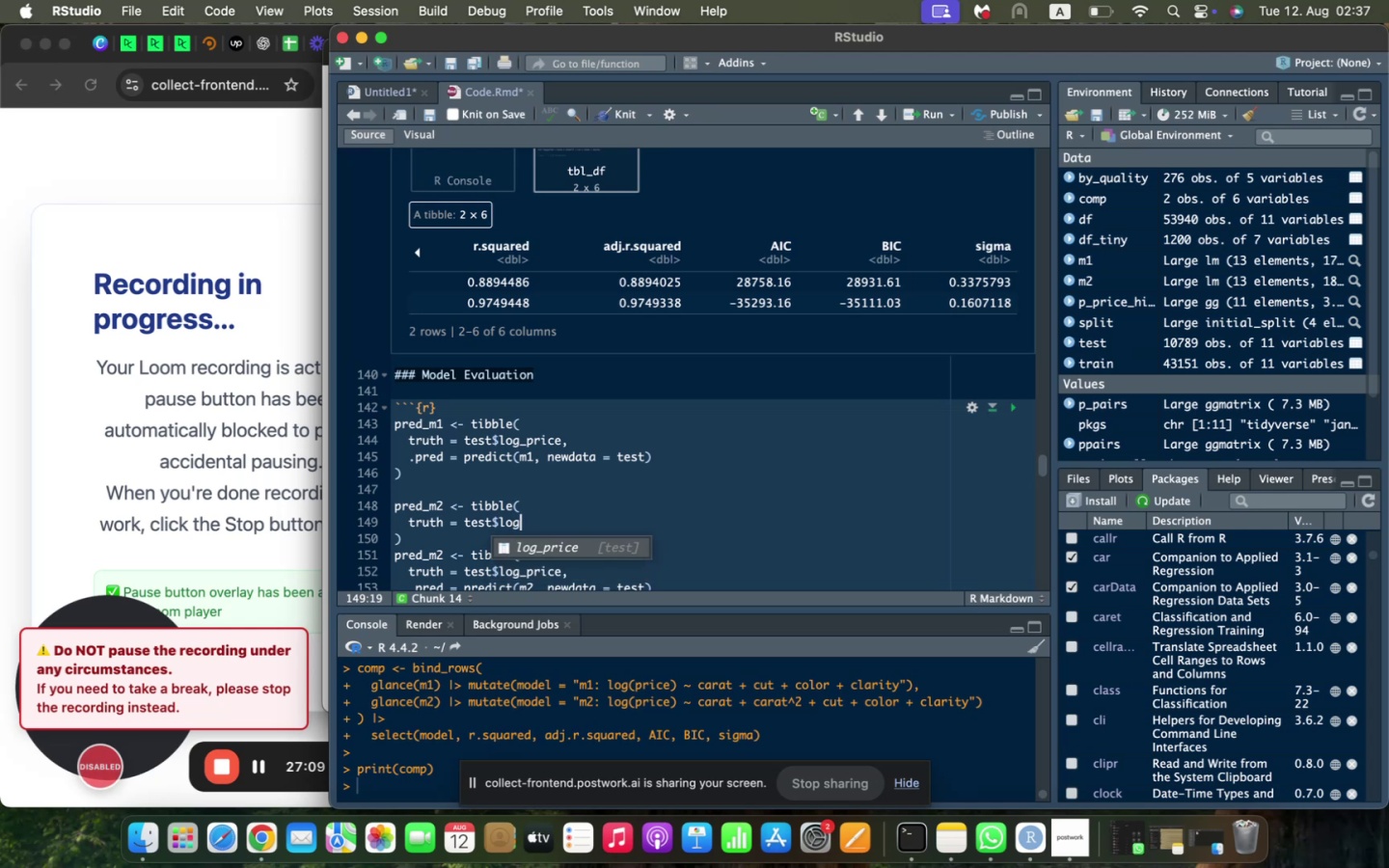 
key(Enter)
 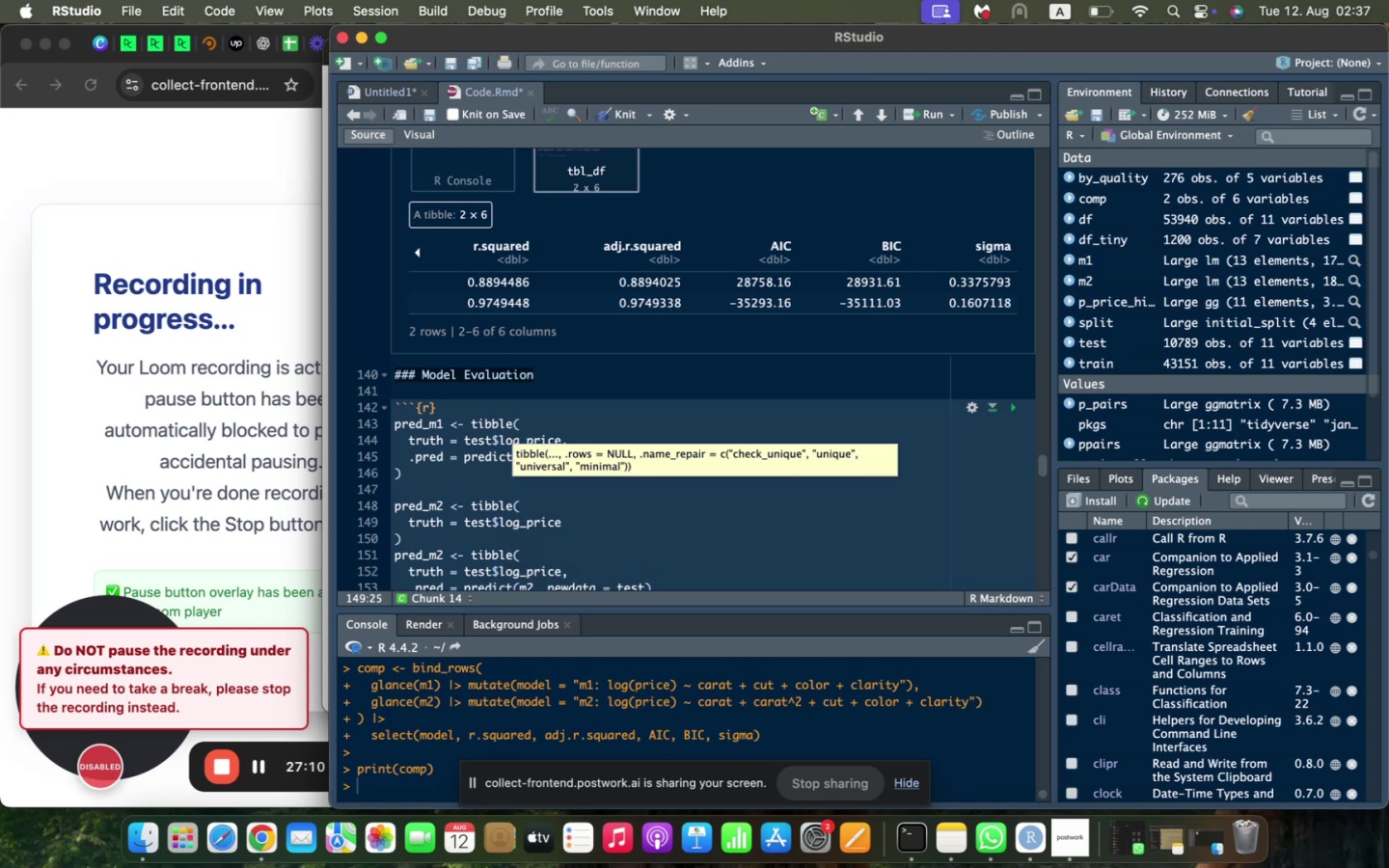 
key(Comma)
 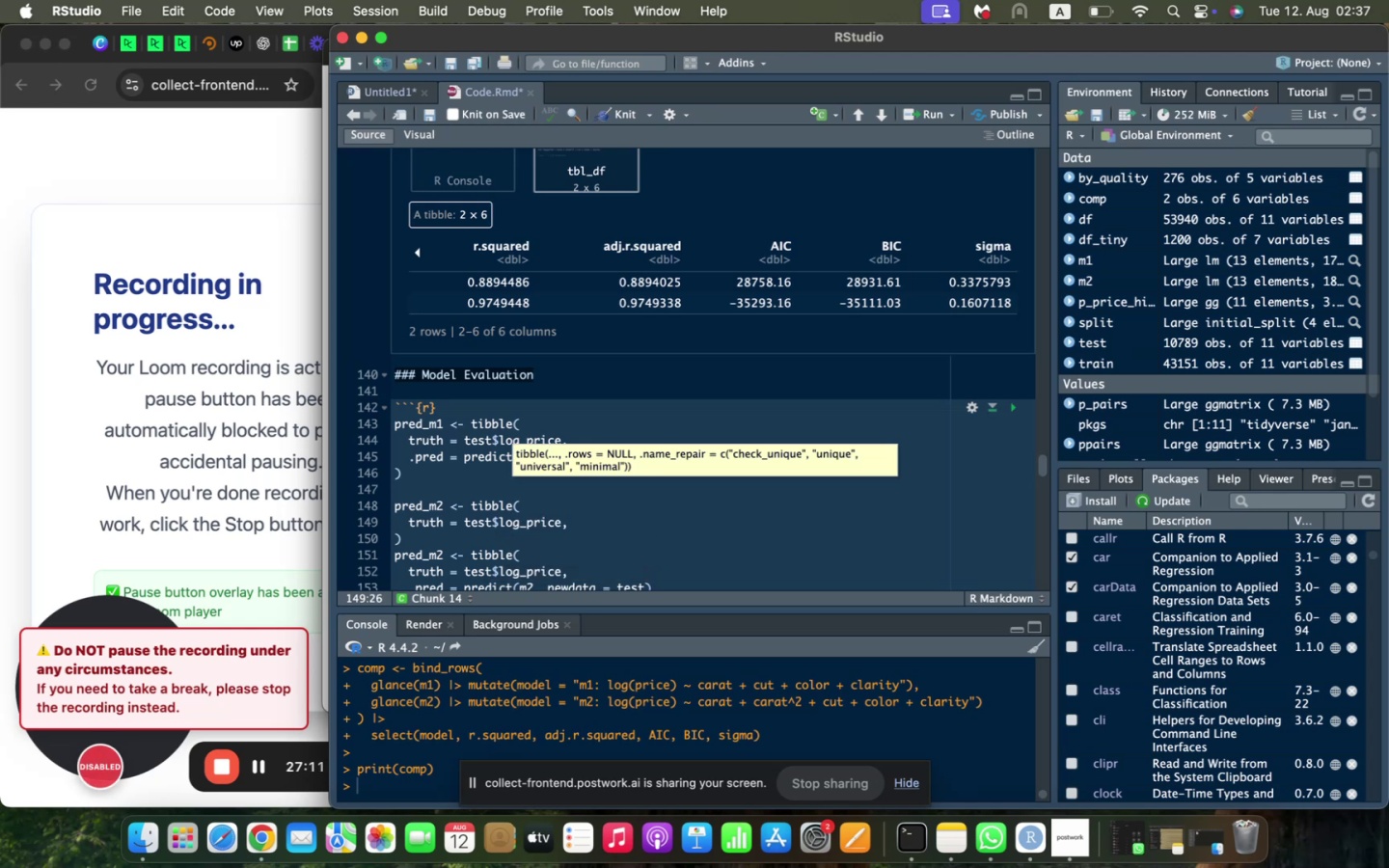 
scroll: coordinate [396, 375], scroll_direction: down, amount: 9.0
 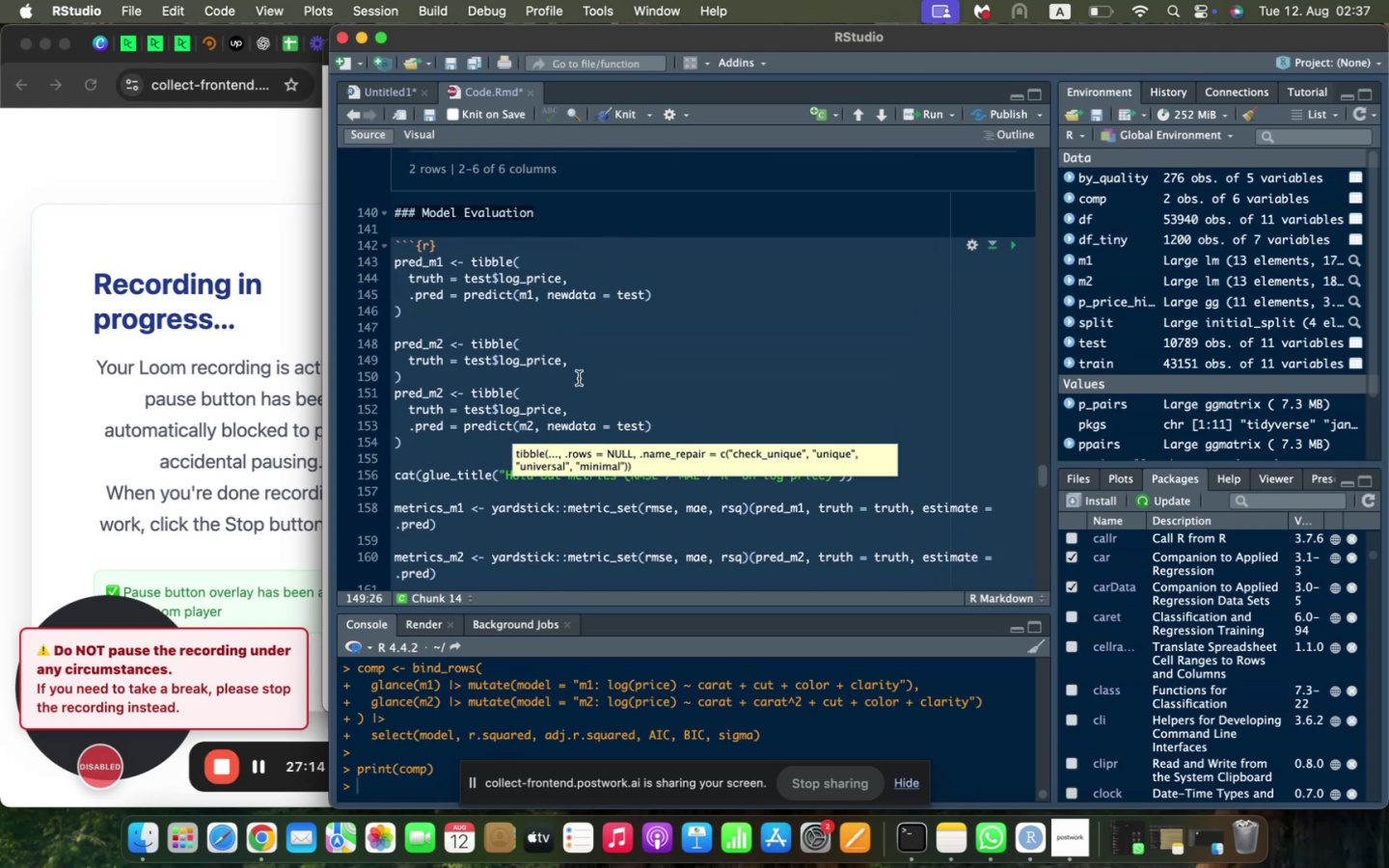 
left_click([605, 362])
 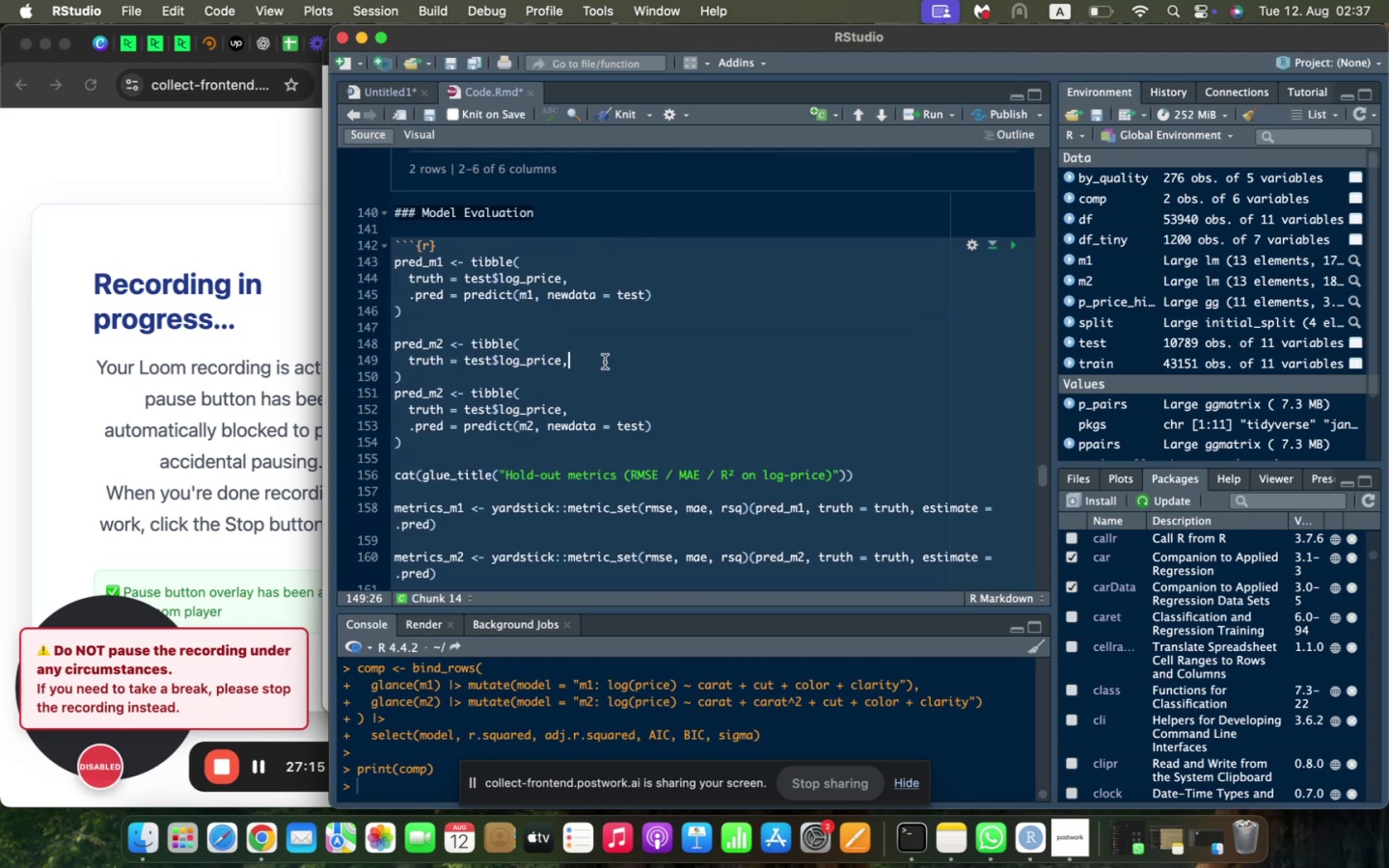 
key(Enter)
 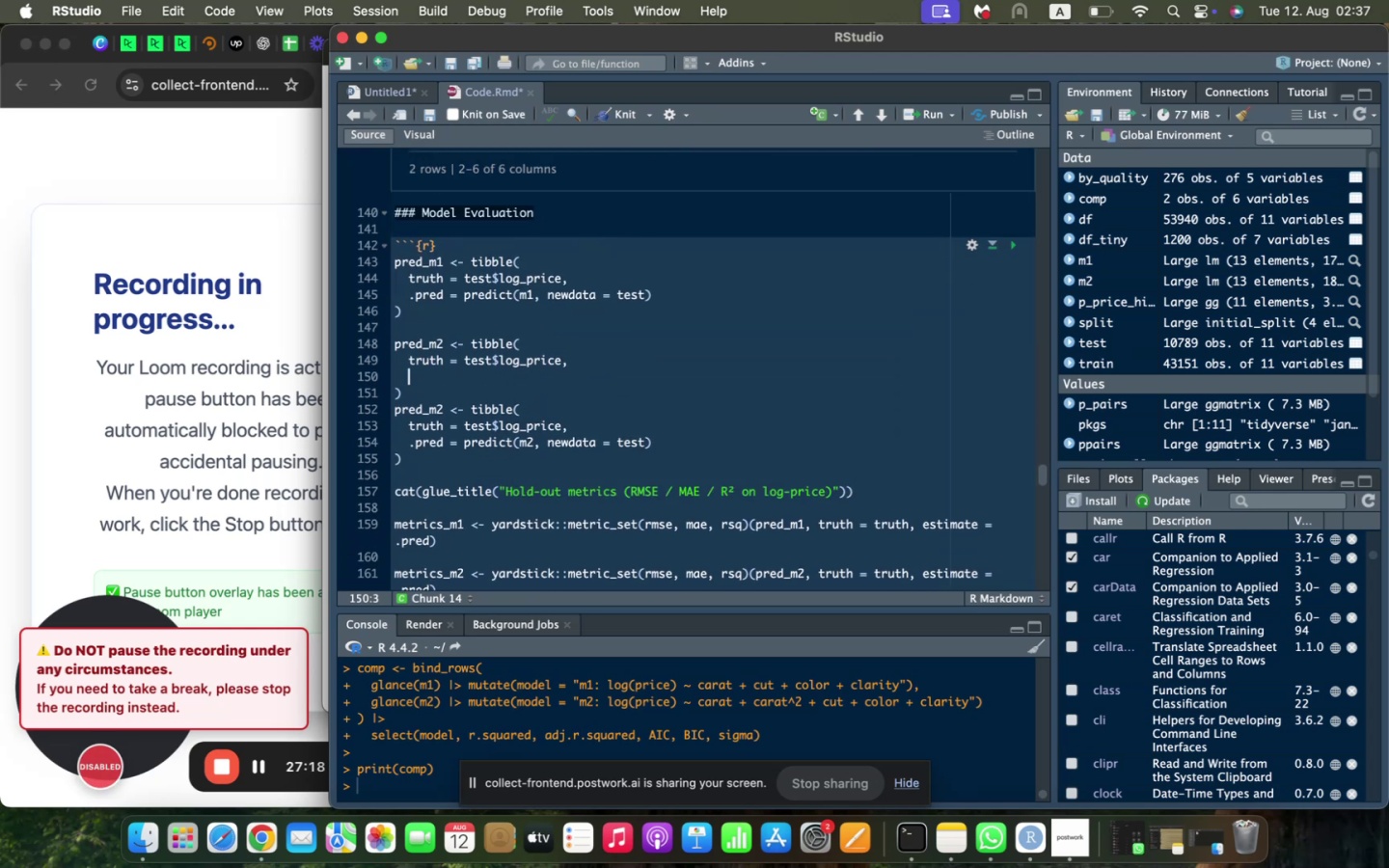 
type(.pred = predict(m2, newdata = test)
 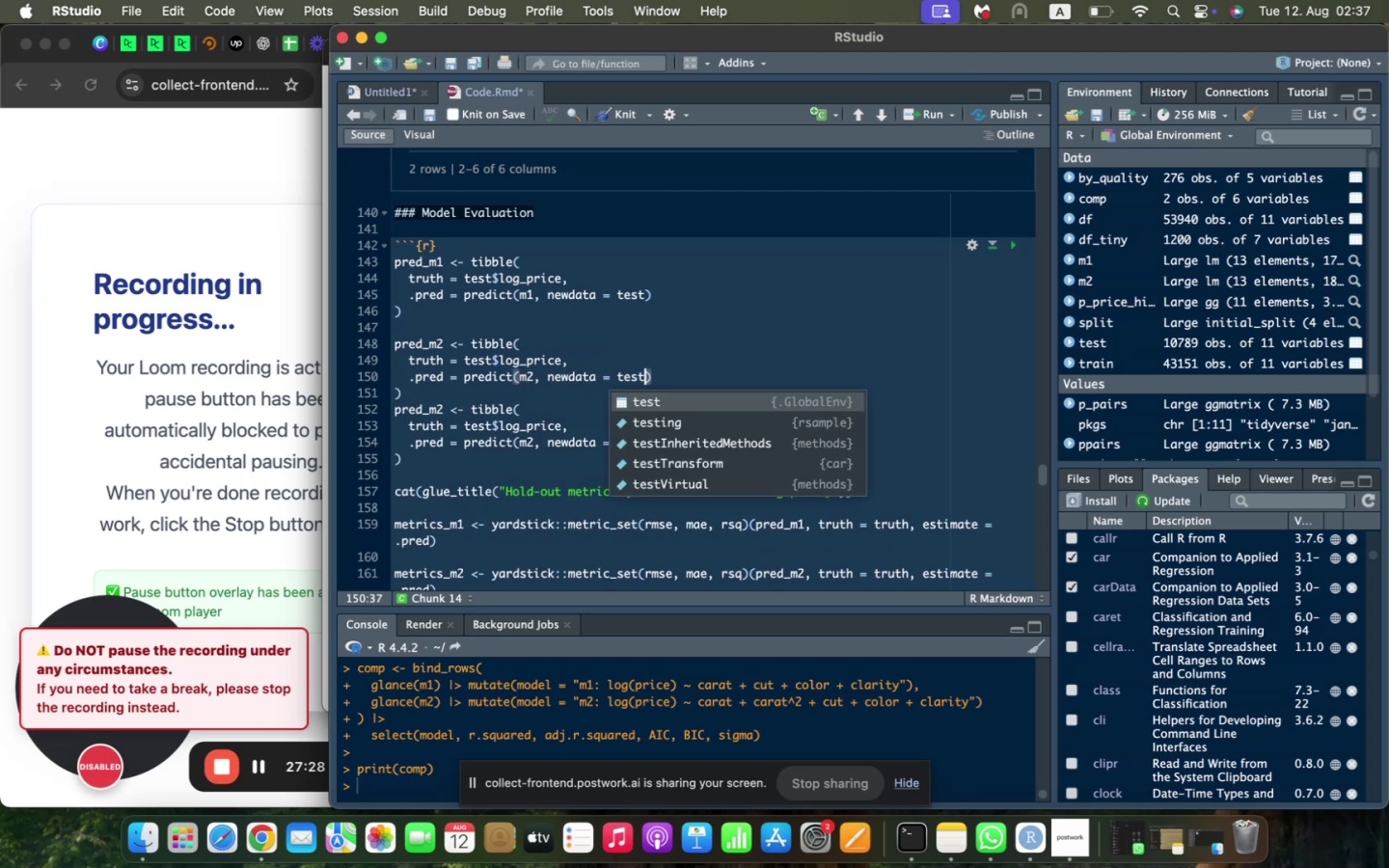 
key(ArrowDown)
 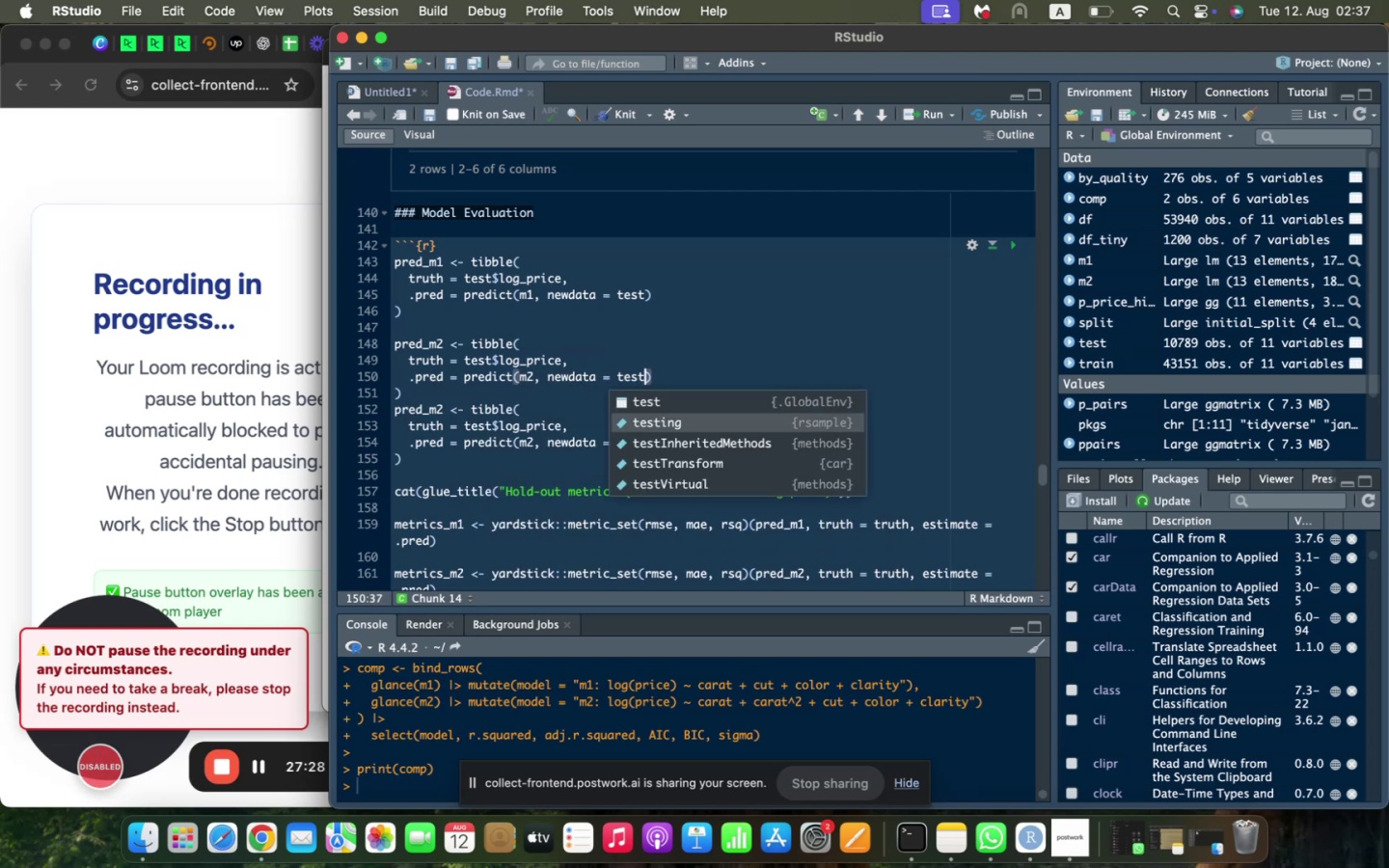 
key(ArrowDown)
 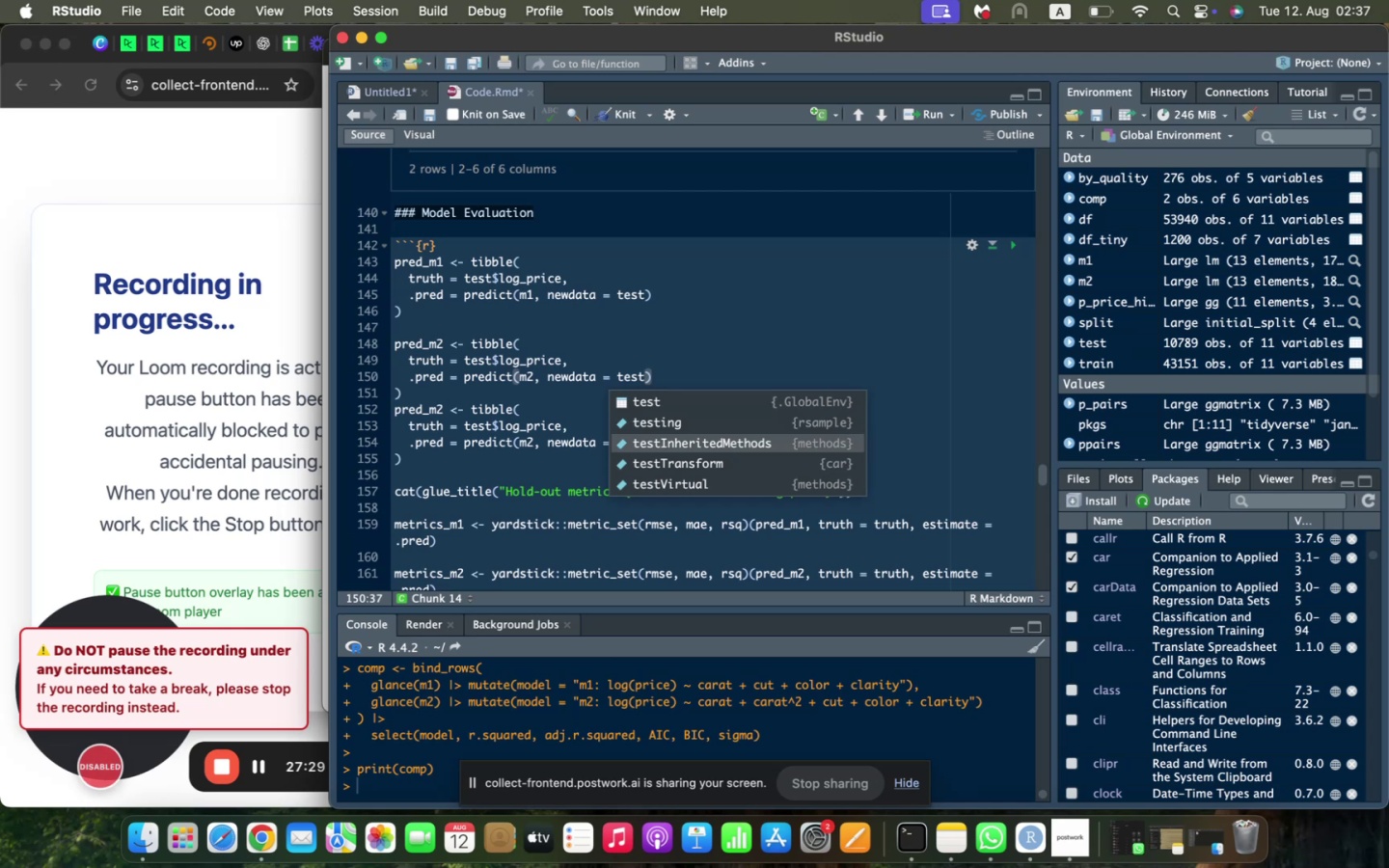 
key(ArrowUp)
 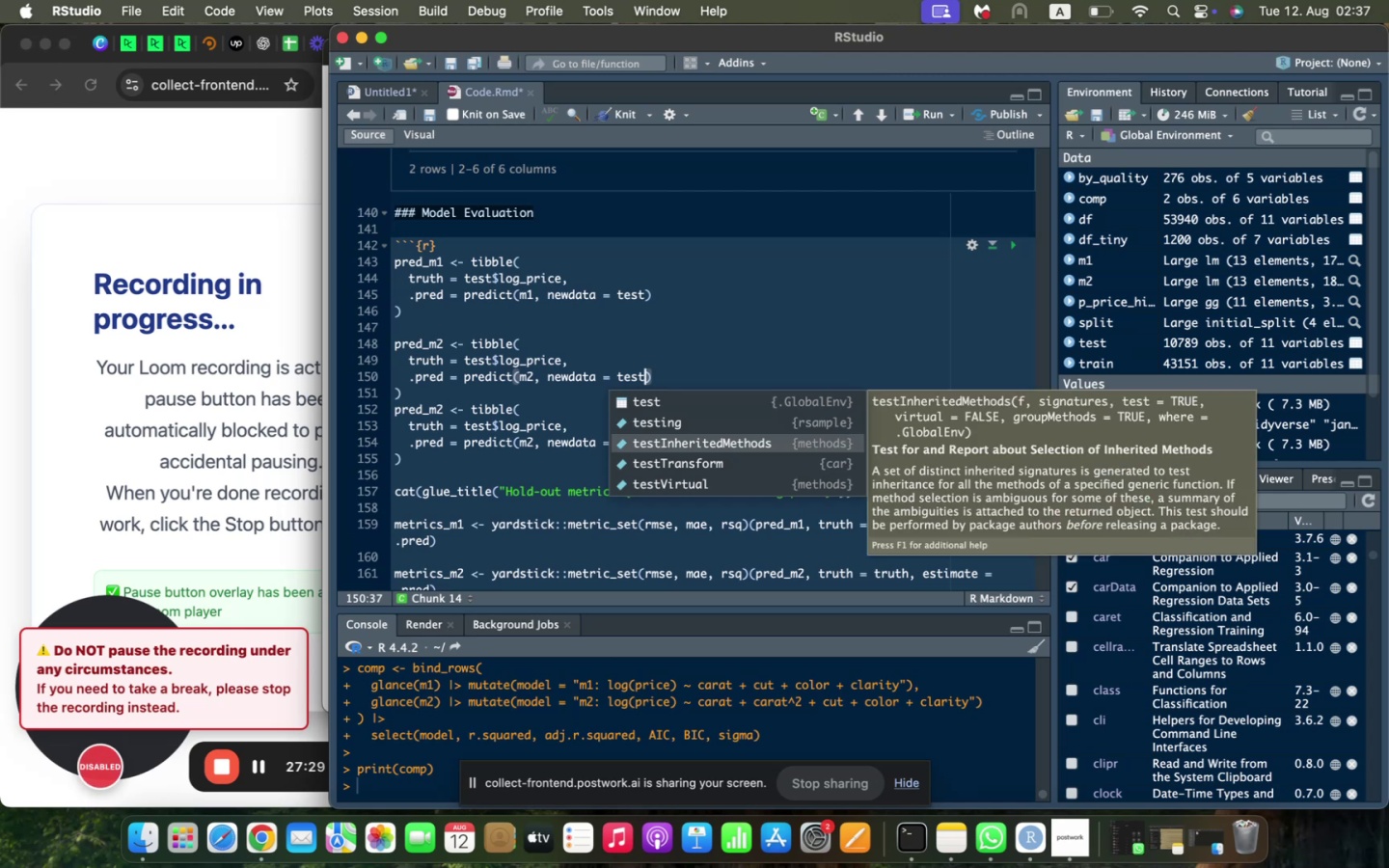 
key(ArrowUp)
 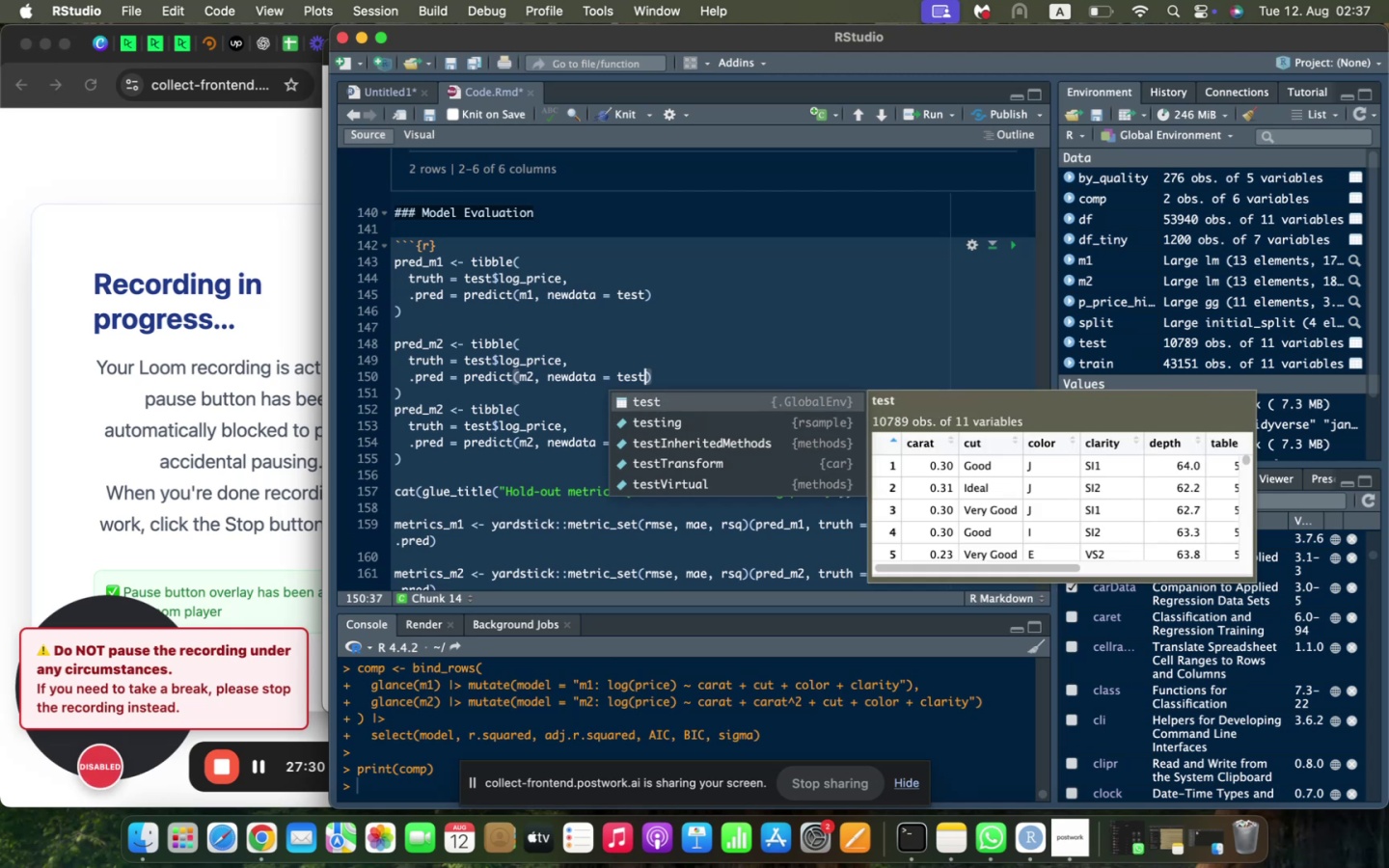 
key(Enter)
 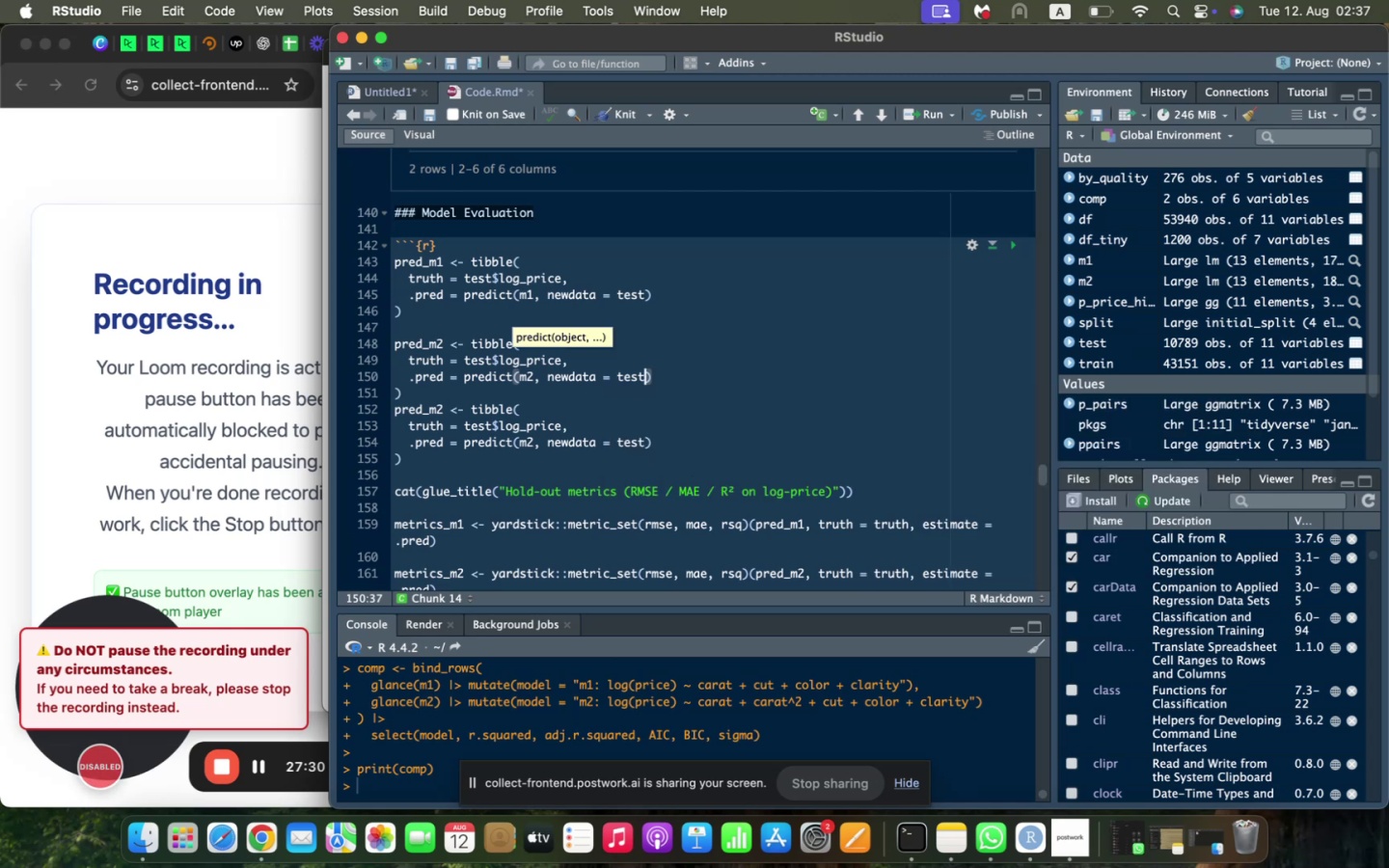 
key(ArrowDown)
 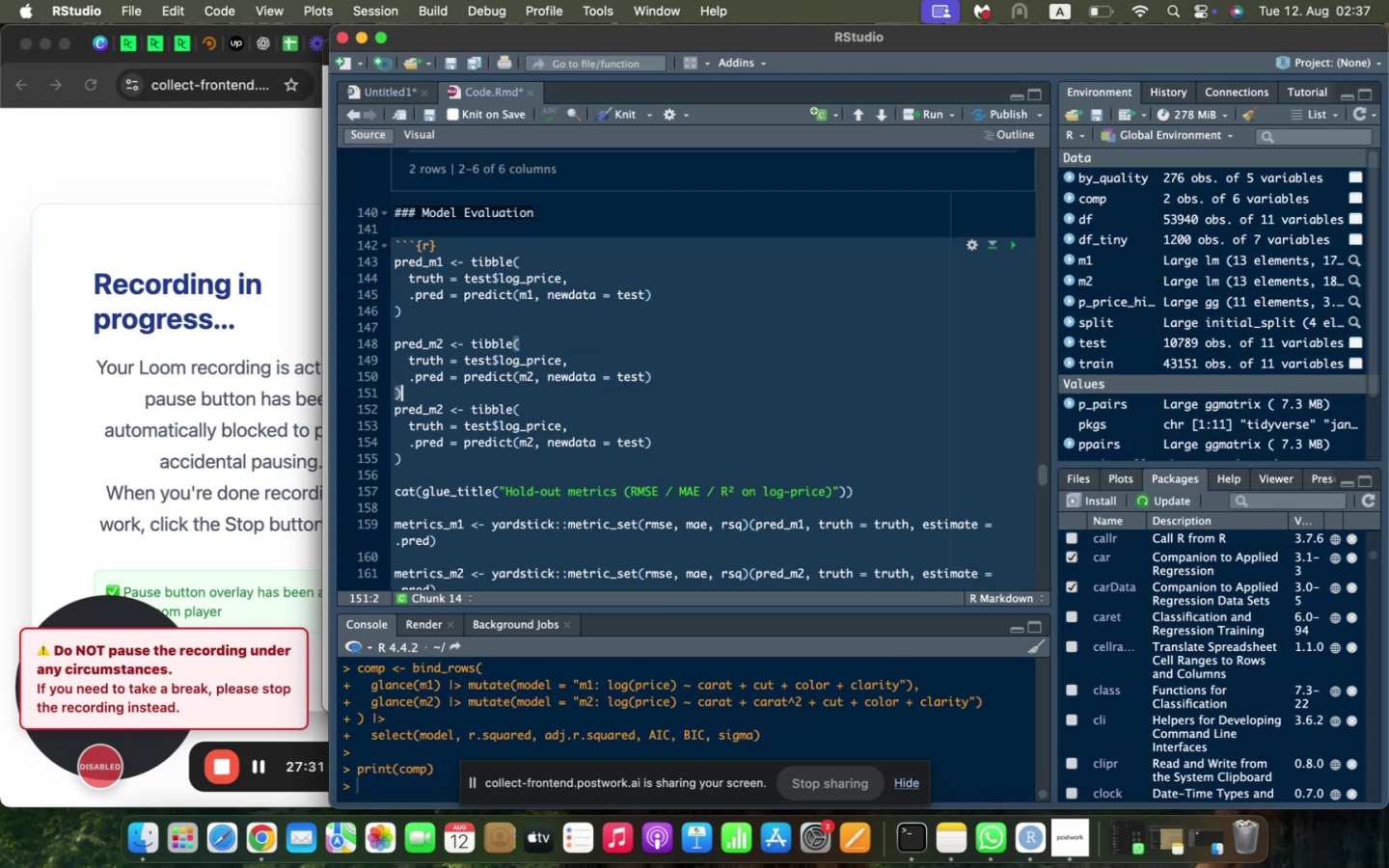 
key(Shift+ArrowDown)
 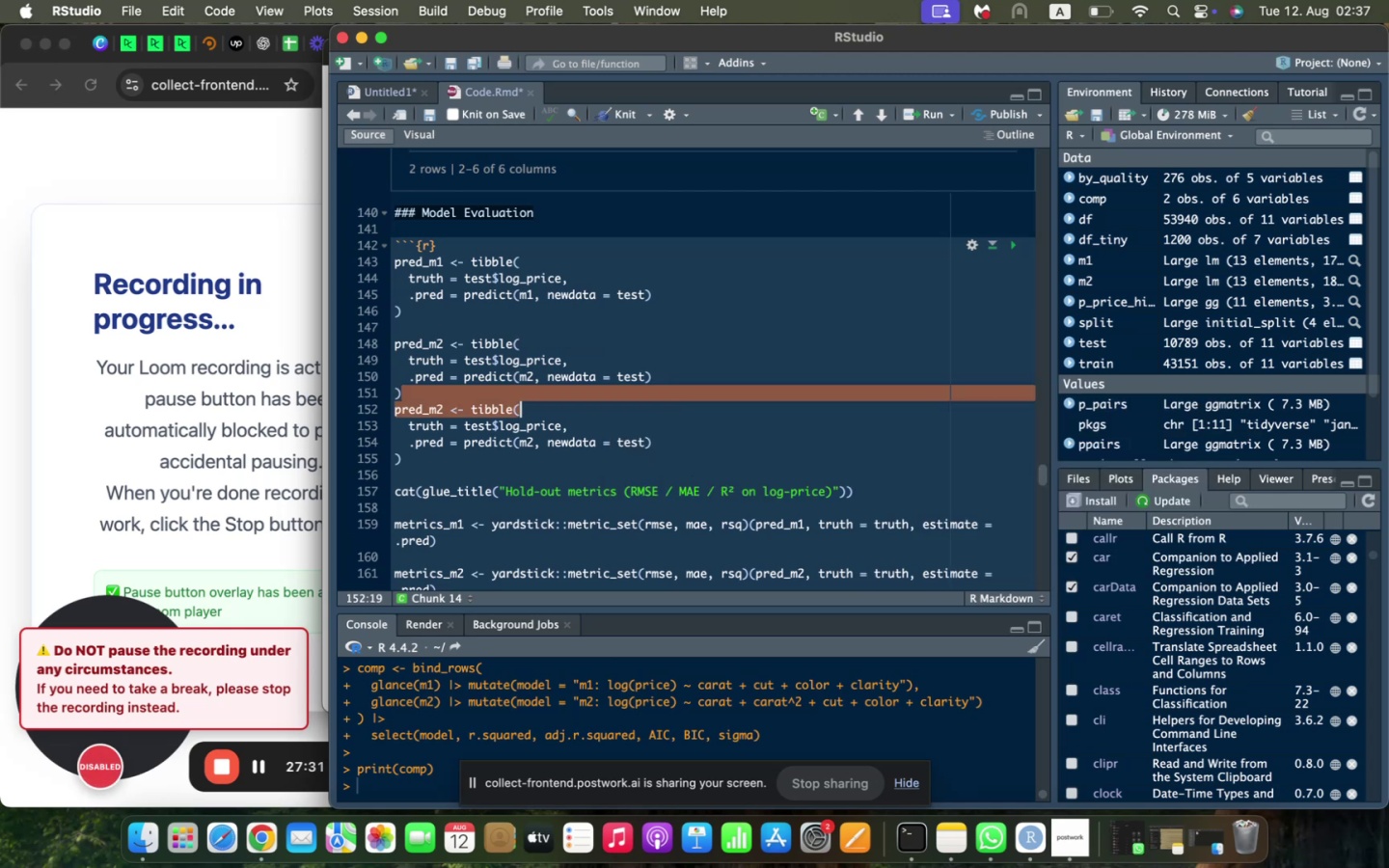 
key(Shift+ArrowDown)
 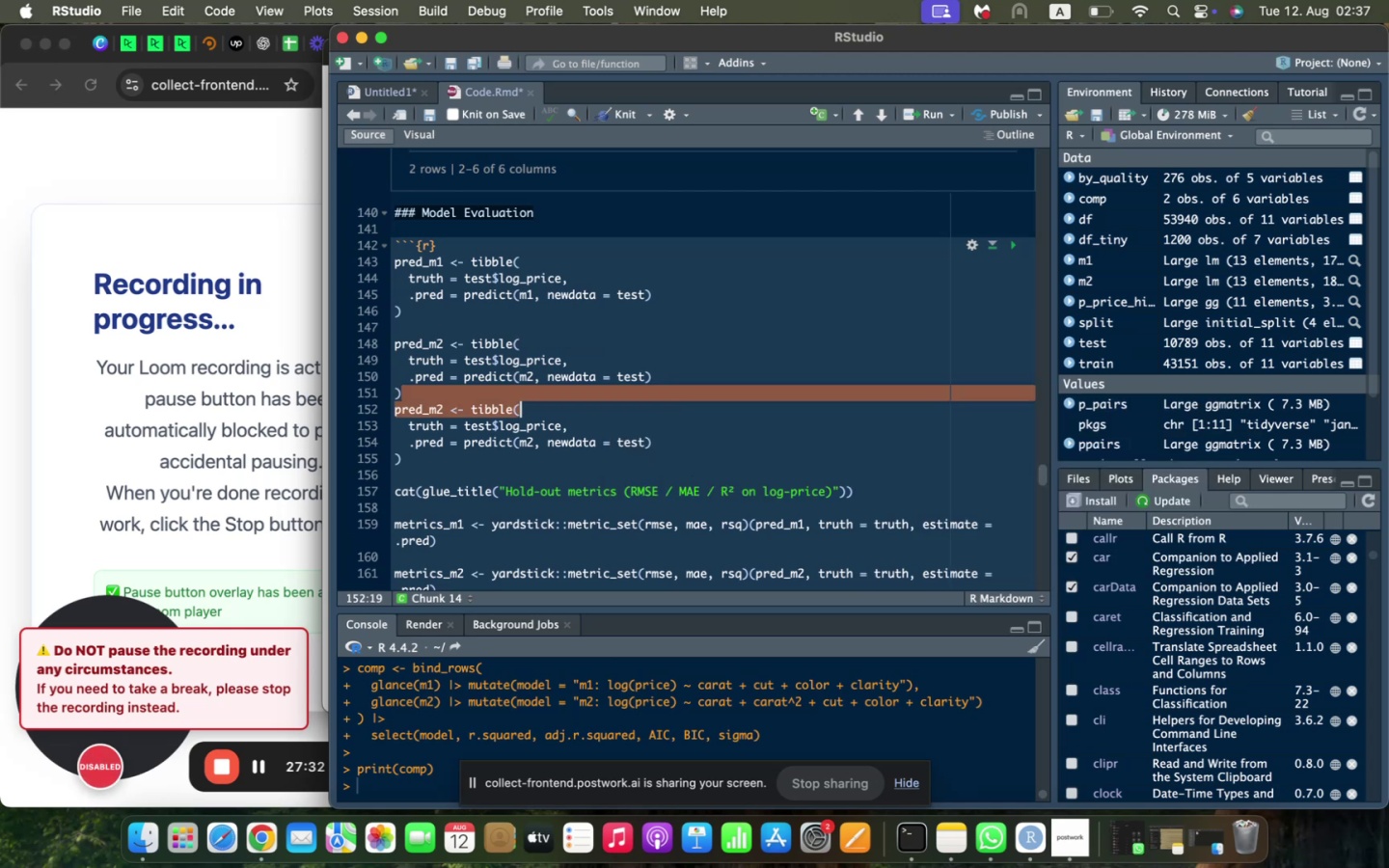 
key(Shift+ArrowDown)
 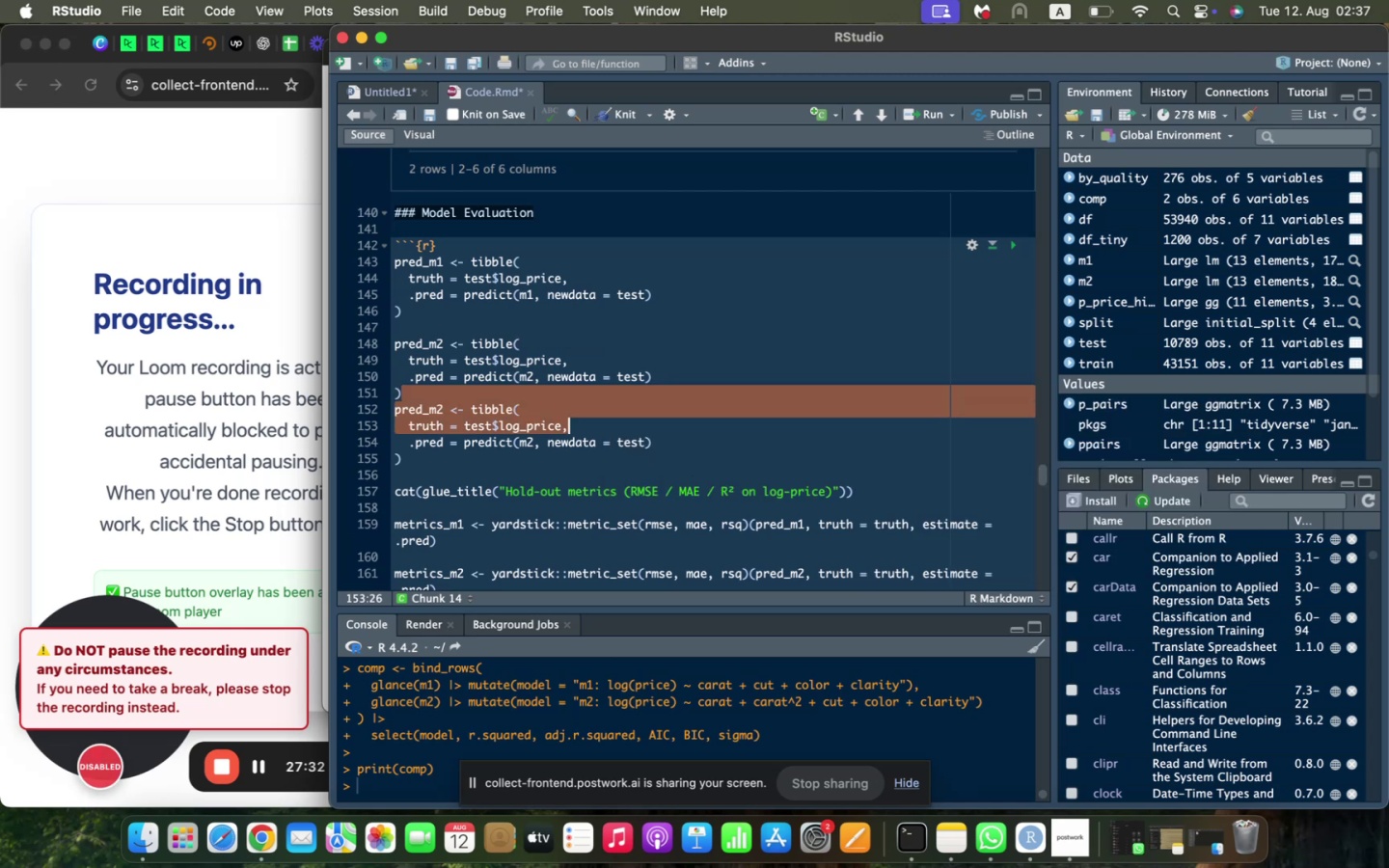 
key(Shift+ArrowDown)
 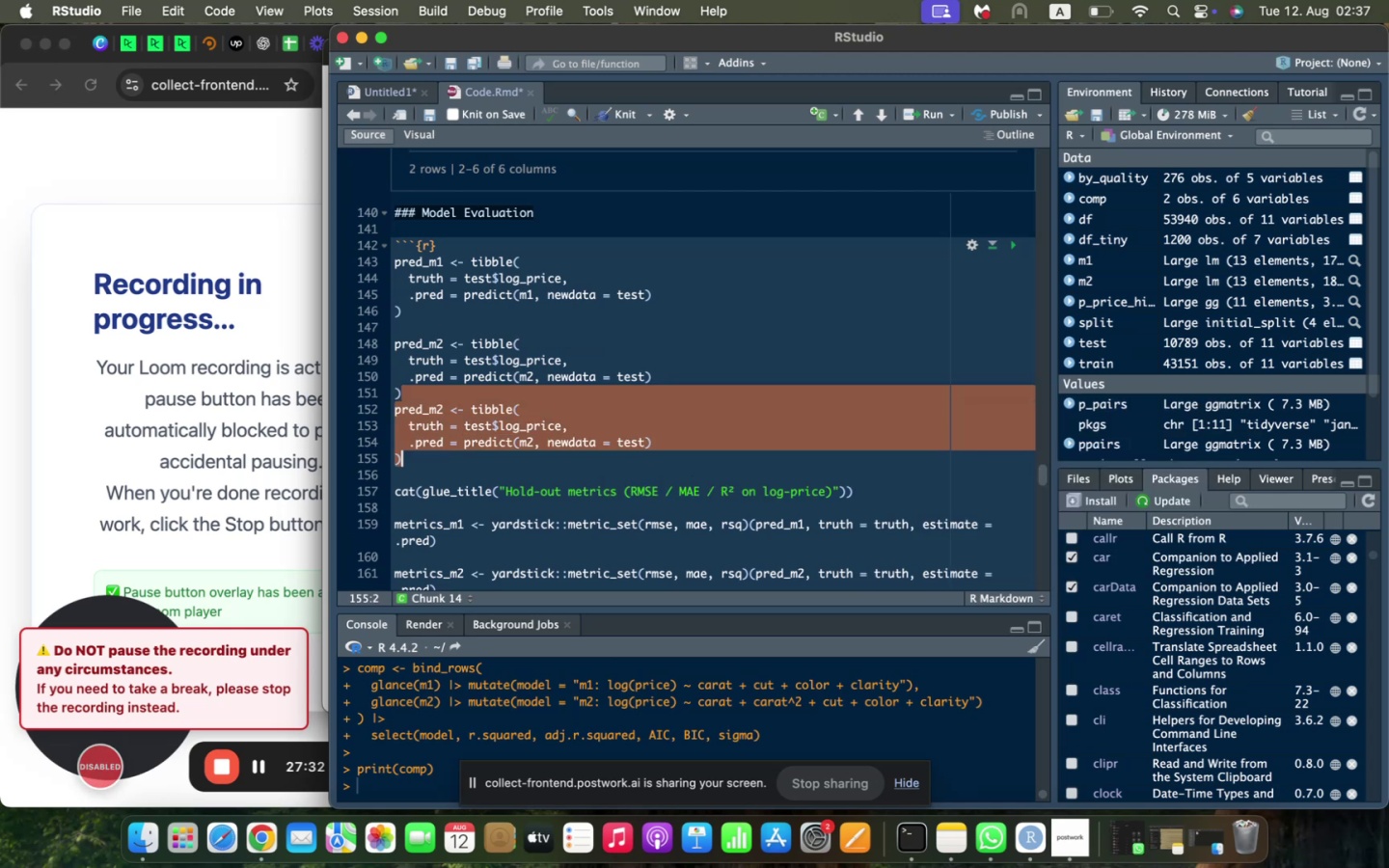 
key(Backspace)
 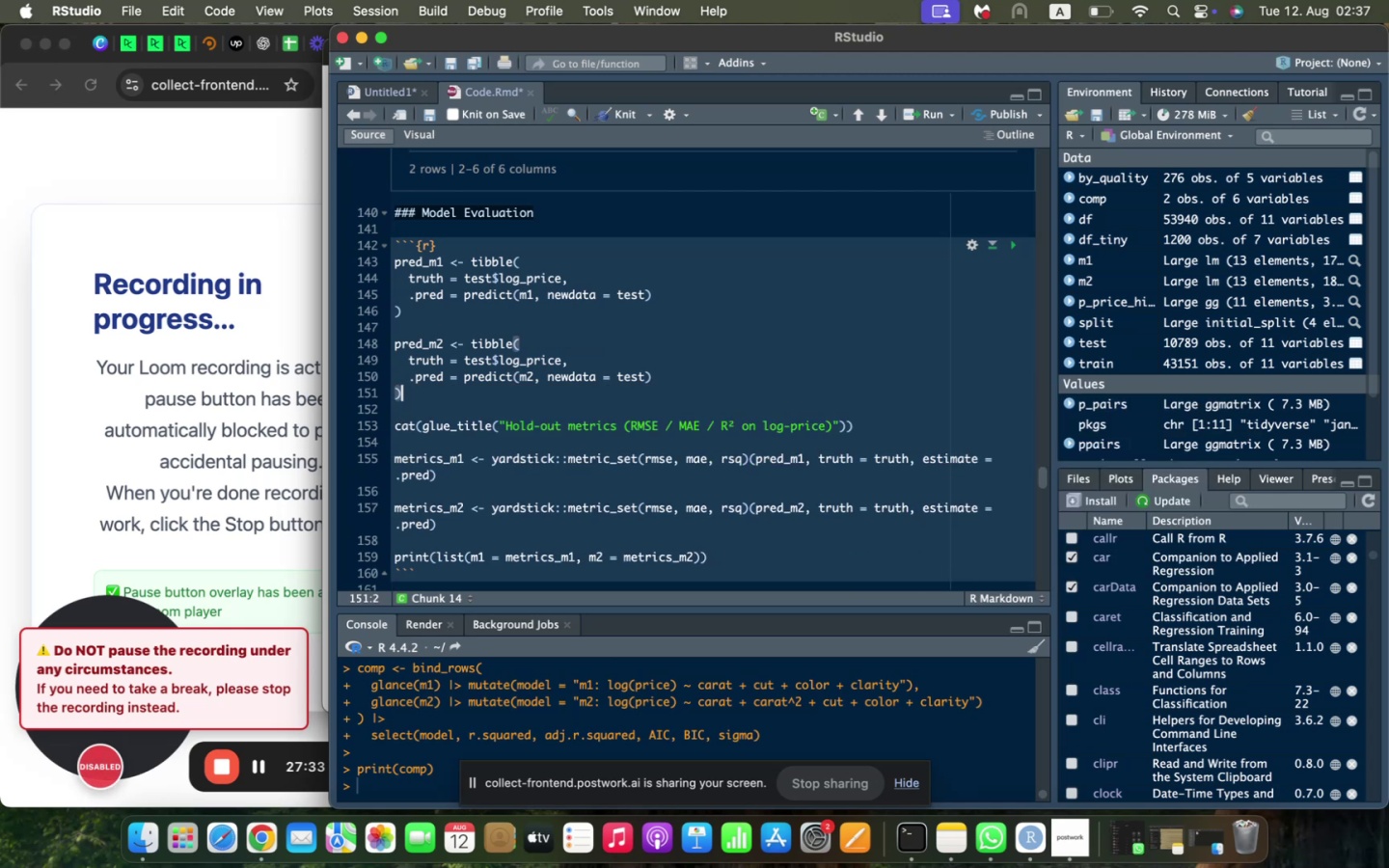 
key(ArrowDown)
 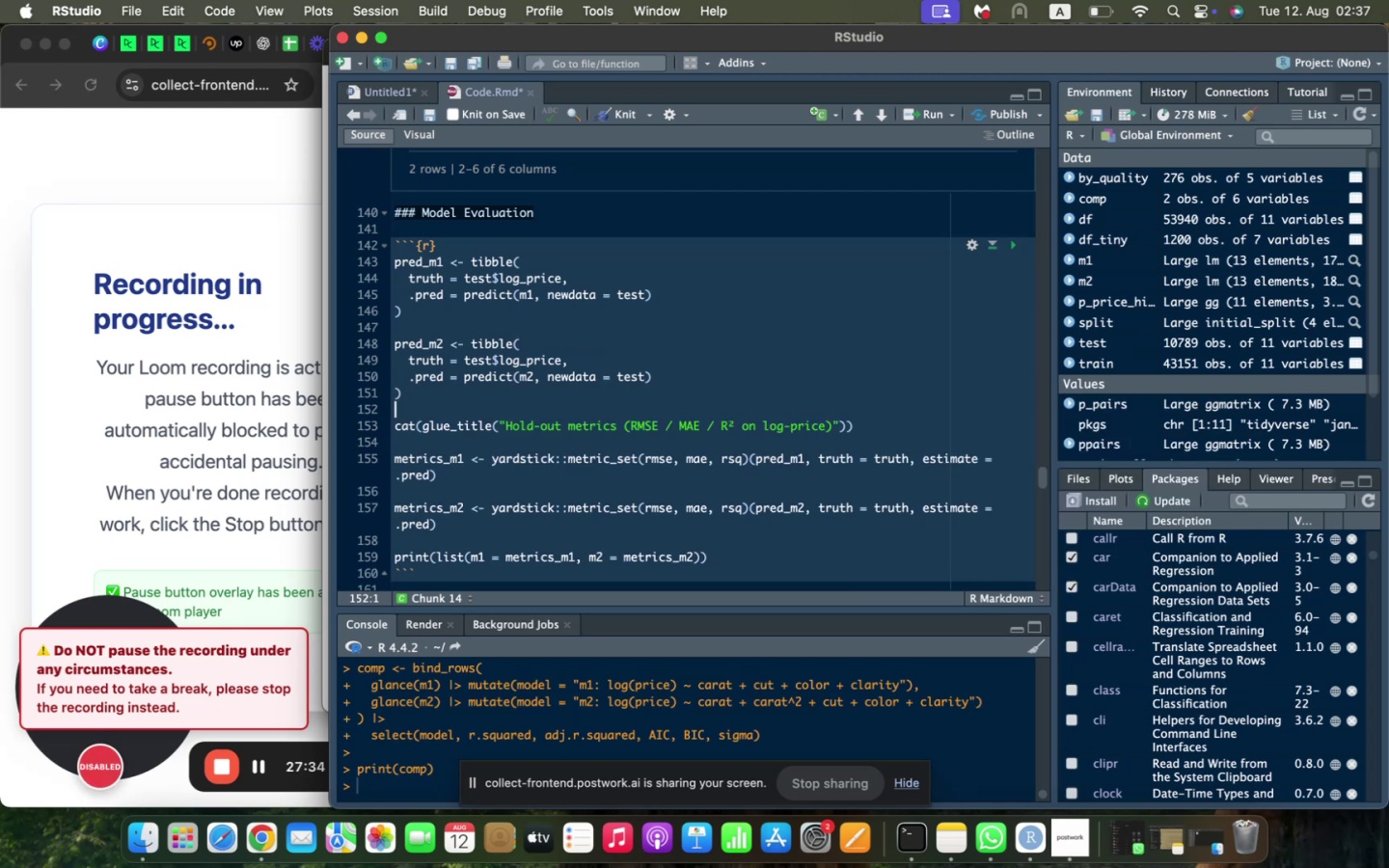 
key(Enter)
 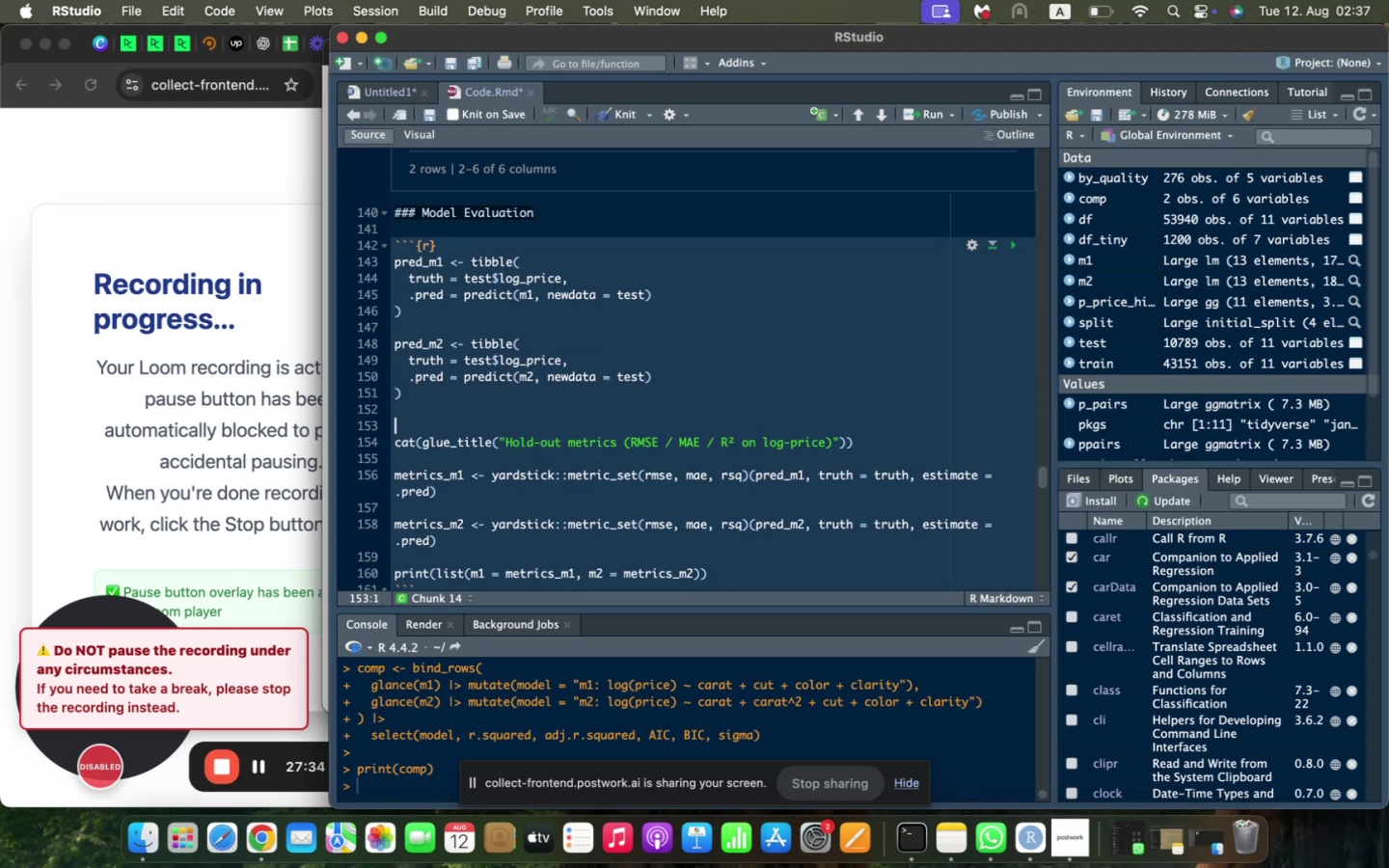 
type(cat(glue_title("Hold )
key(Backspace)
type(-out metrics (RMSE/MAE/R)
 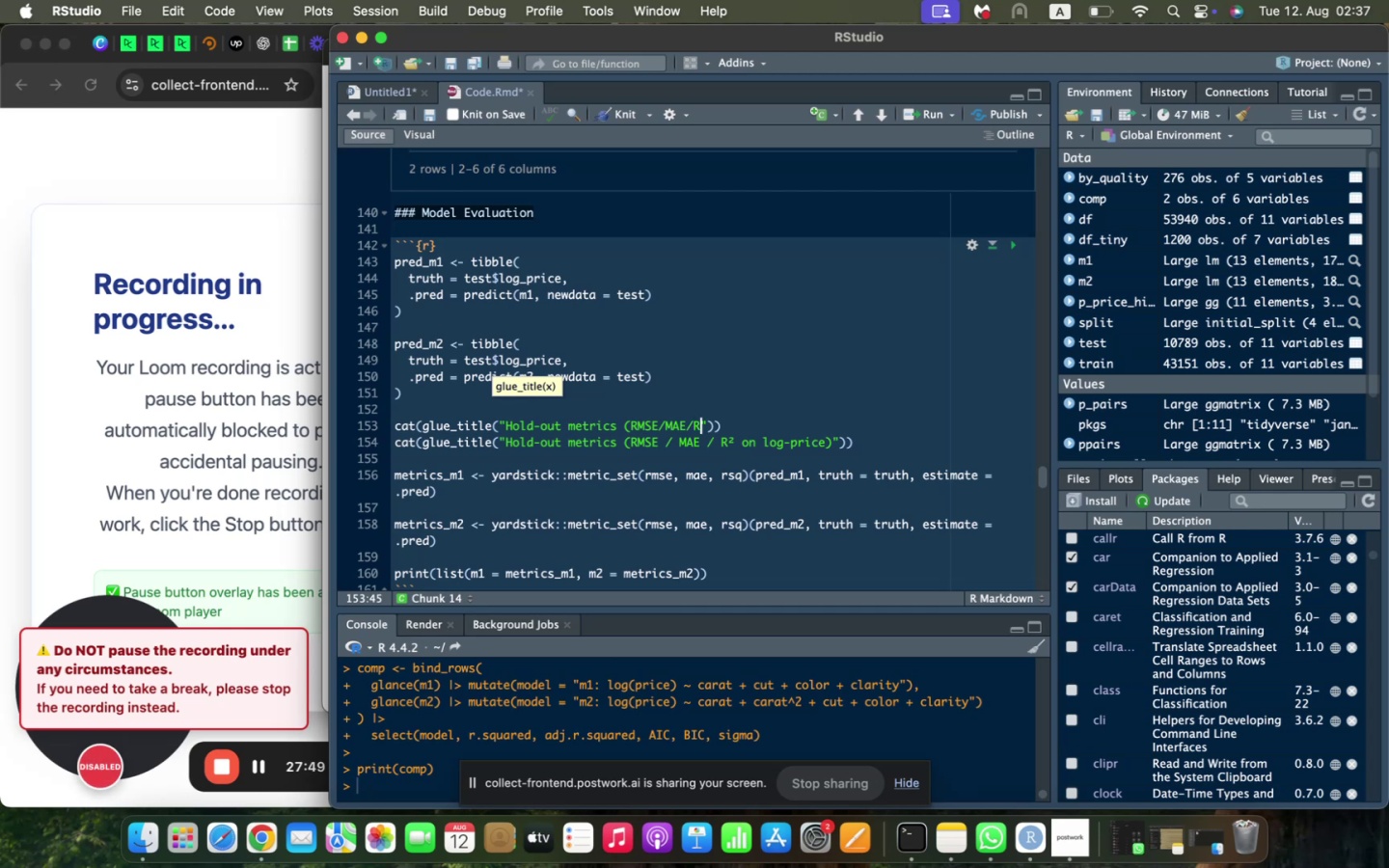 
key(ArrowDown)
 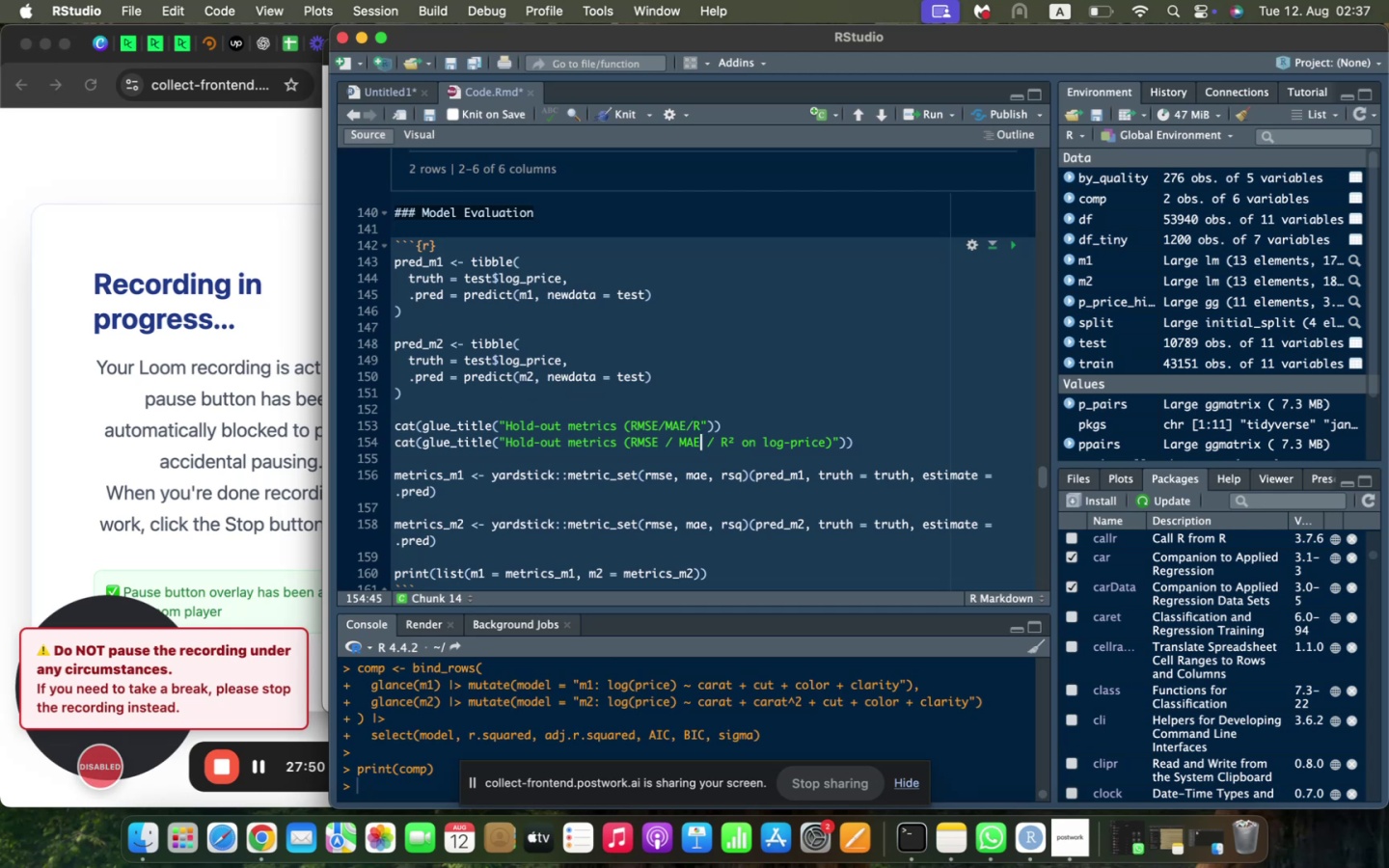 
key(ArrowRight)
 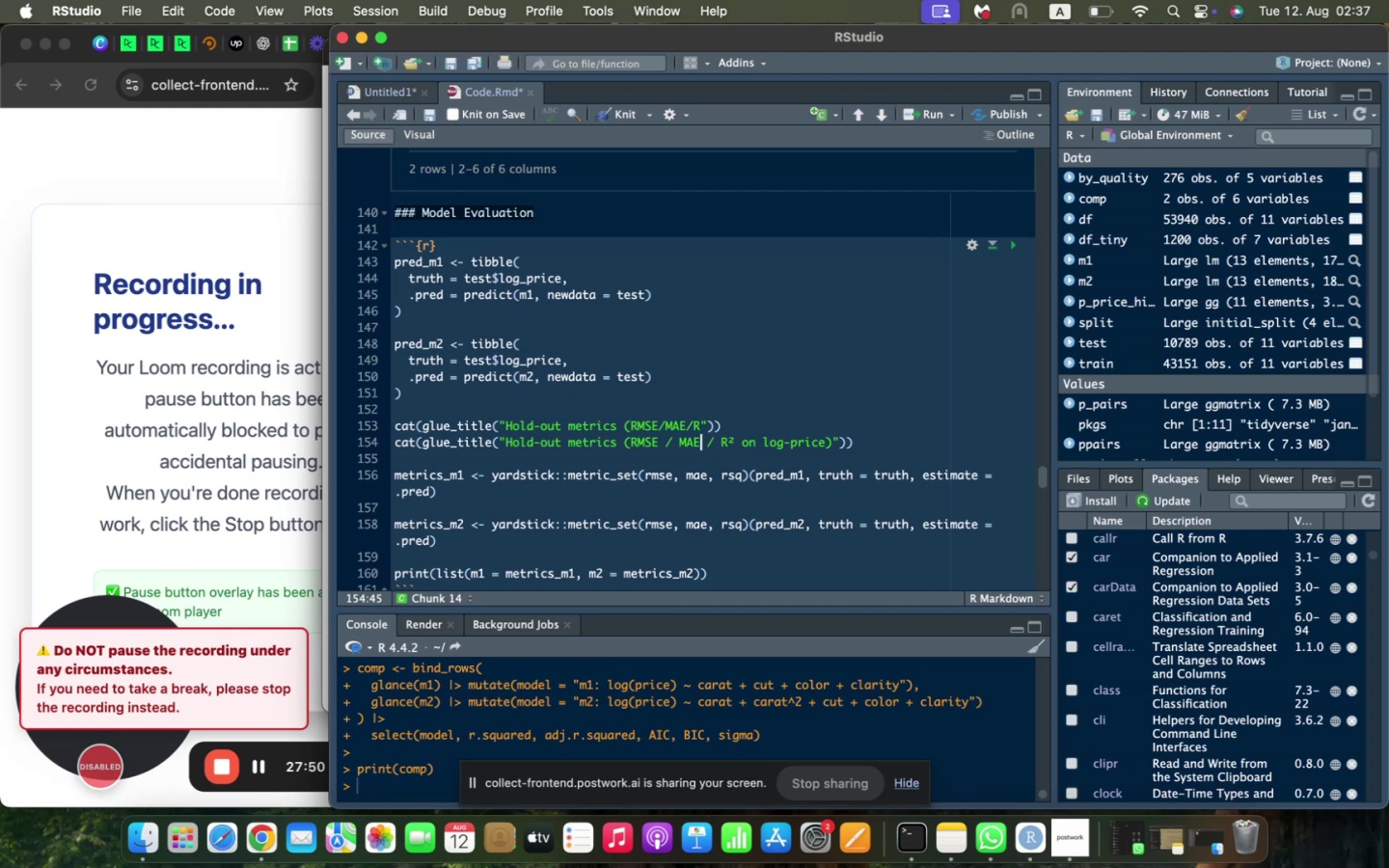 
key(ArrowRight)
 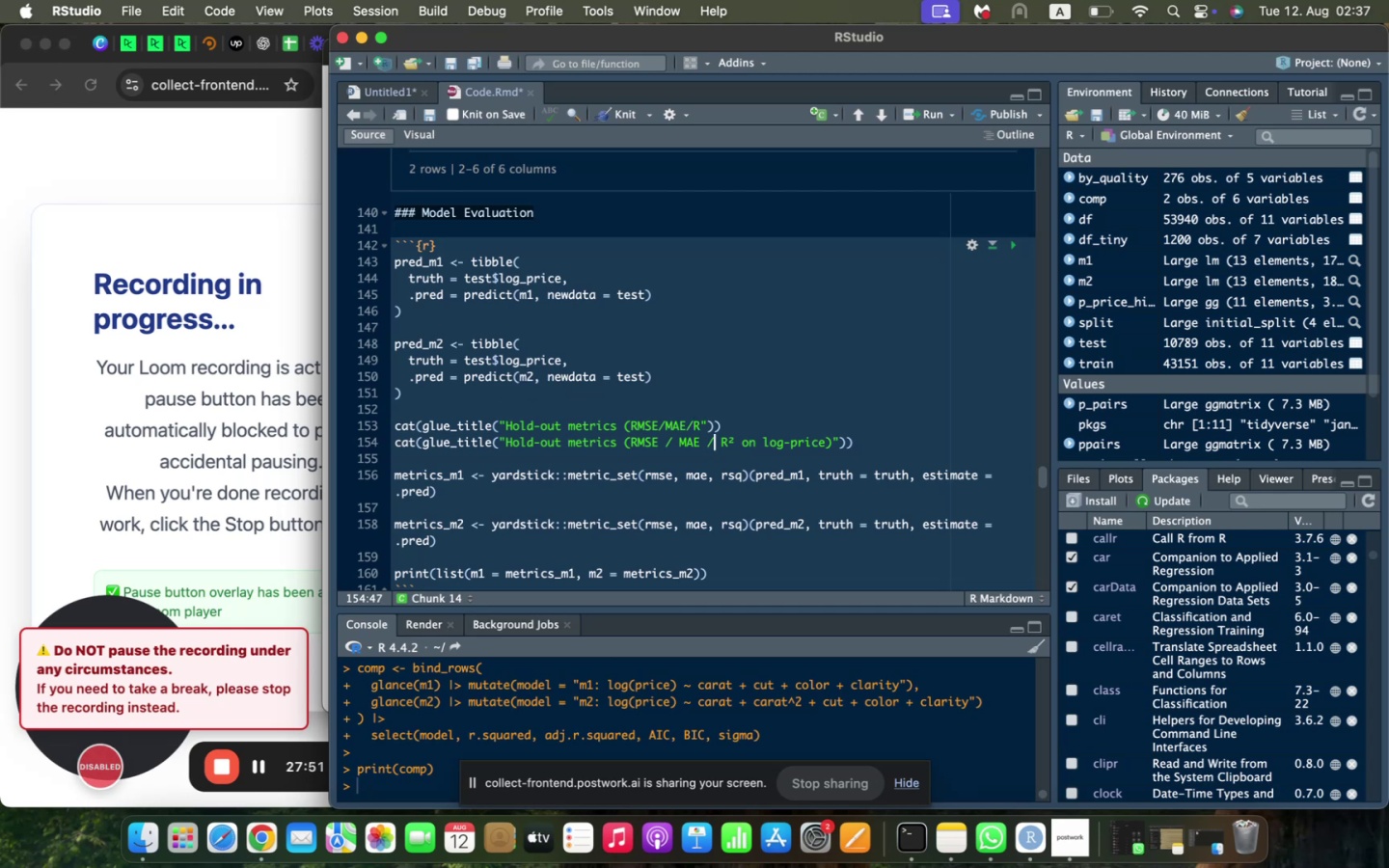 
key(ArrowRight)
 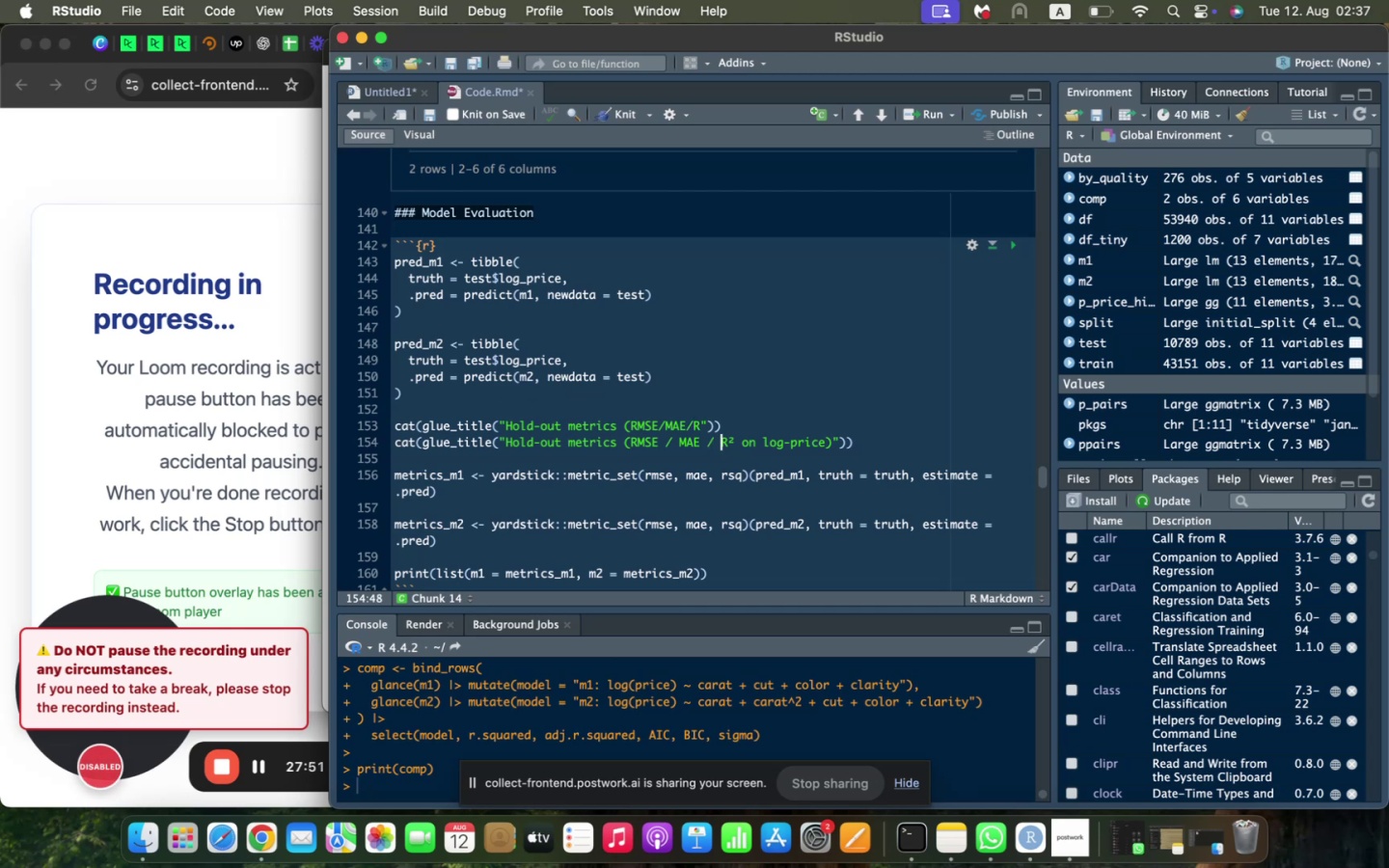 
key(Shift+ArrowRight)
 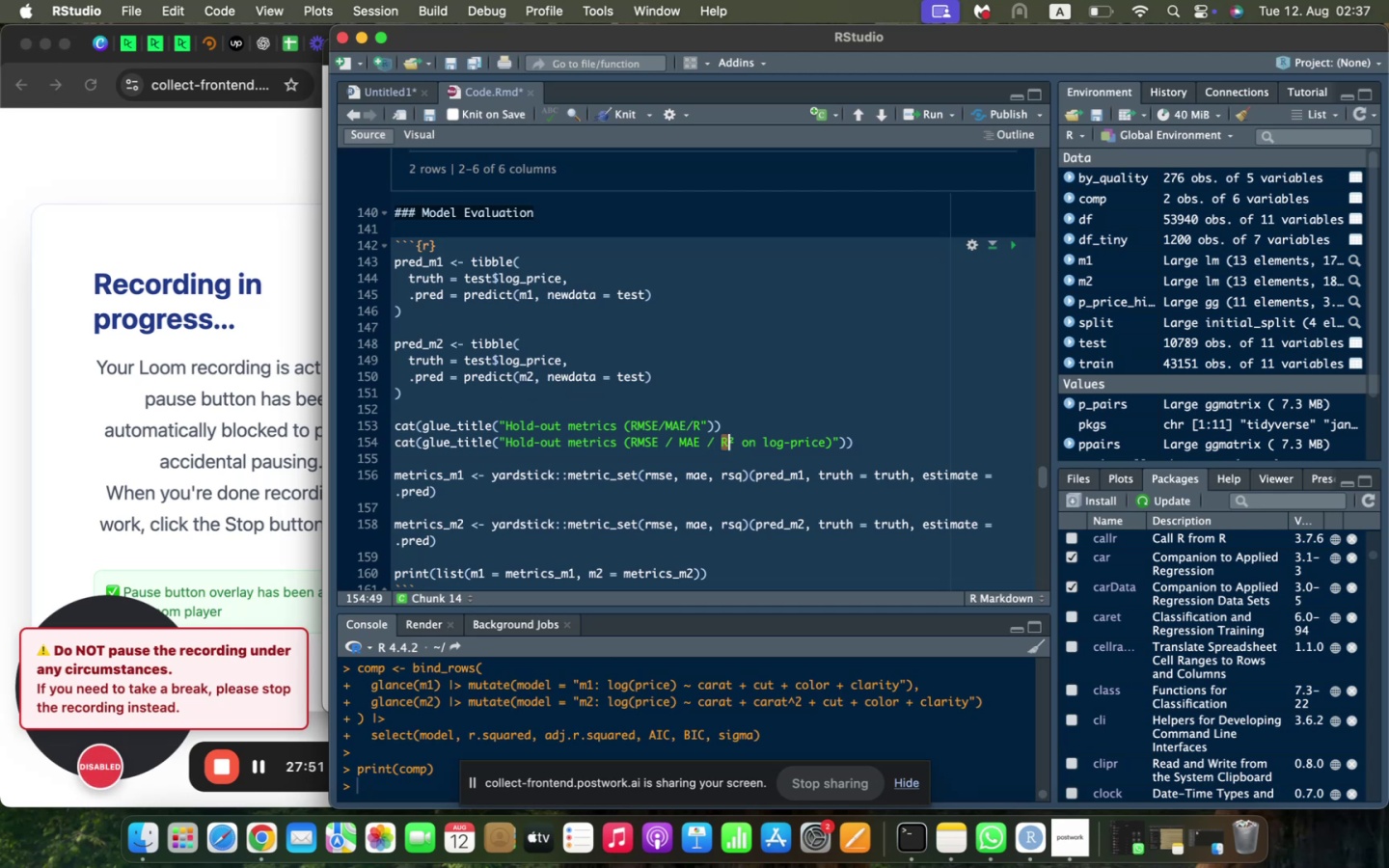 
key(Shift+ArrowRight)
 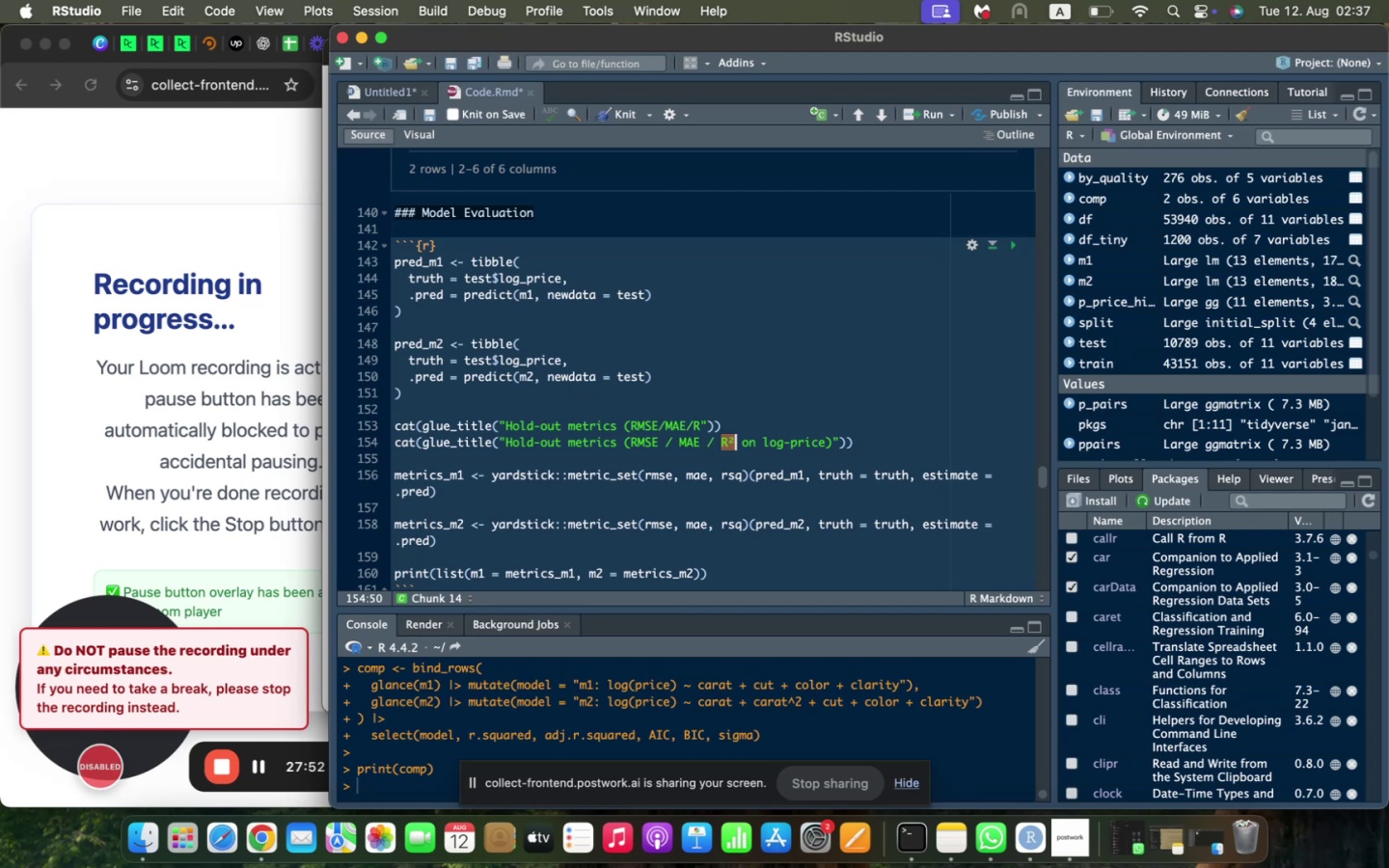 
key(Meta+C)
 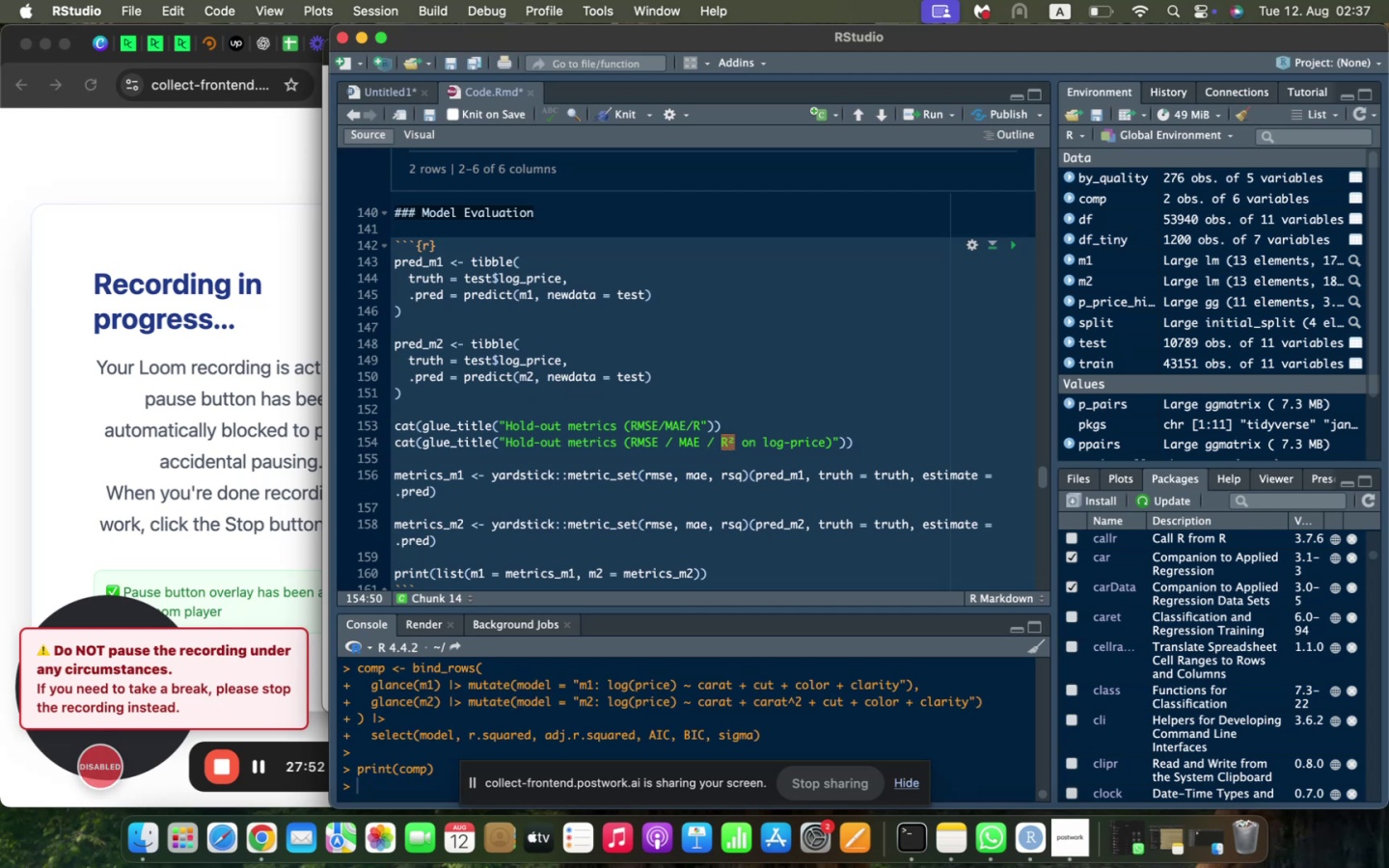 
key(ArrowUp)
 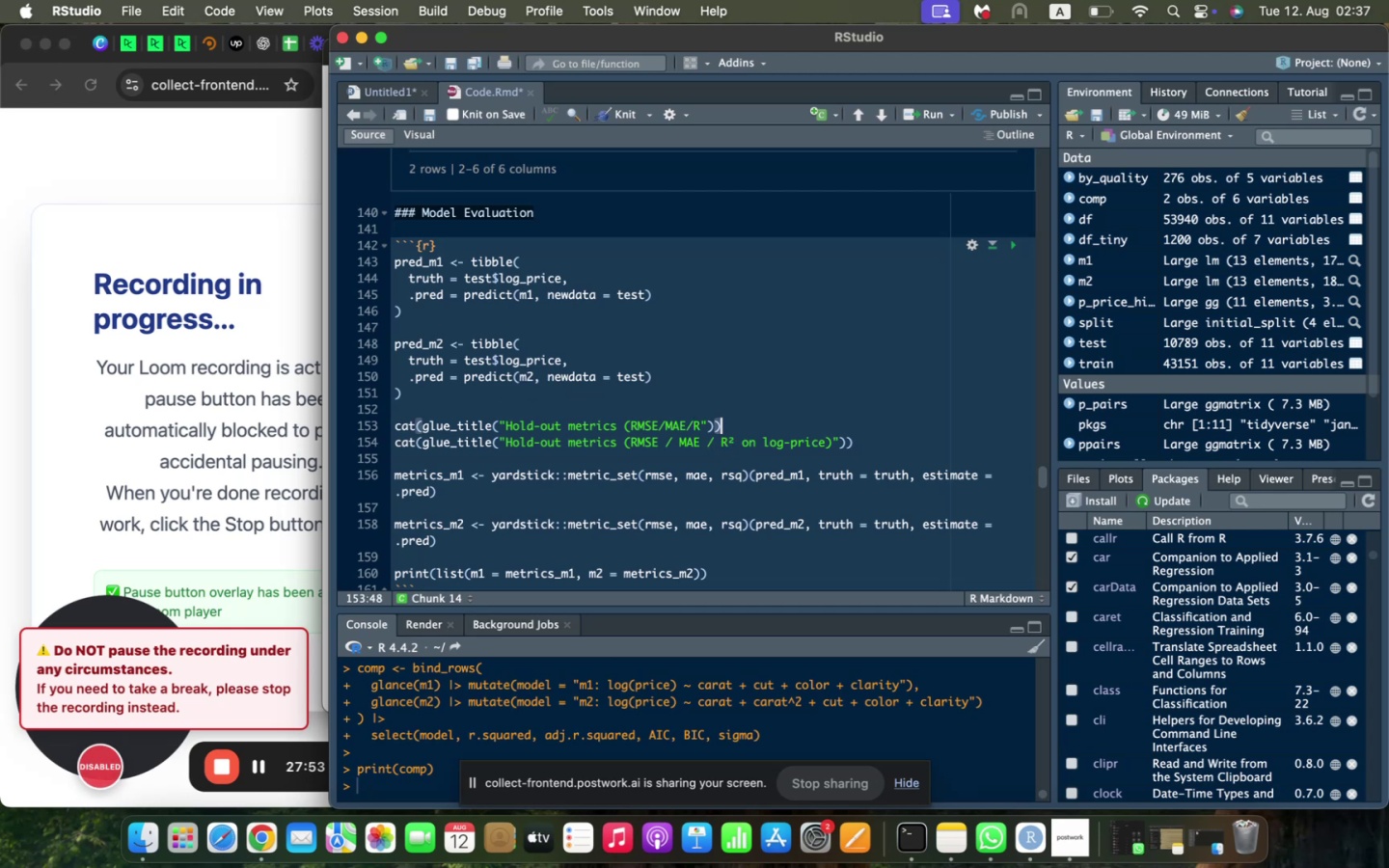 
key(ArrowLeft)
 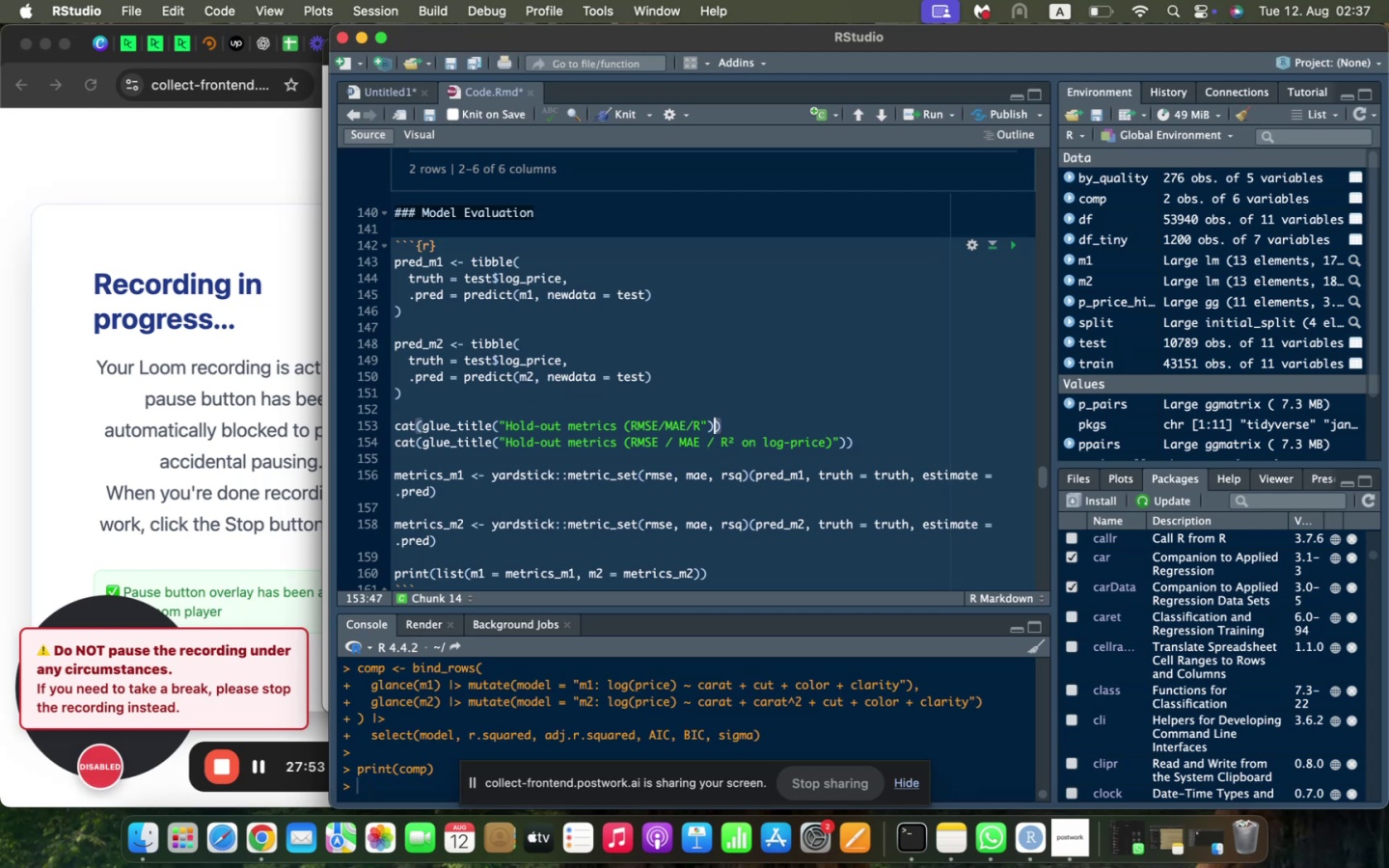 
key(ArrowLeft)
 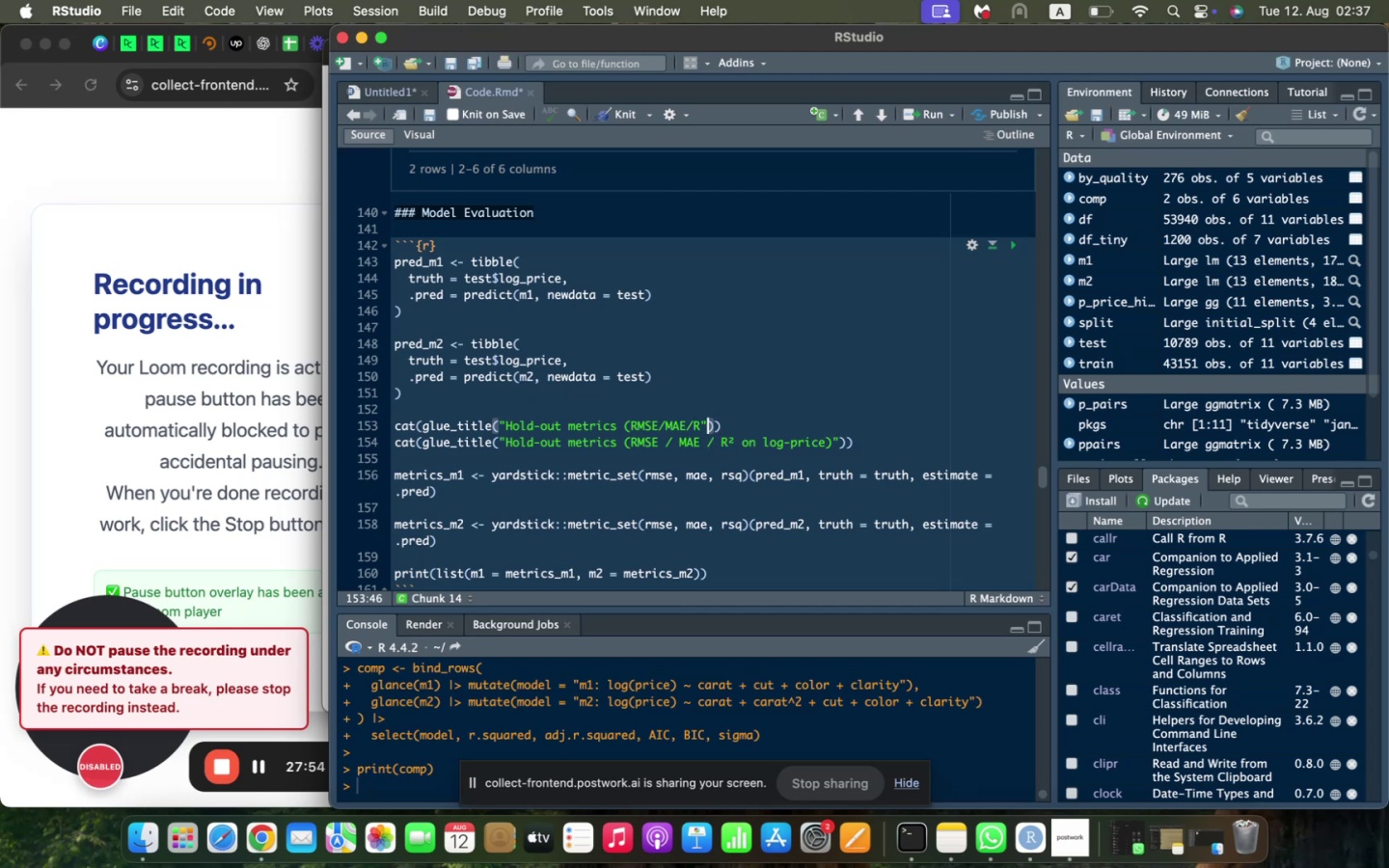 
key(ArrowLeft)
 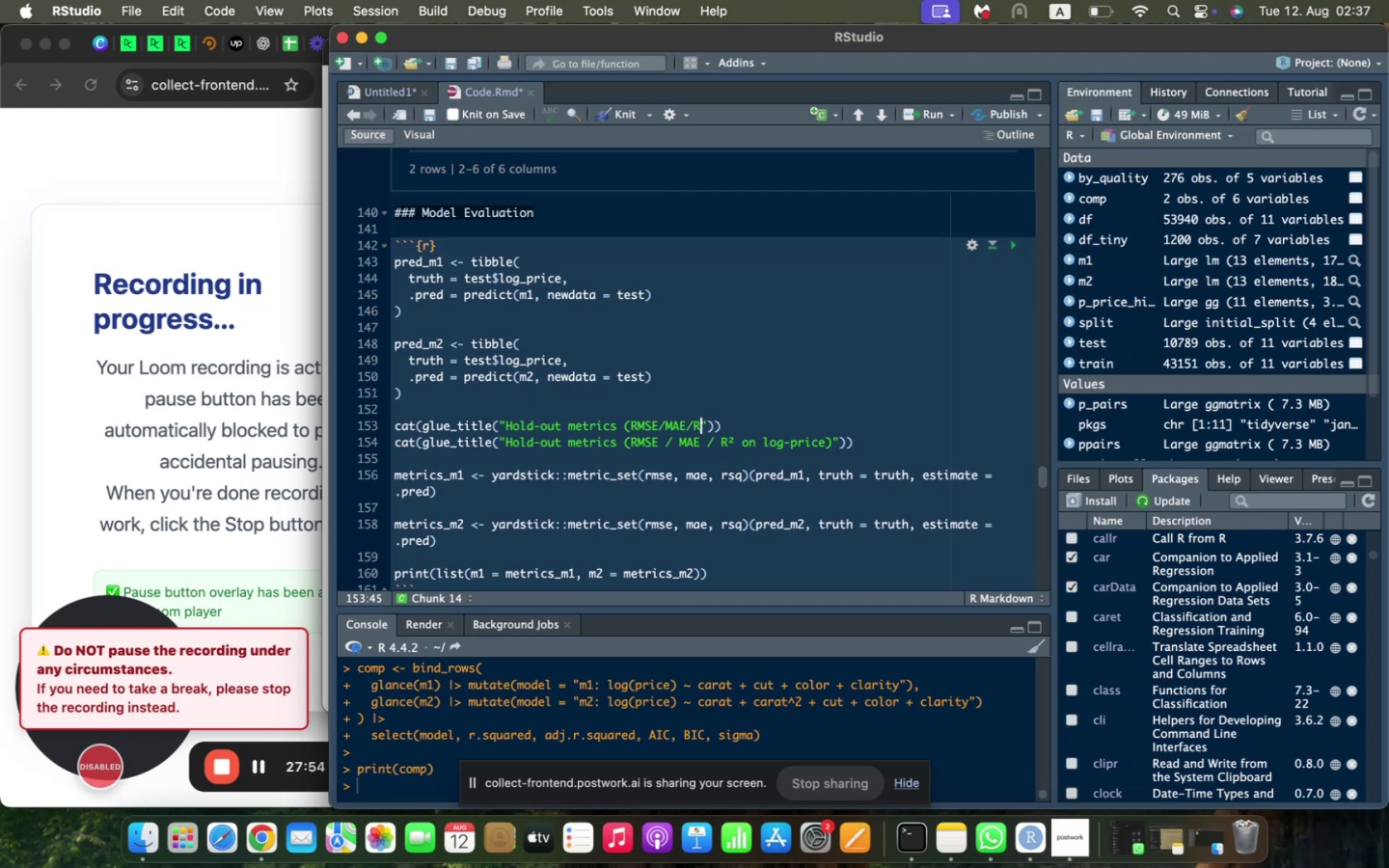 
key(Meta+V)
 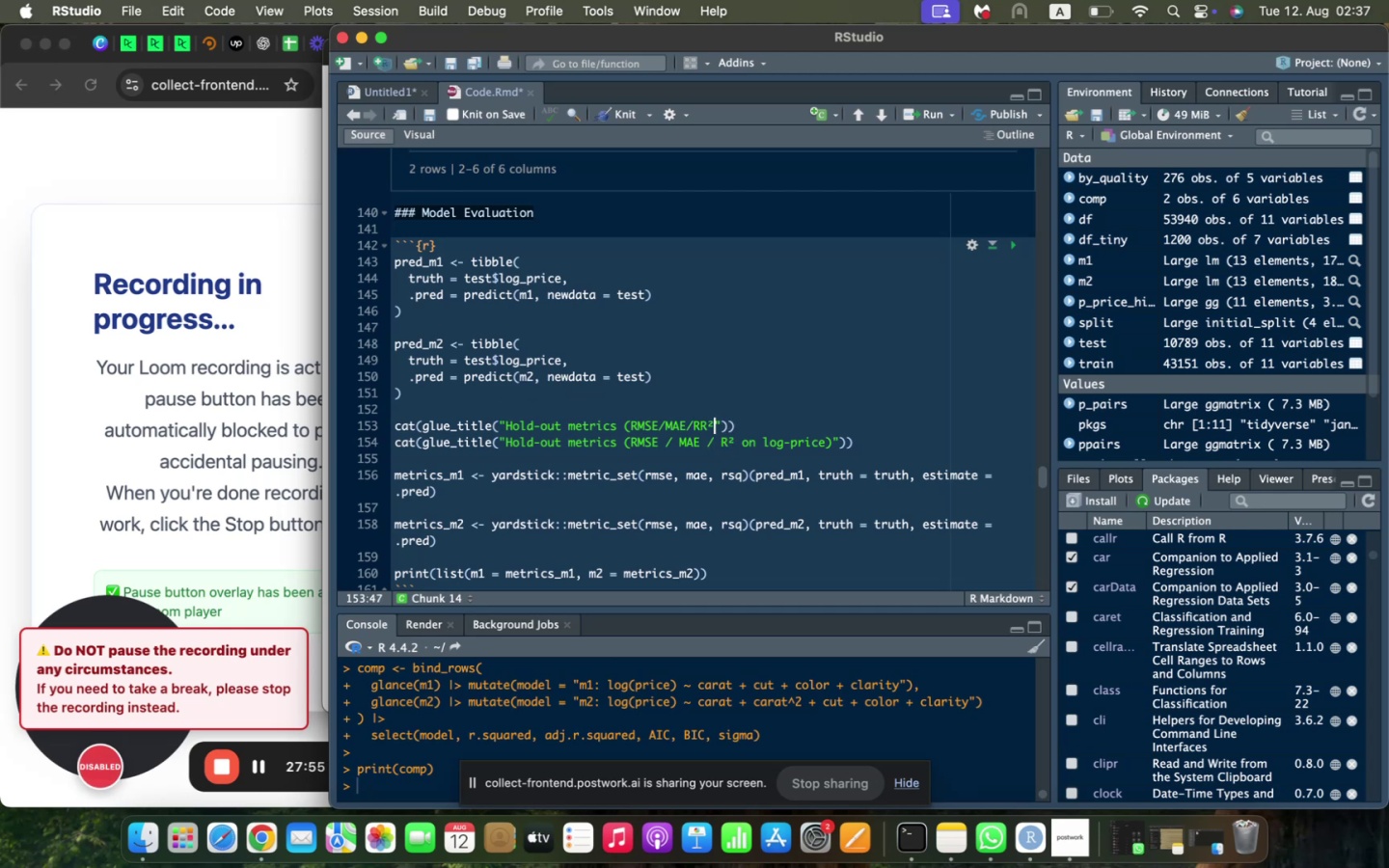 
key(ArrowLeft)
 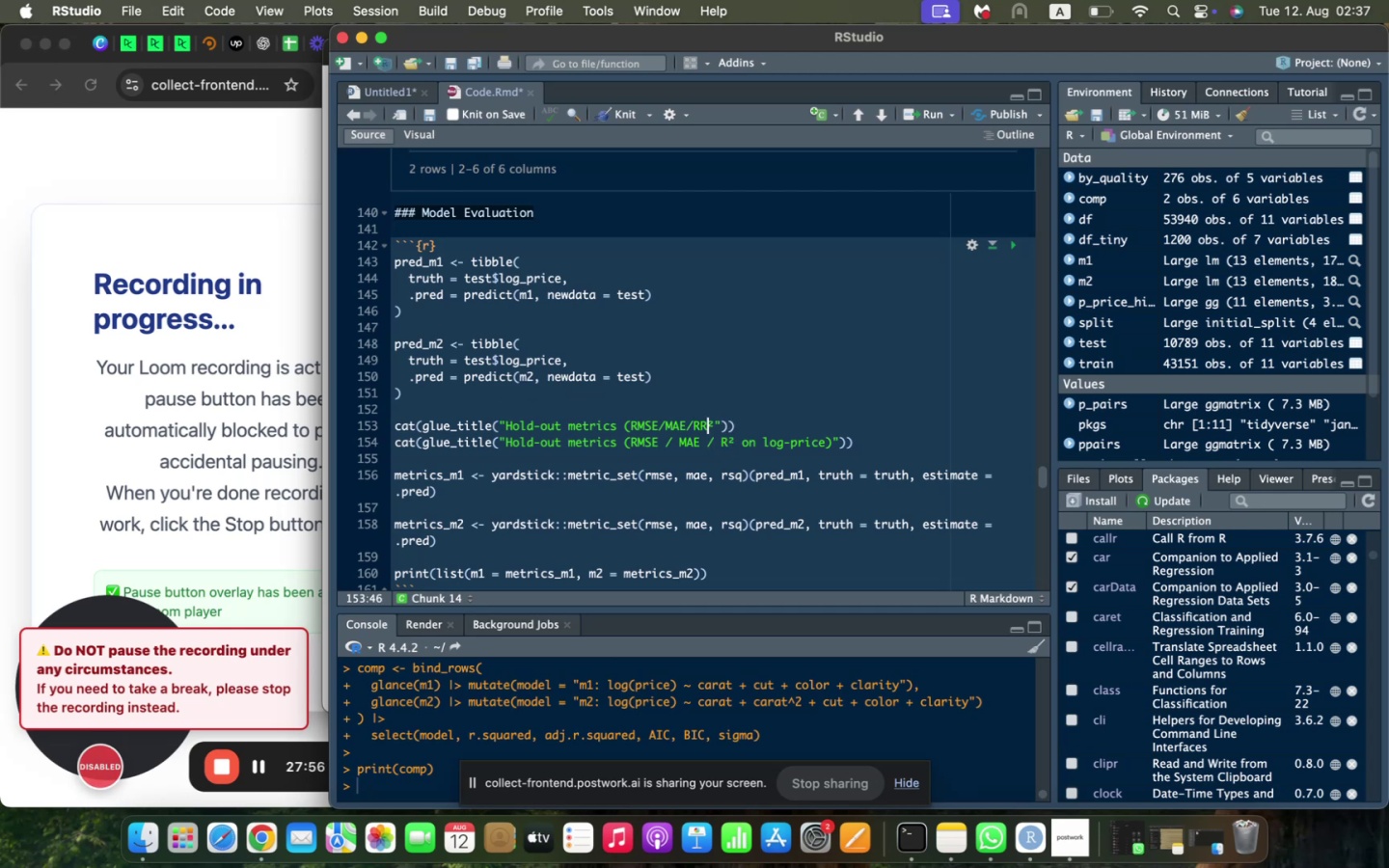 
key(Backspace)
 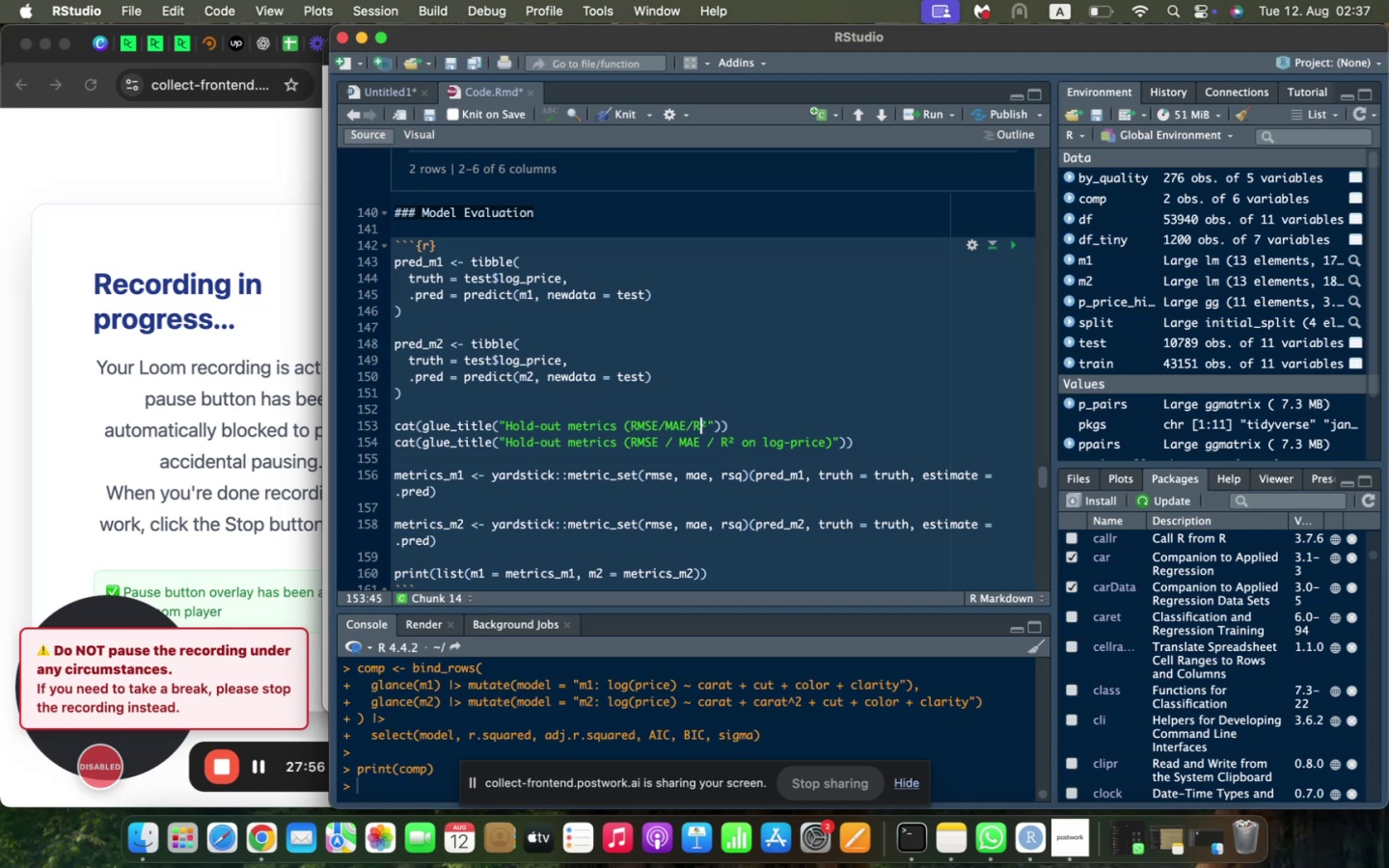 
key(ArrowRight)
 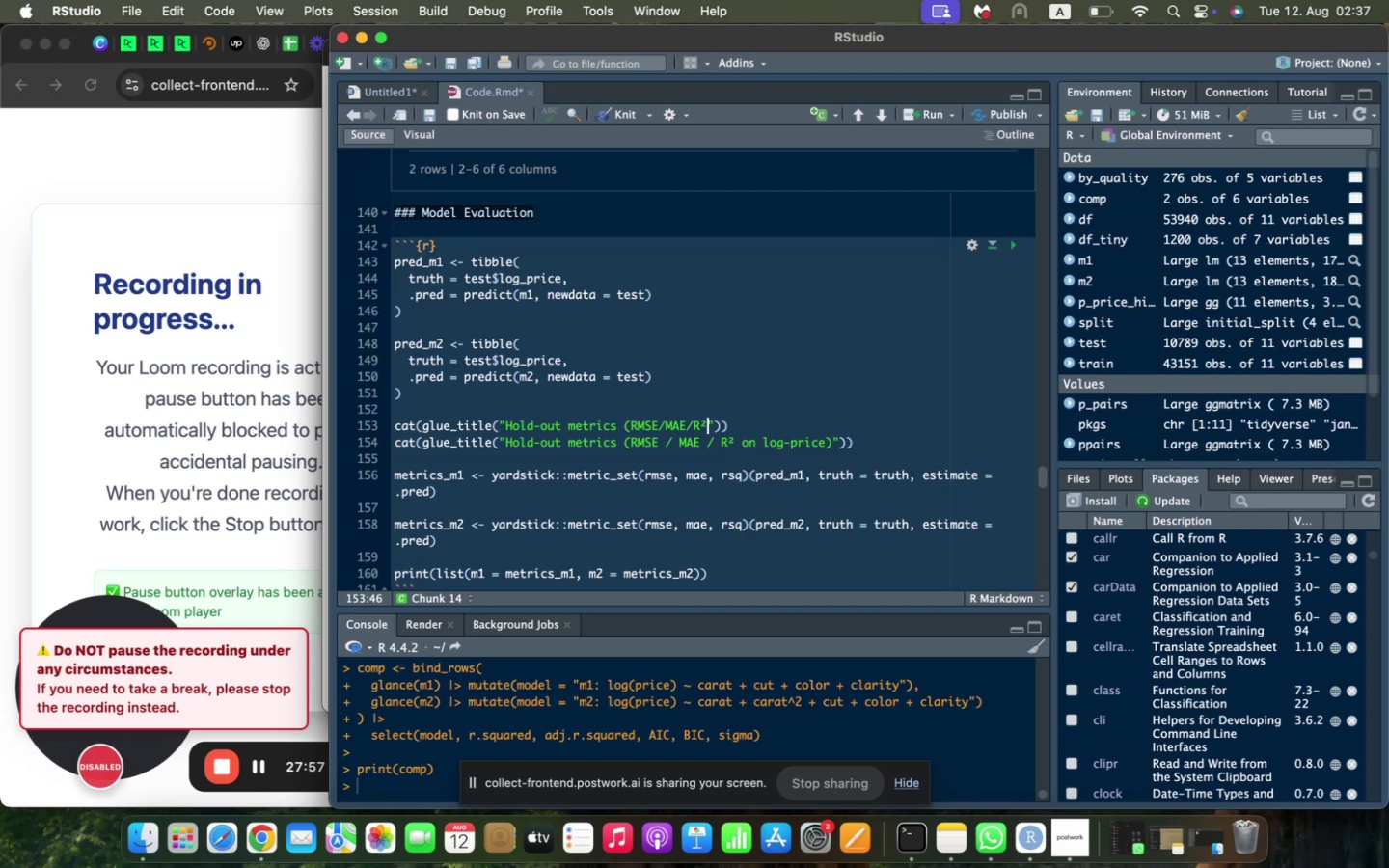 
type( on log-price()
key(Backspace)
type(_)
key(Backspace)
type())
 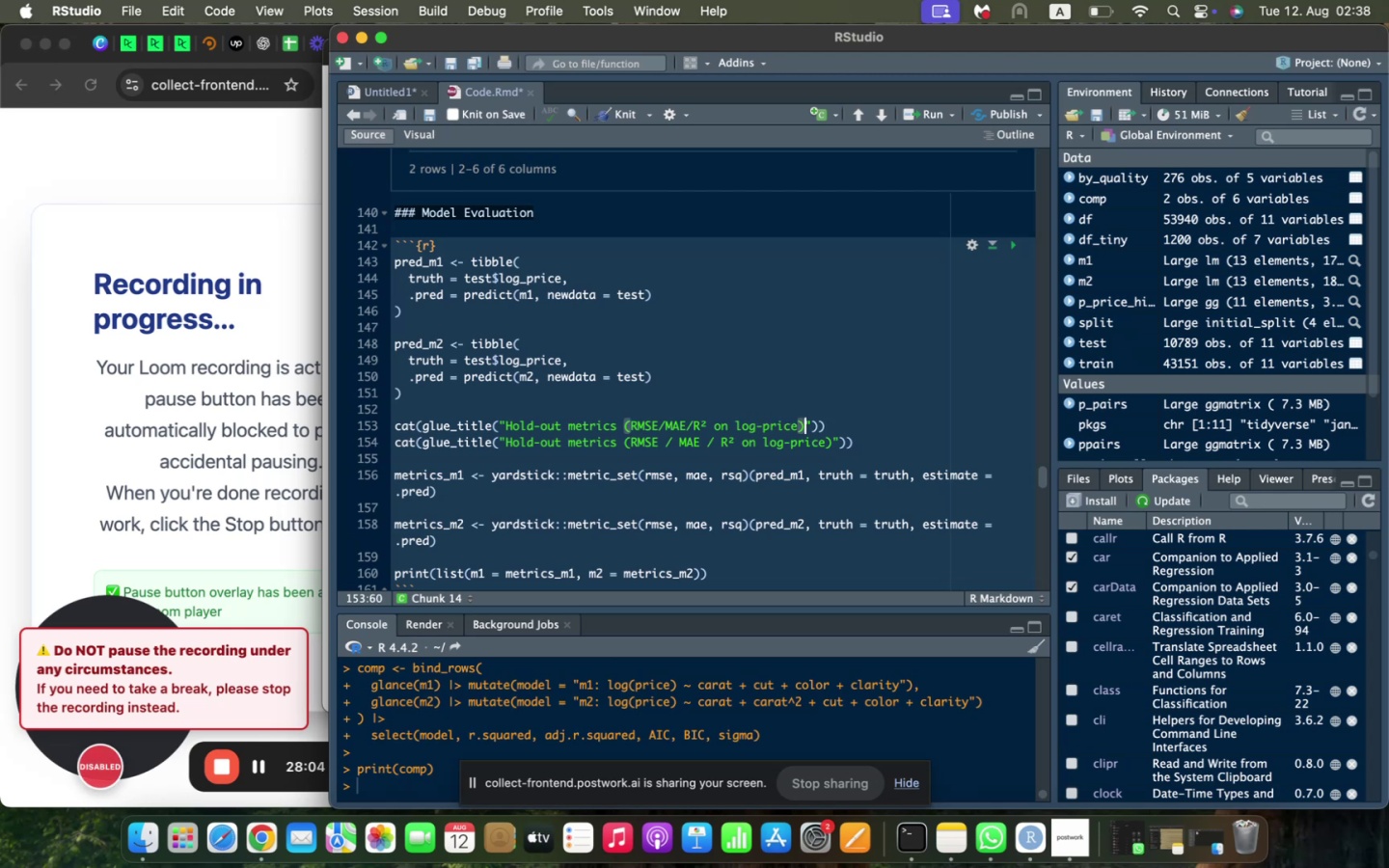 
key(ArrowRight)
 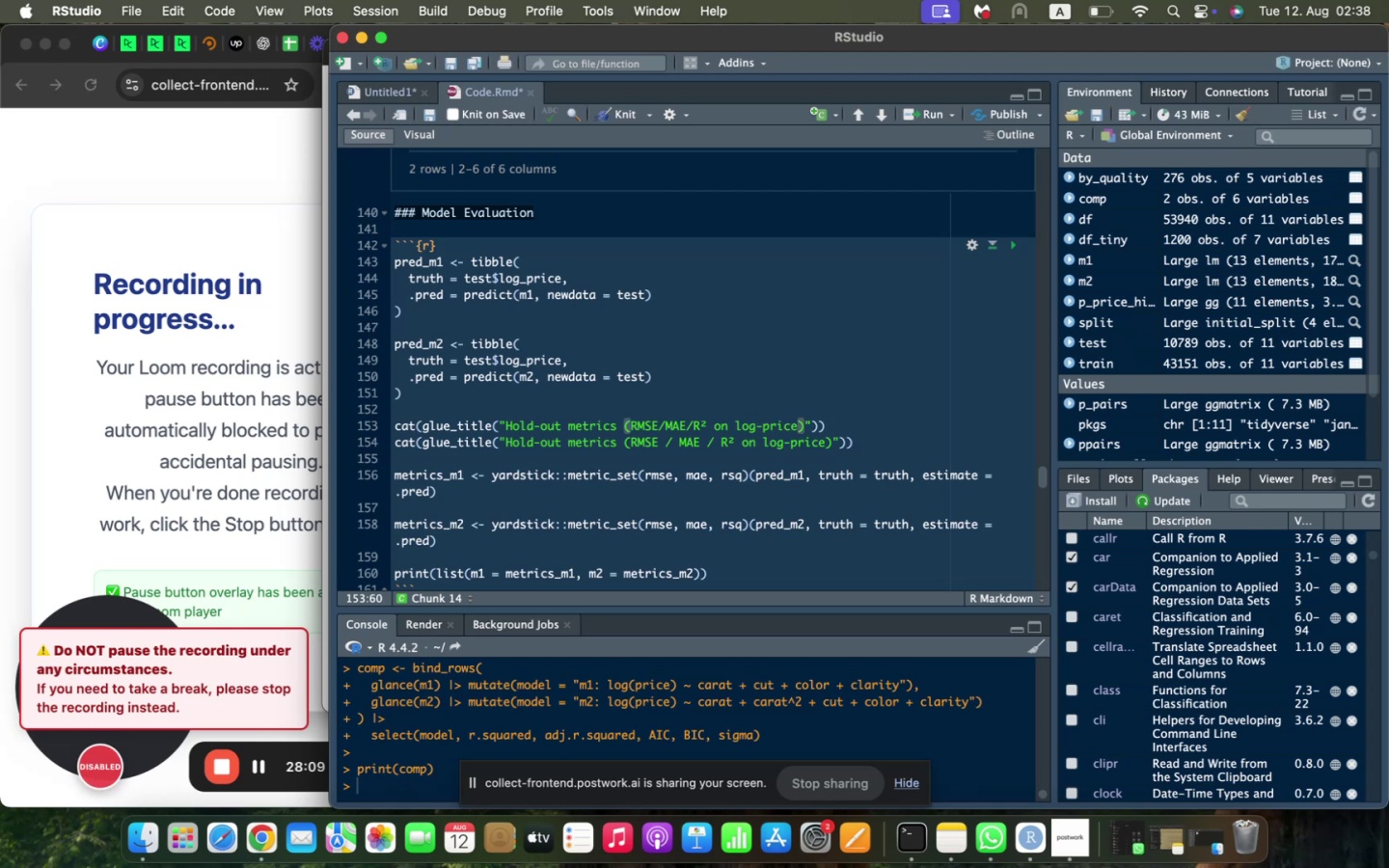 
key(ArrowRight)
 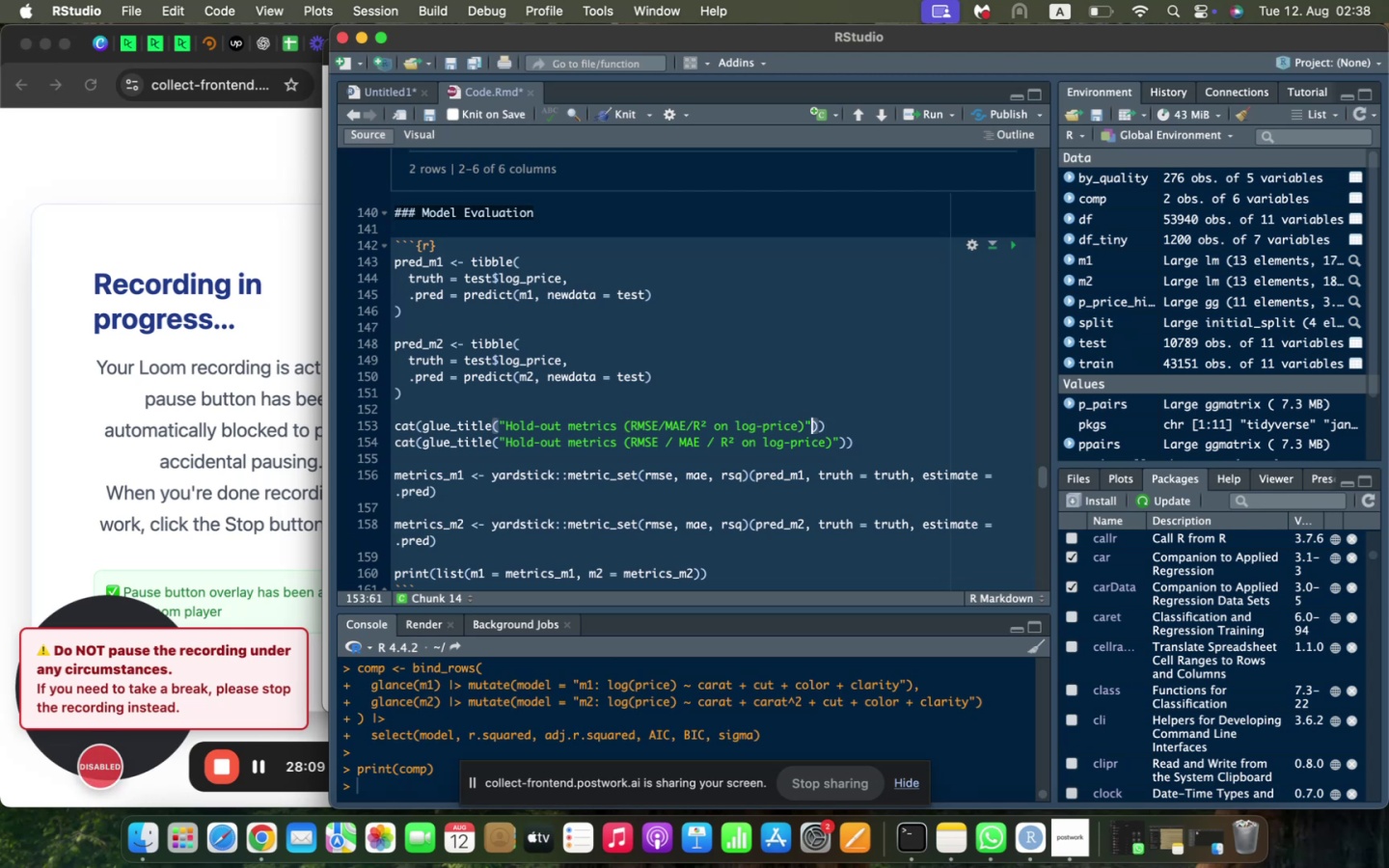 
key(ArrowRight)
 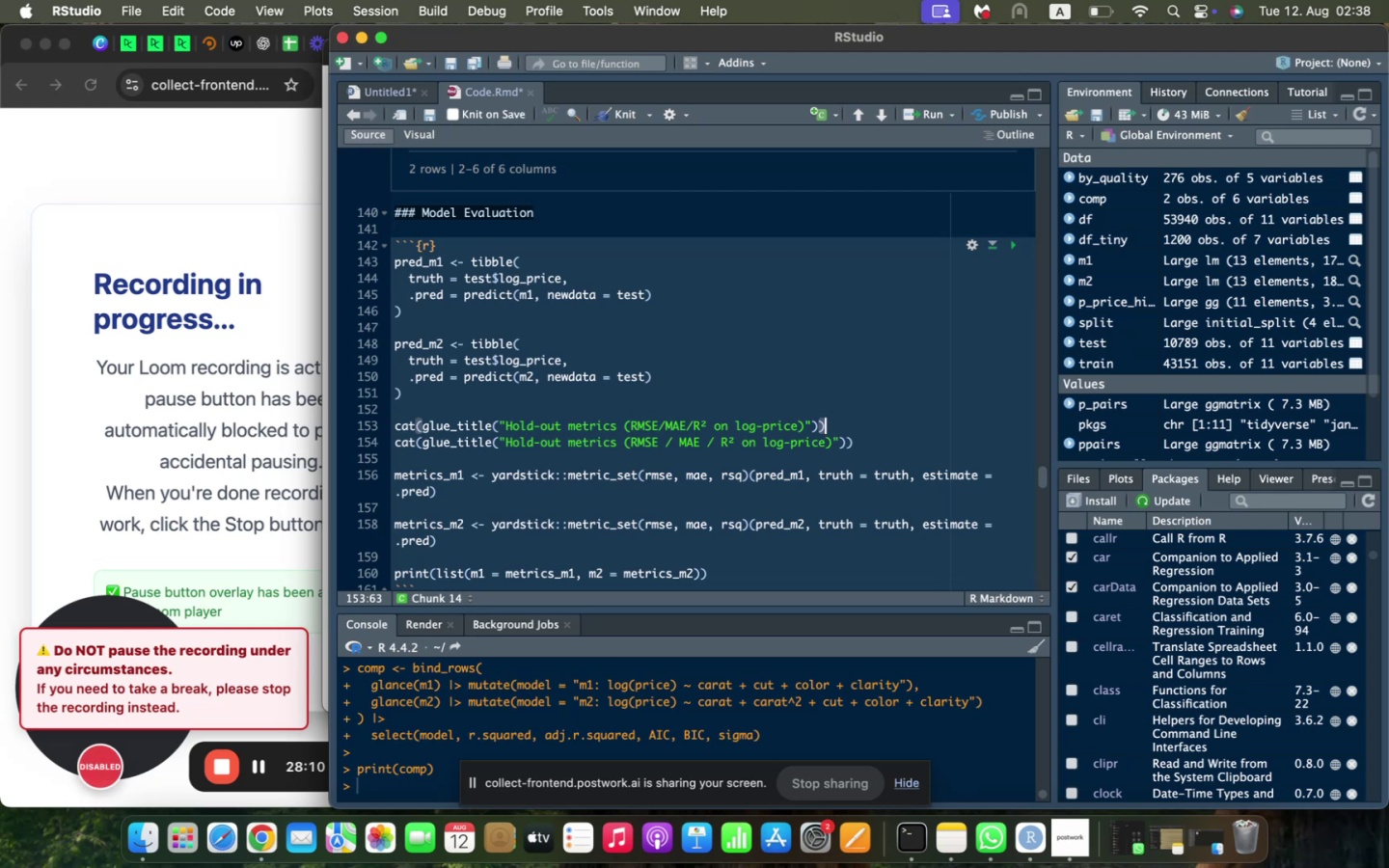 
key(Shift+ArrowDown)
 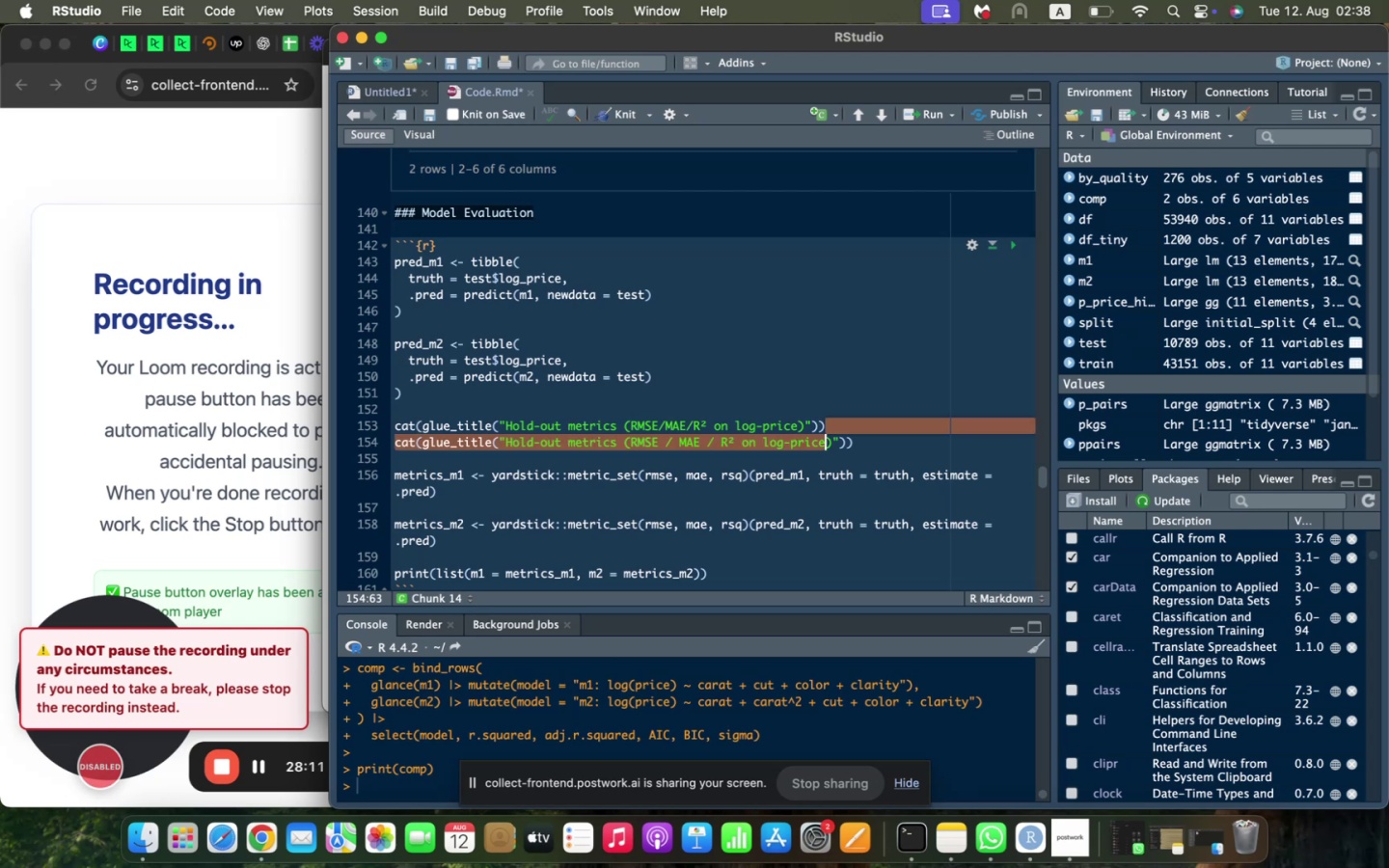 
key(Shift+ArrowDown)
 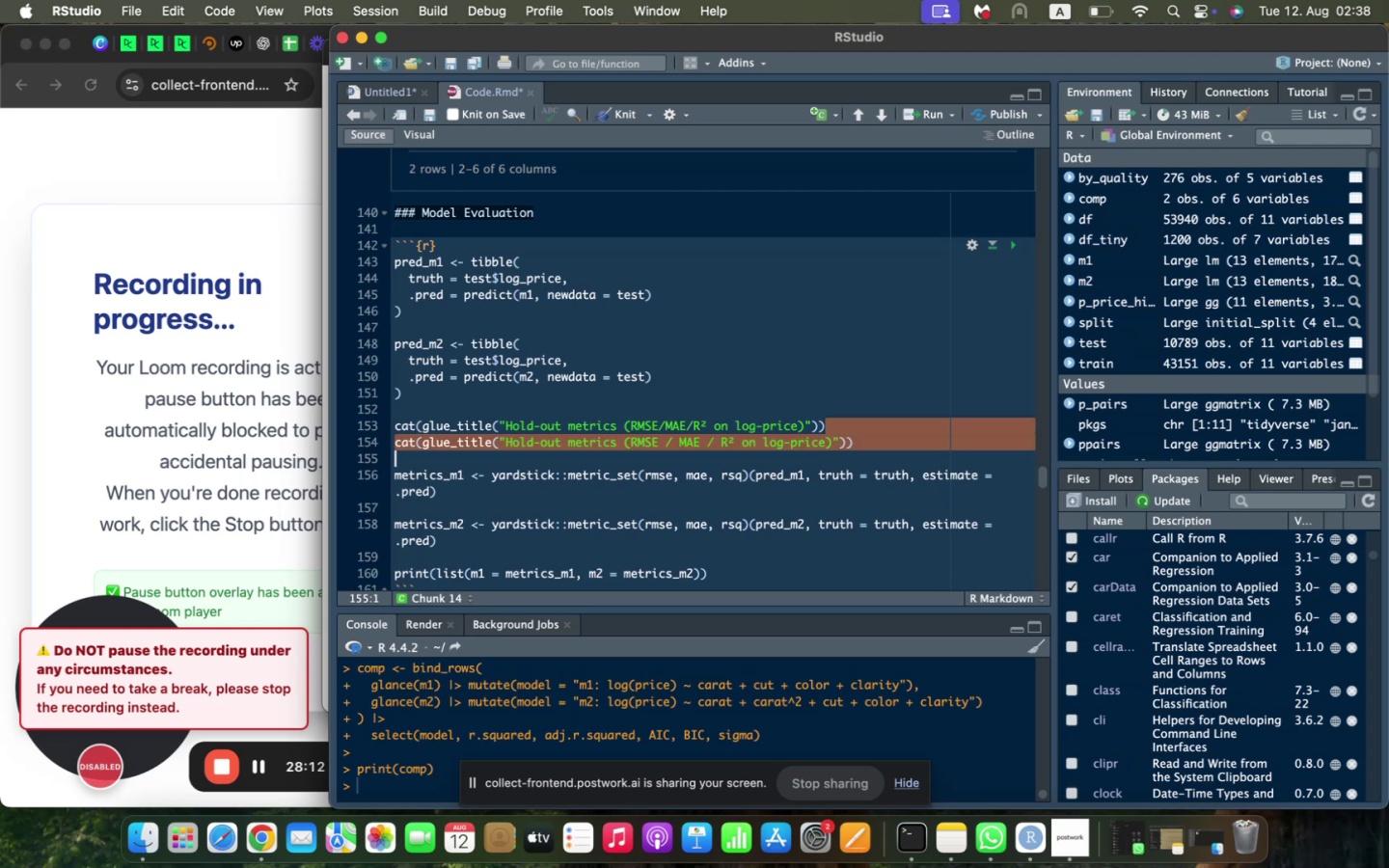 
key(Backspace)
 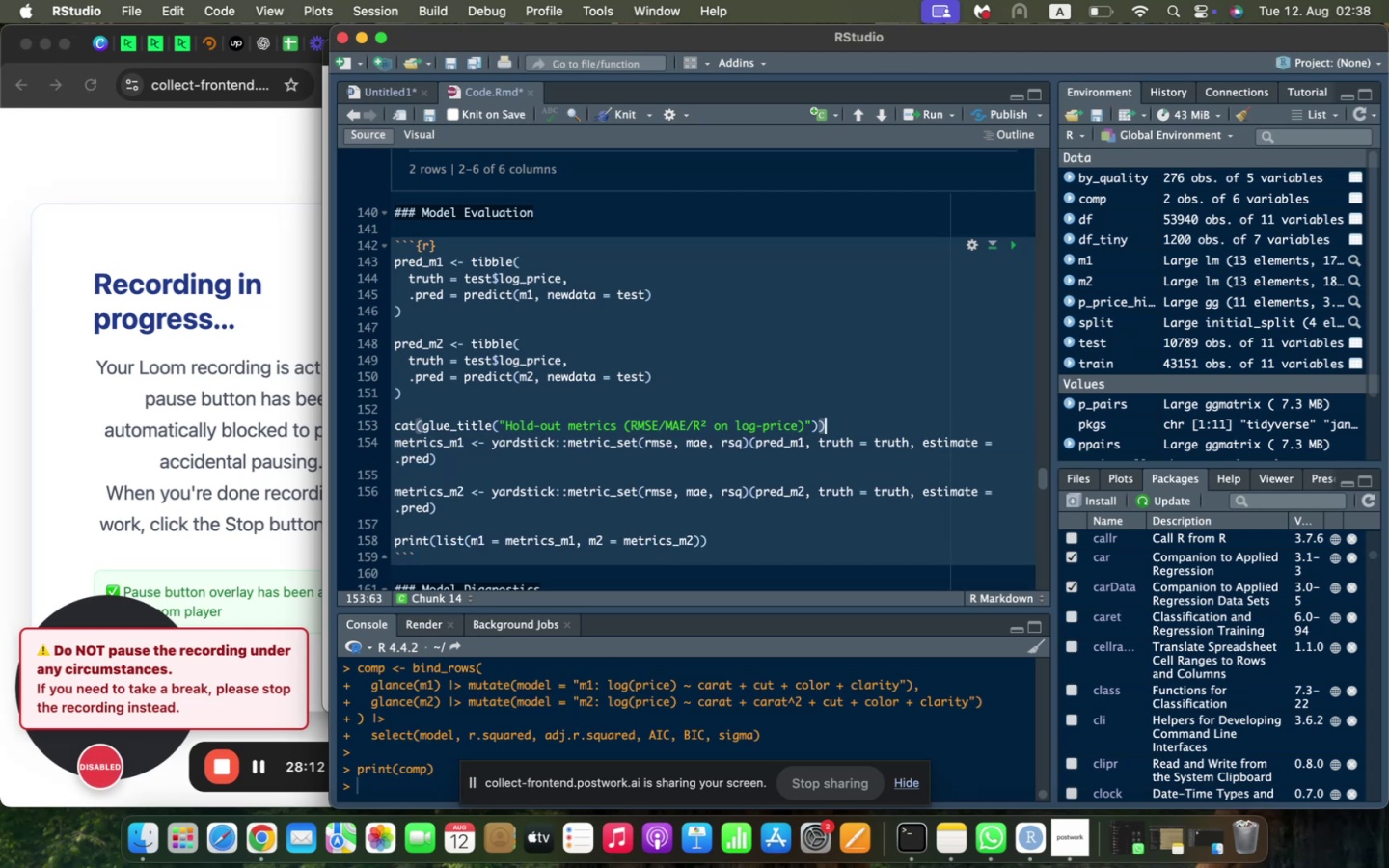 
key(Enter)
 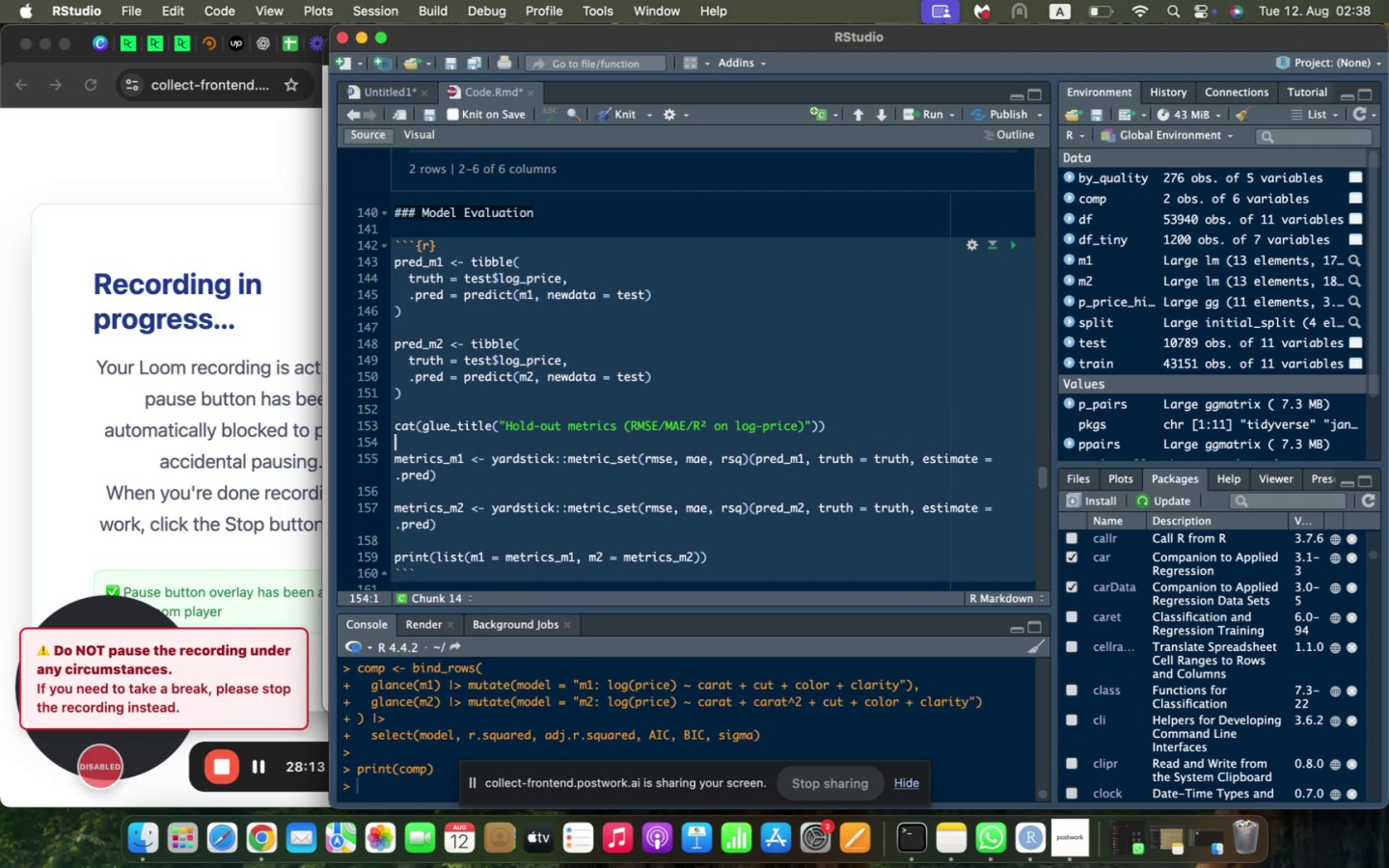 
type(metrics_m1 <- yardstick::metr)
 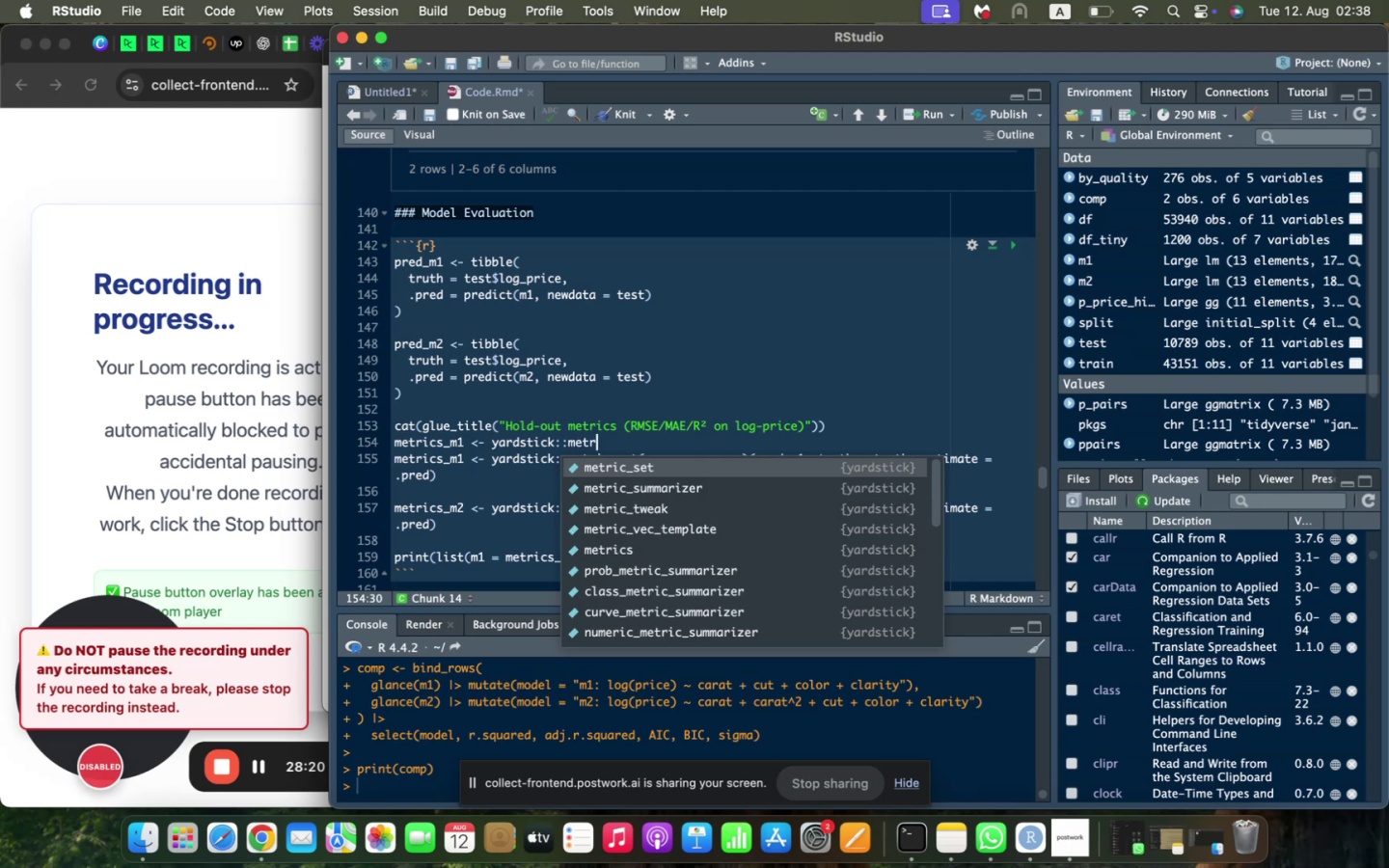 
 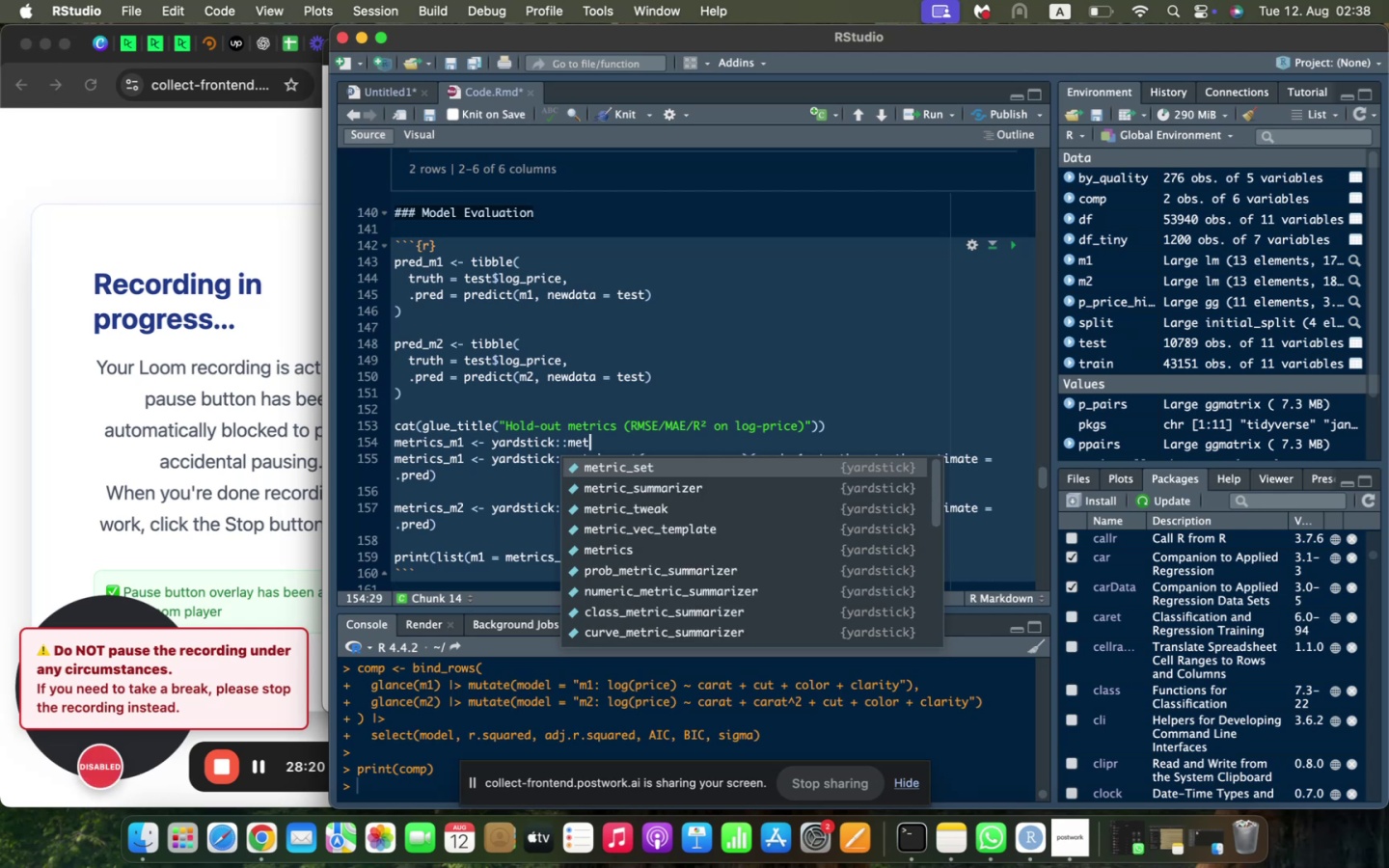 
key(Enter)
 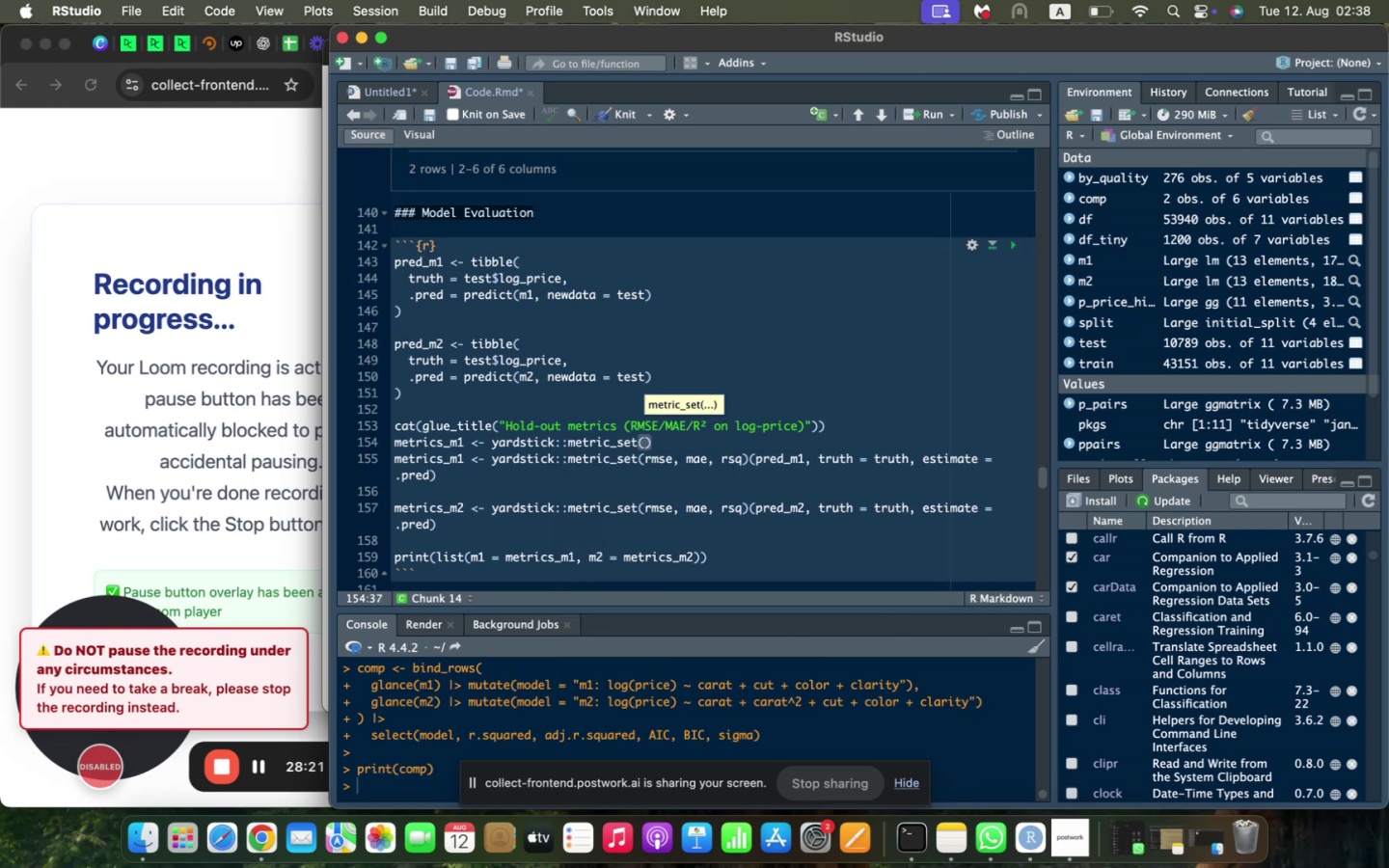 
type(rmse, mae, rsq)
 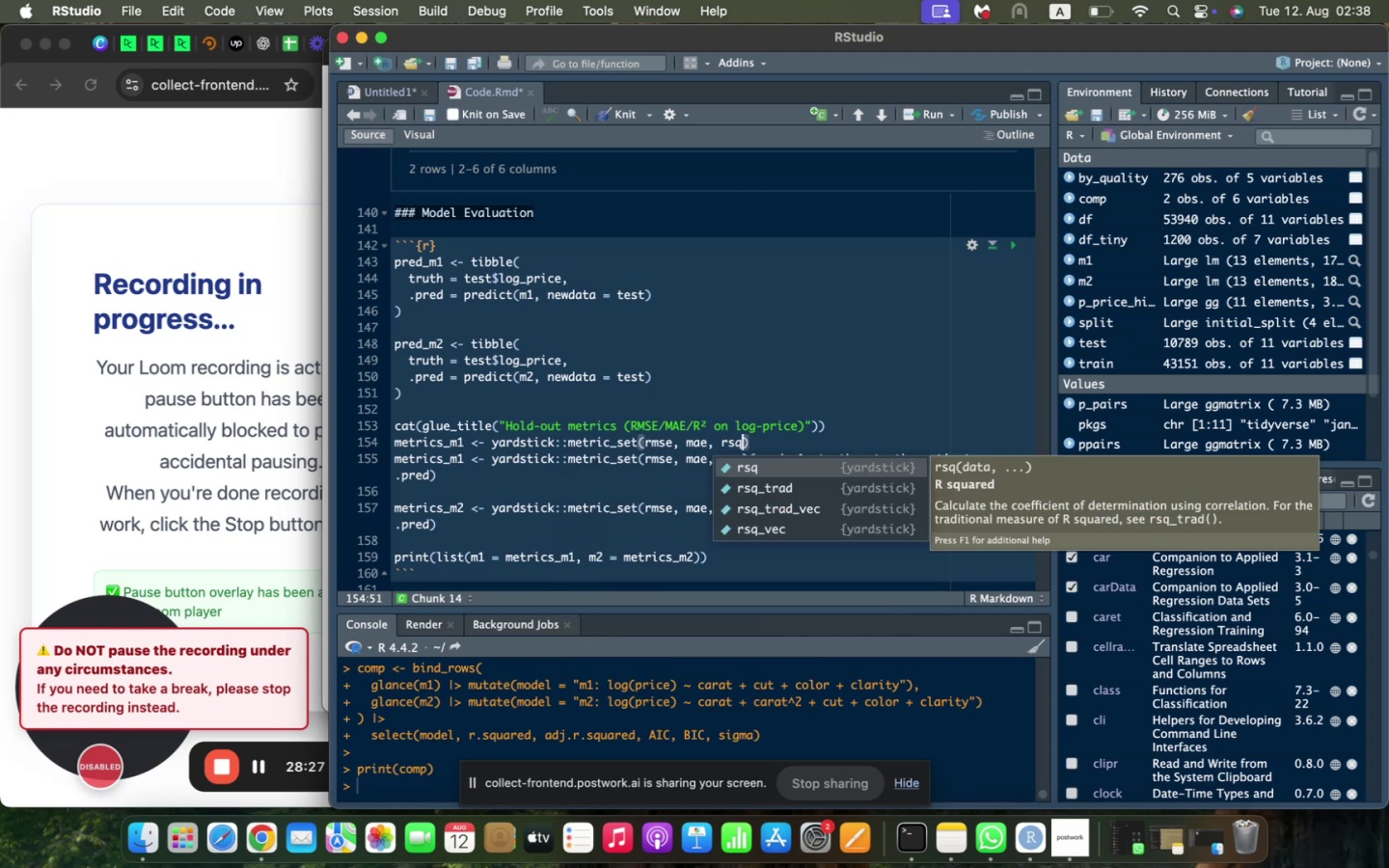 
key(ArrowRight)
 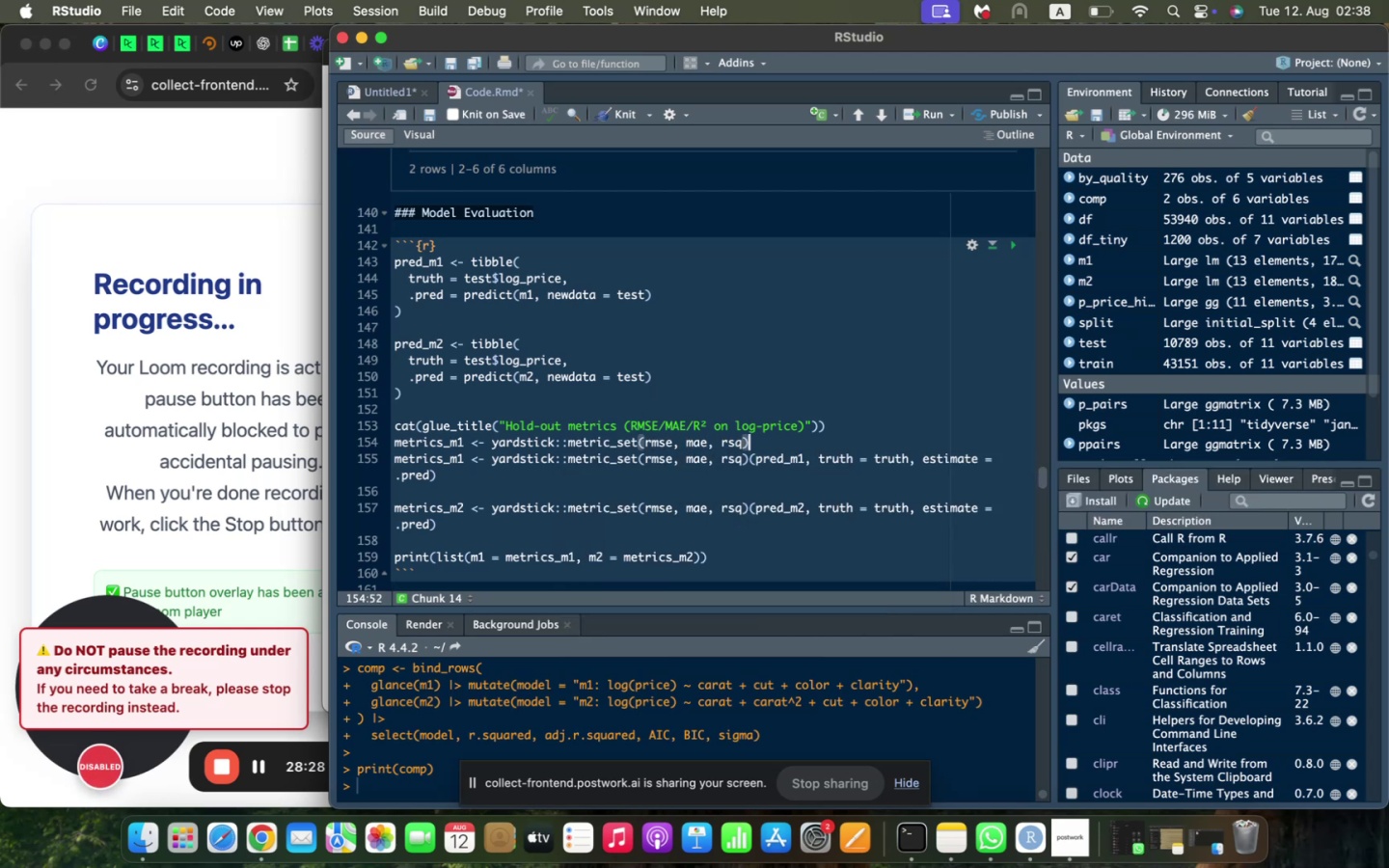 
type())
key(Backspace)
type((pred_m1, truth = tyth)
key(Backspace)
key(Backspace)
key(Backspace)
type(ryth)
key(Backspace)
key(Backspace)
key(Backspace)
type(uth, estimate = .pred)
 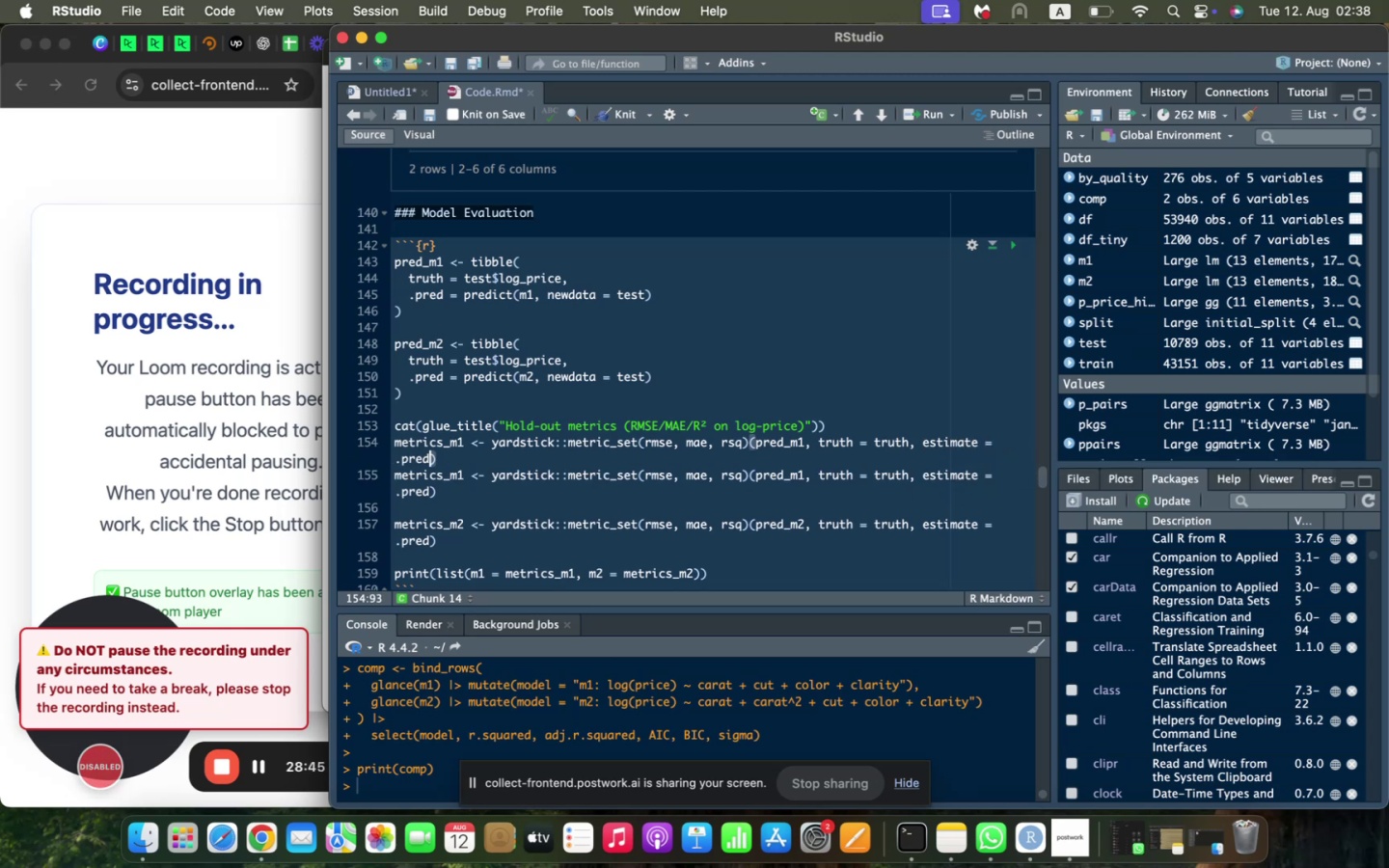 
key(ArrowRight)
 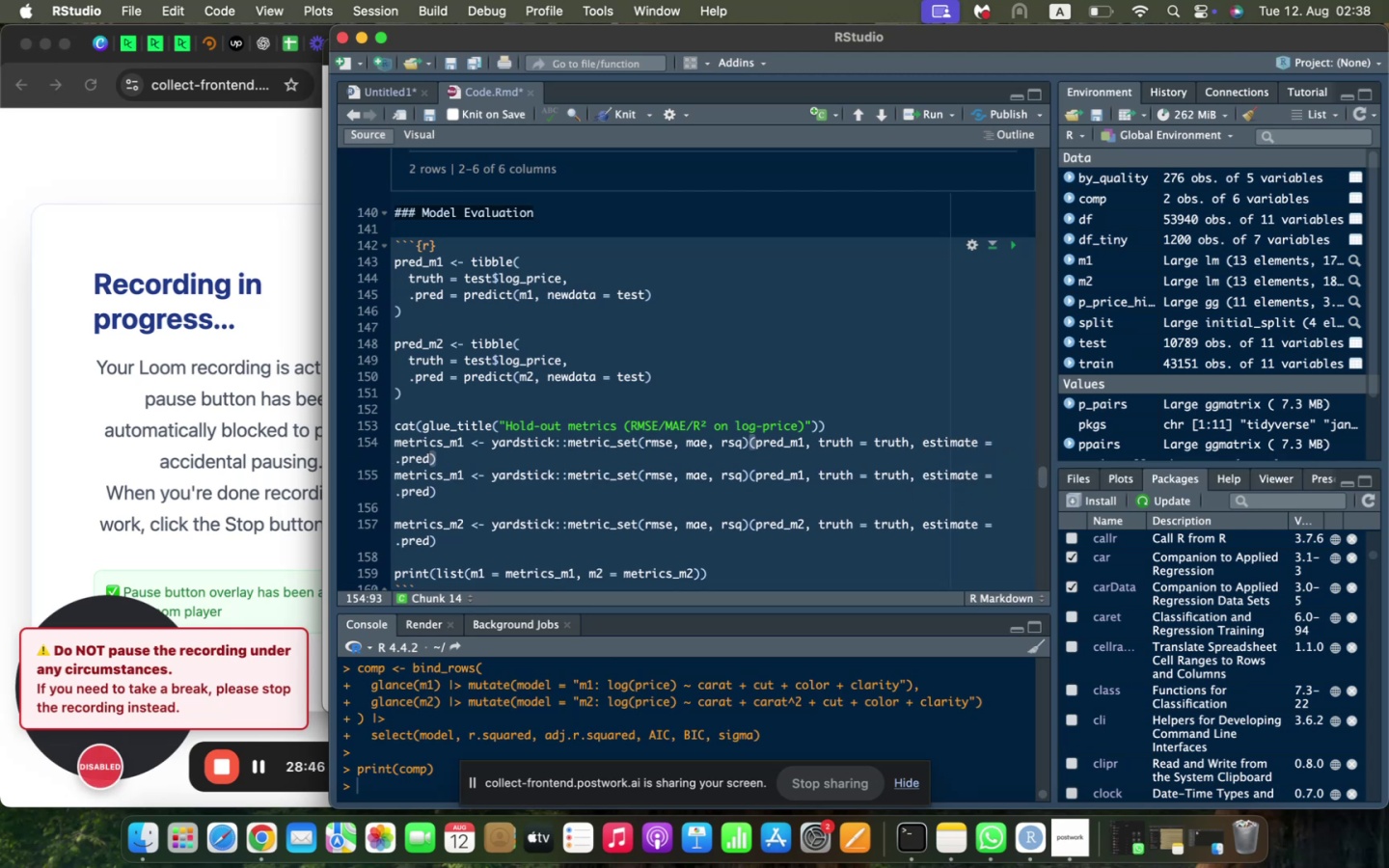 
key(ArrowRight)
 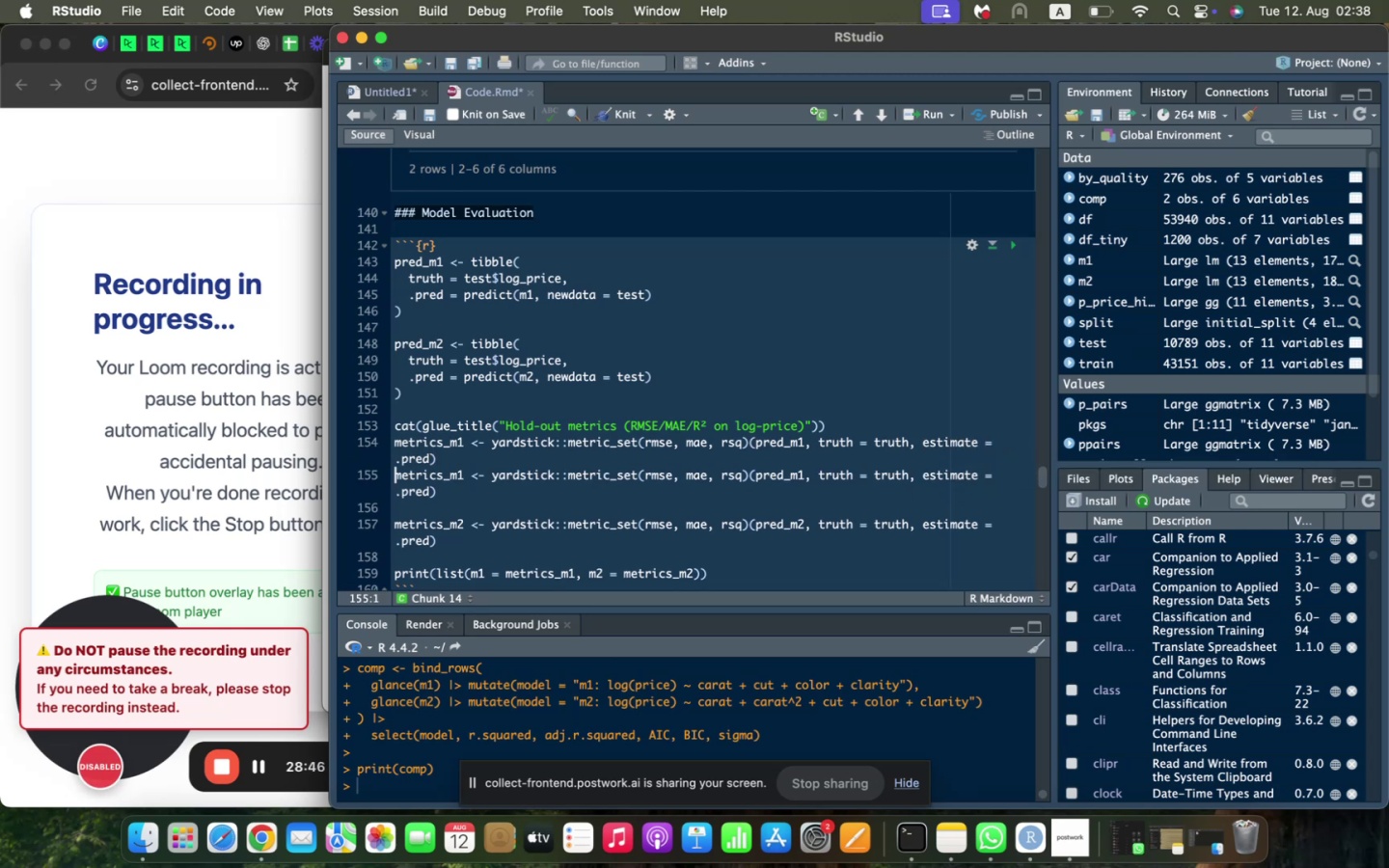 
key(Shift+ArrowDown)
 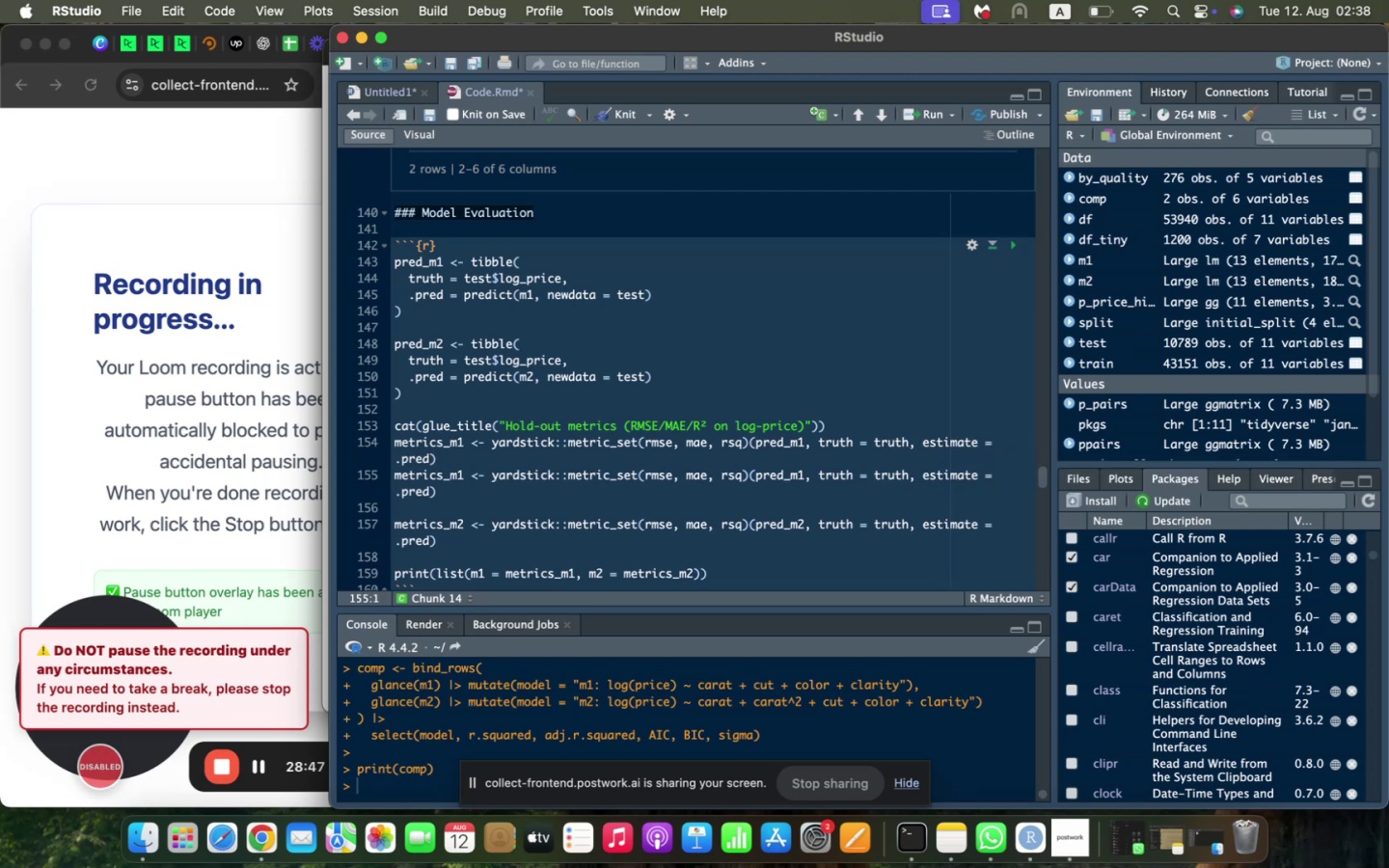 
key(Shift+ArrowDown)
 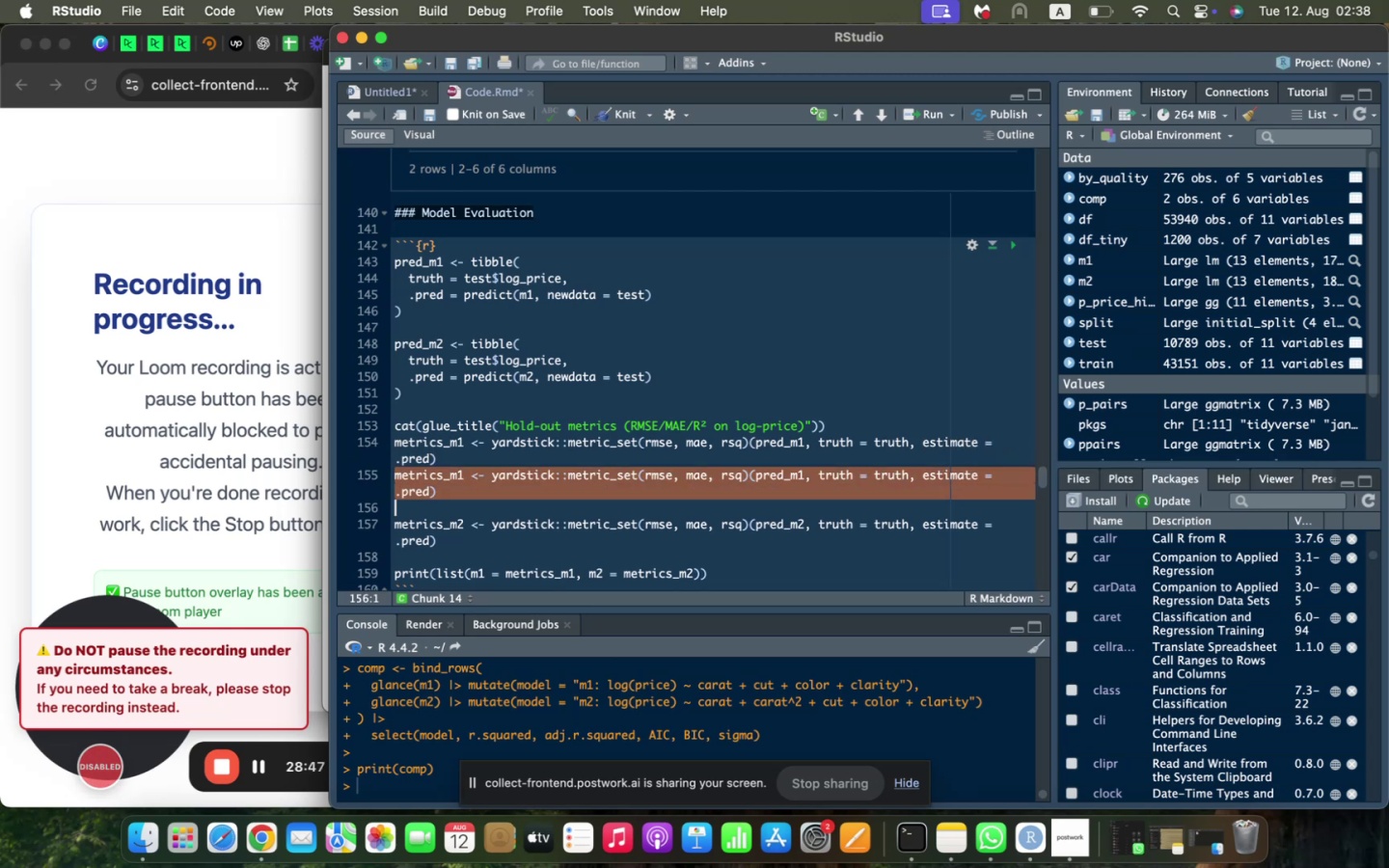 
key(Backspace)
 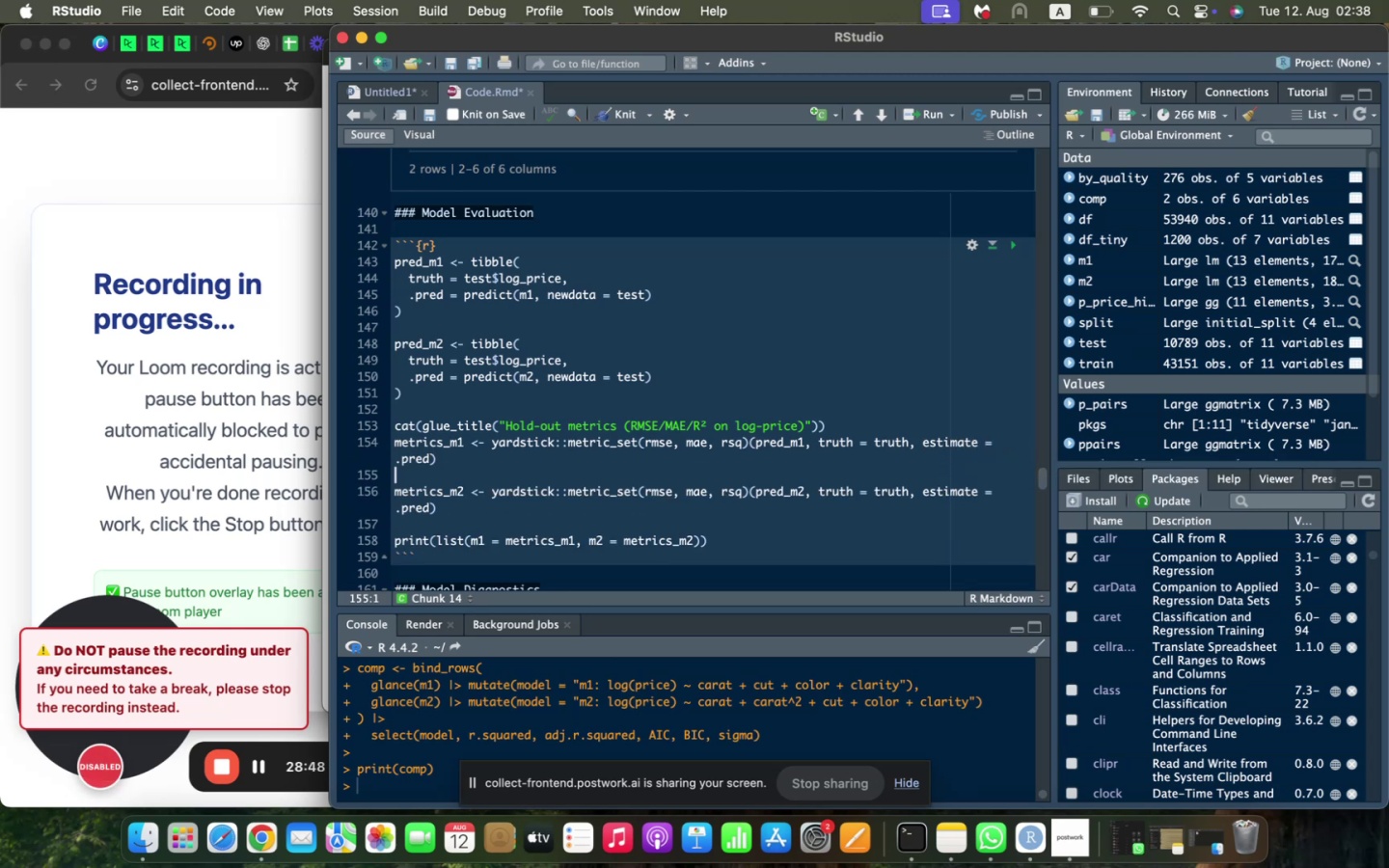 
key(Enter)
 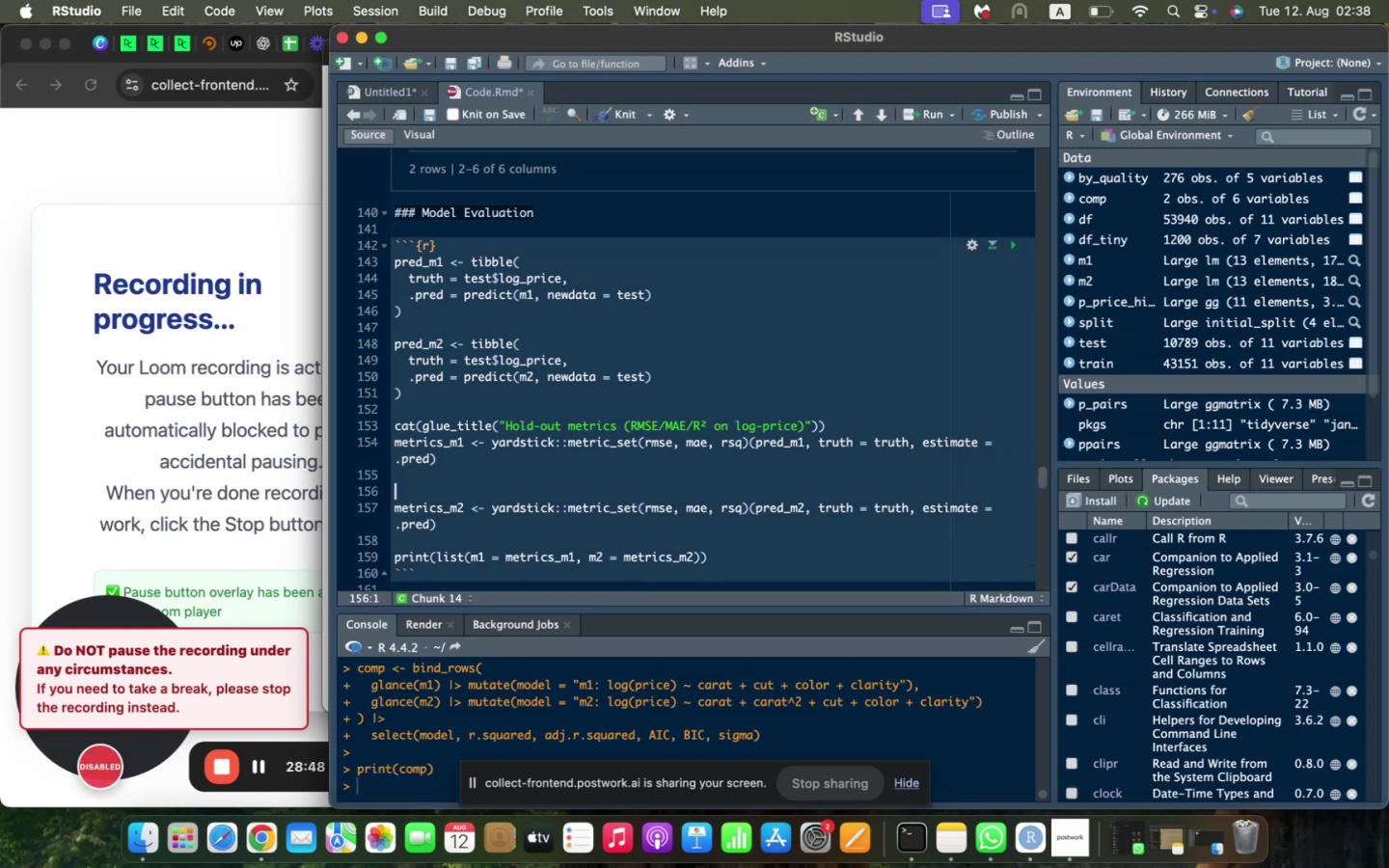 
type(metrics_m2 <- yardsti)
 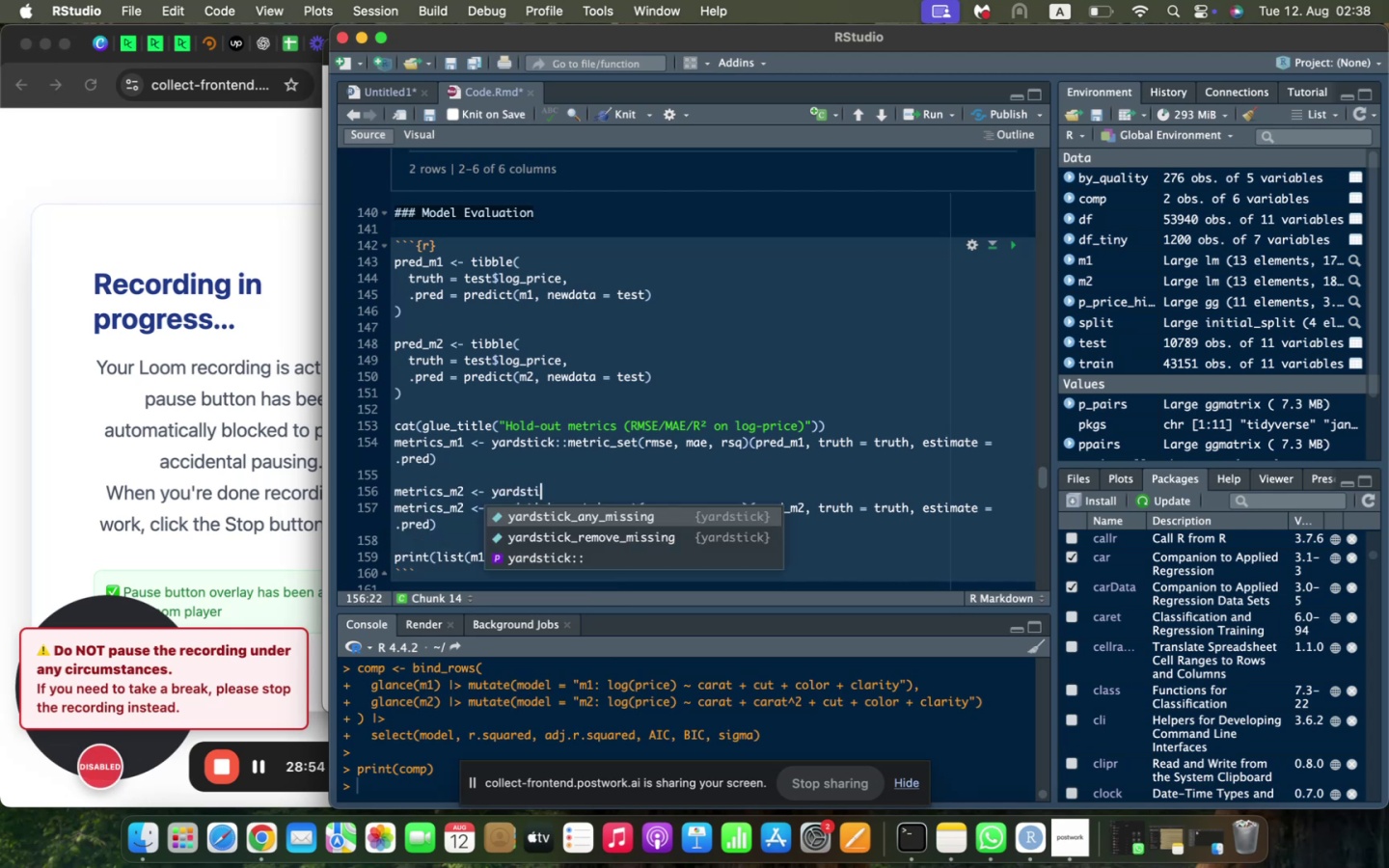 
key(ArrowDown)
 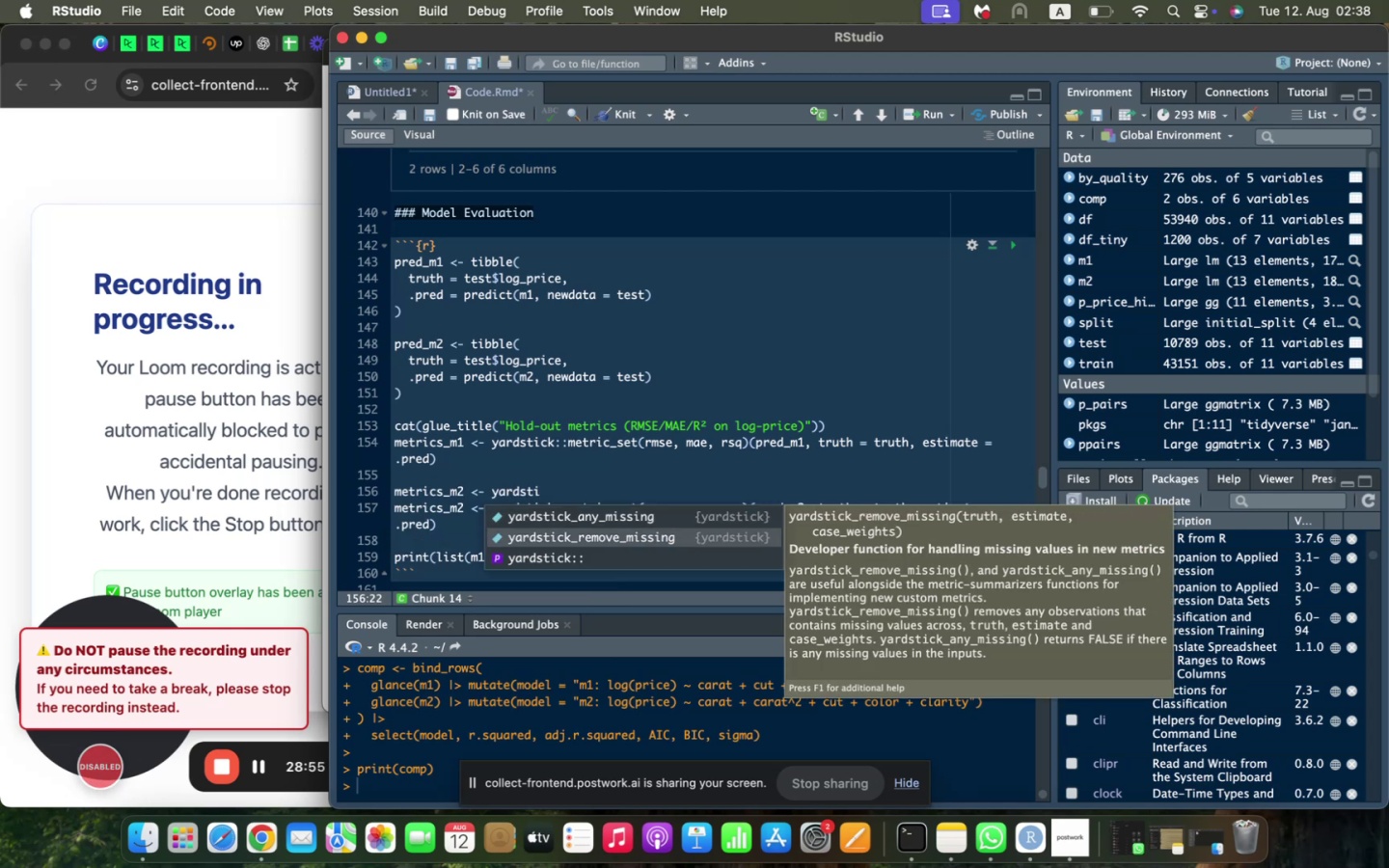 
key(ArrowDown)
 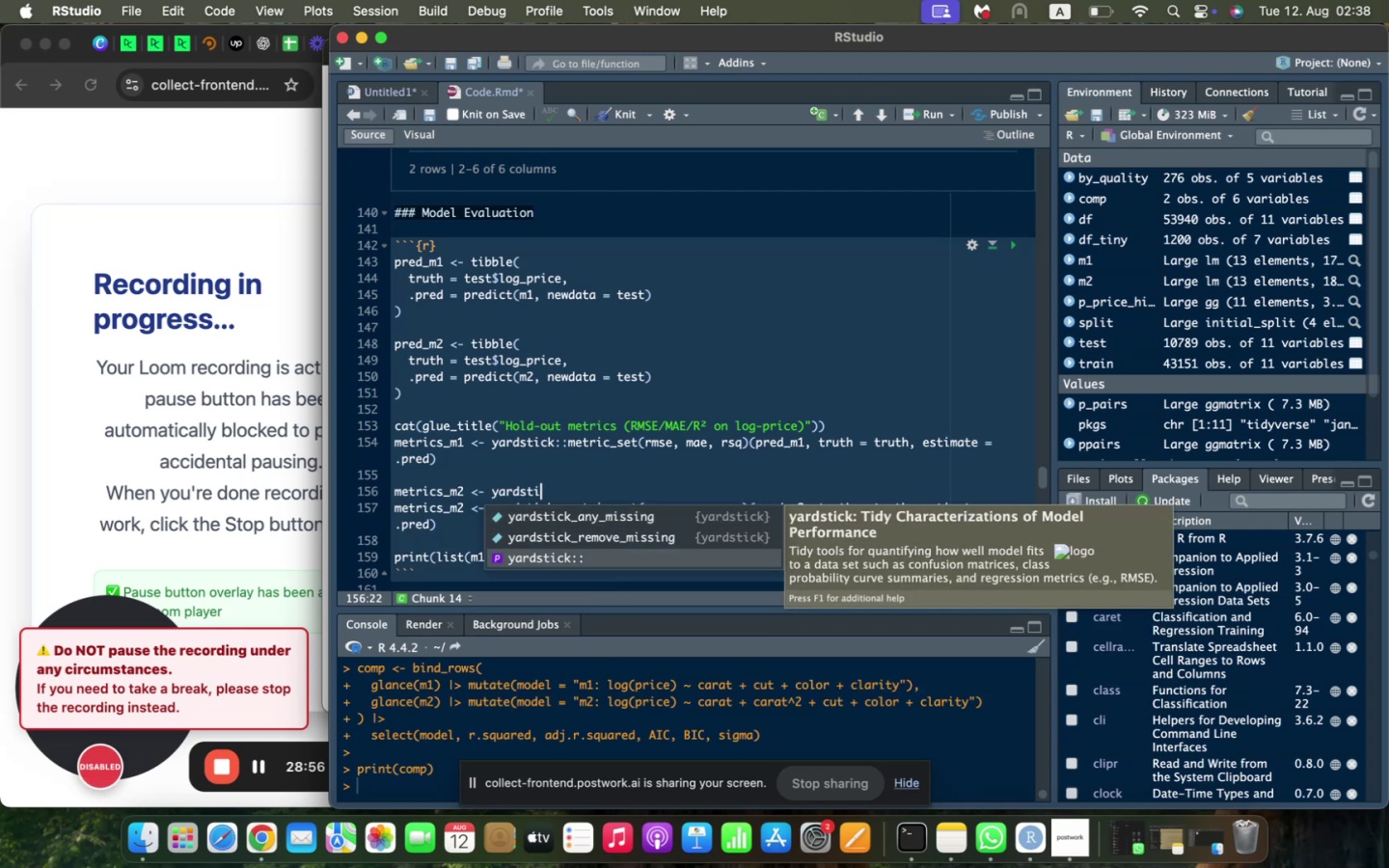 
key(Enter)
 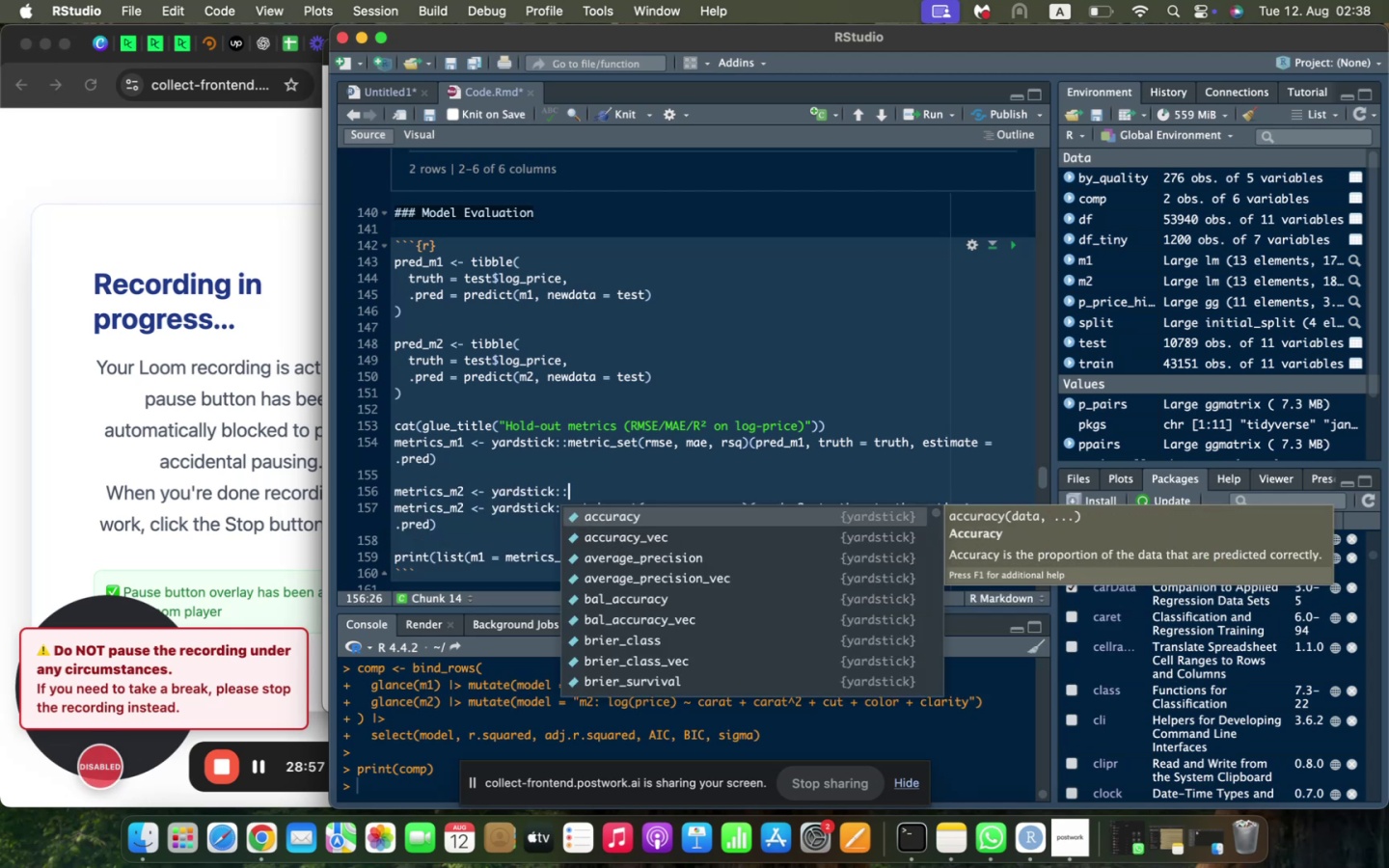 
type(metr)
 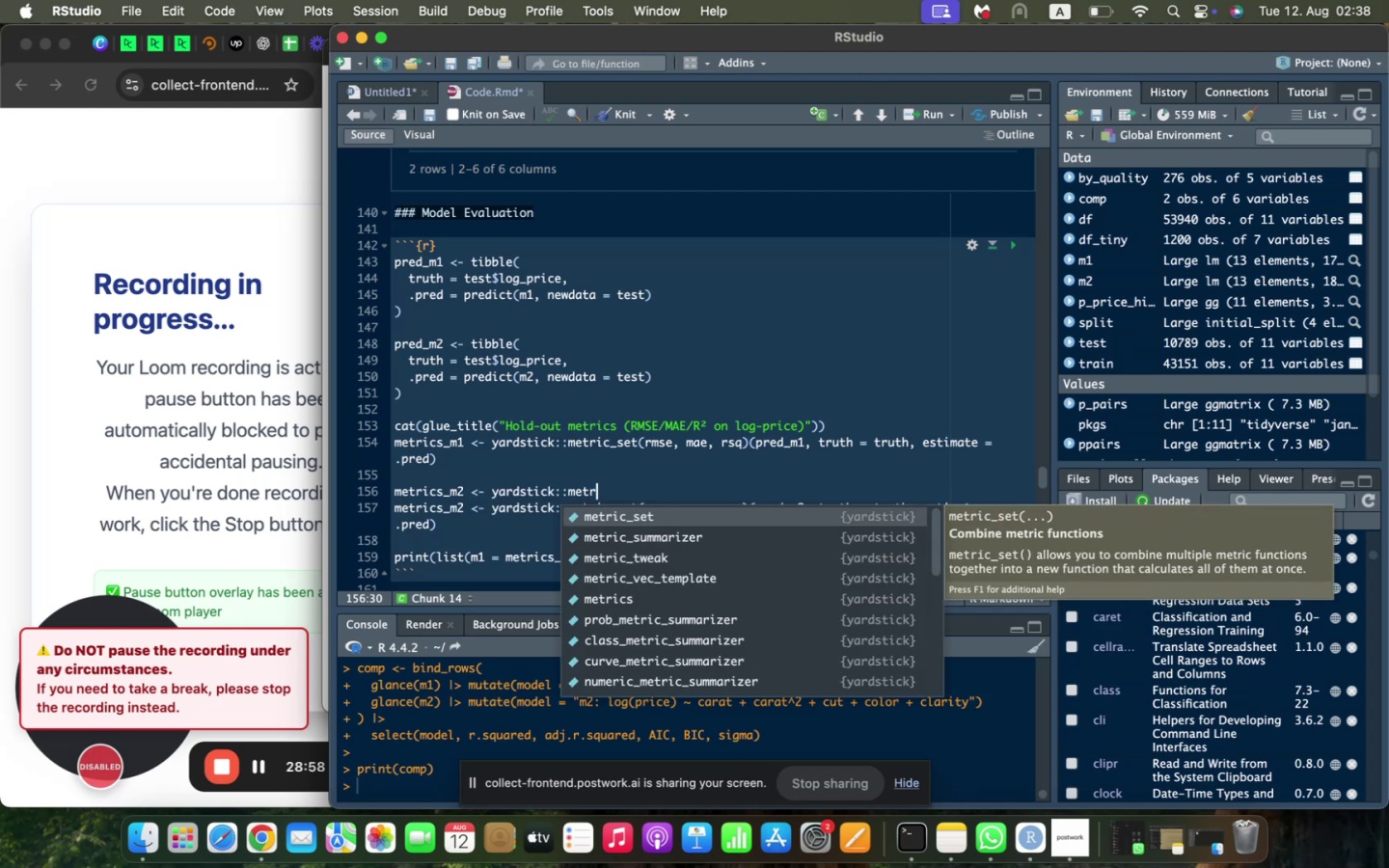 
key(Enter)
 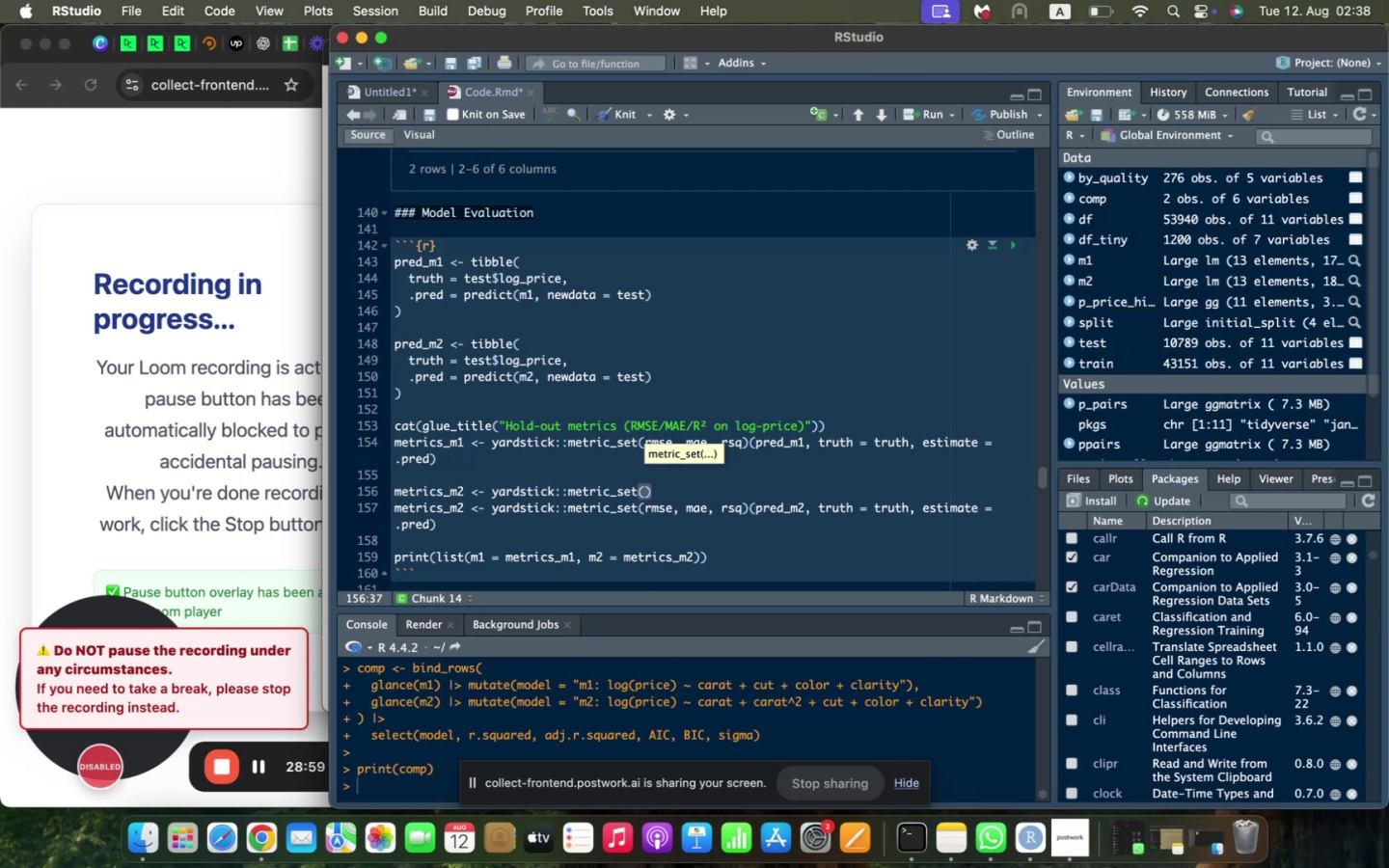 
type(rmse, mae, ras)
key(Backspace)
key(Backspace)
type(sq)
 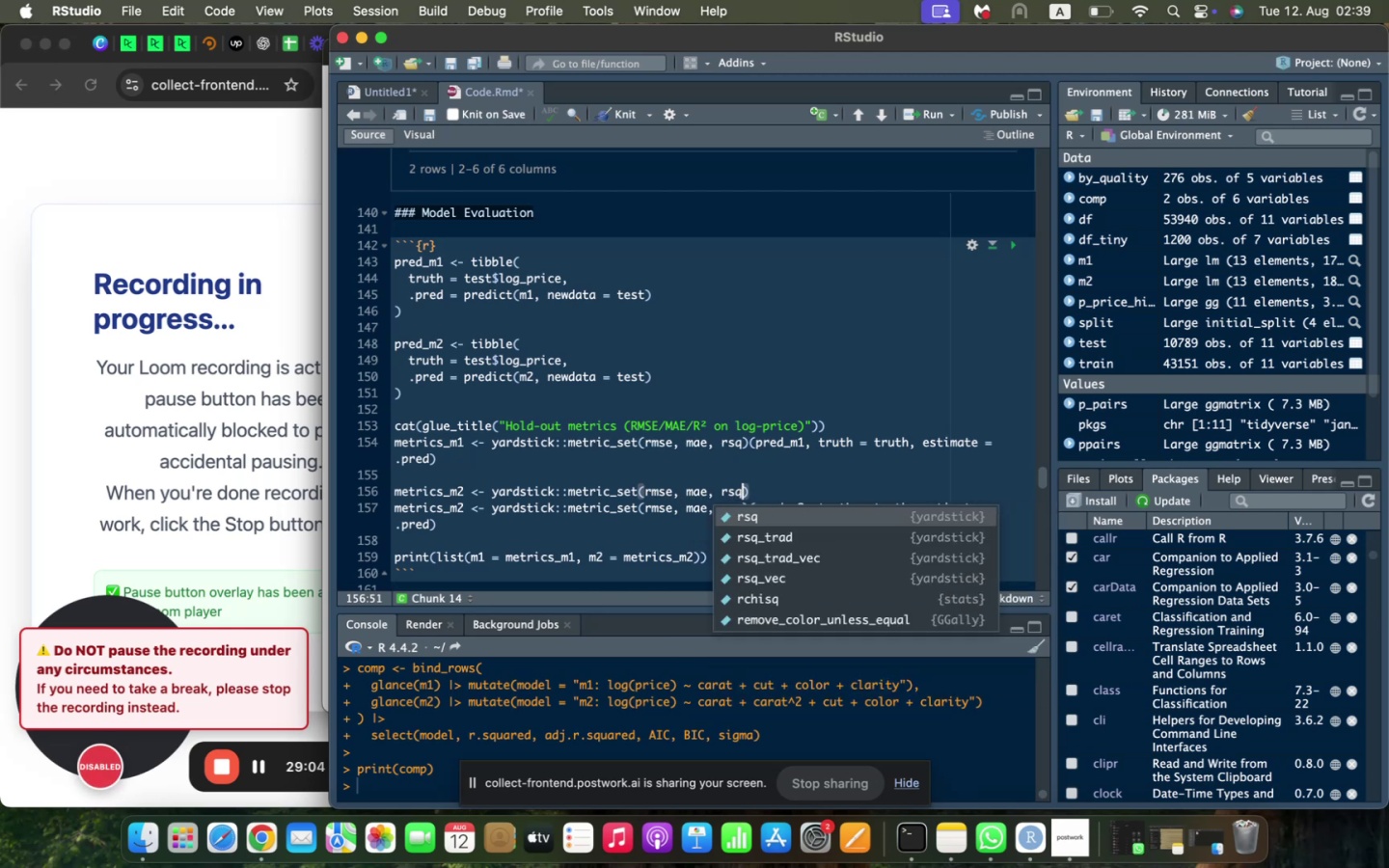 
key(ArrowRight)
 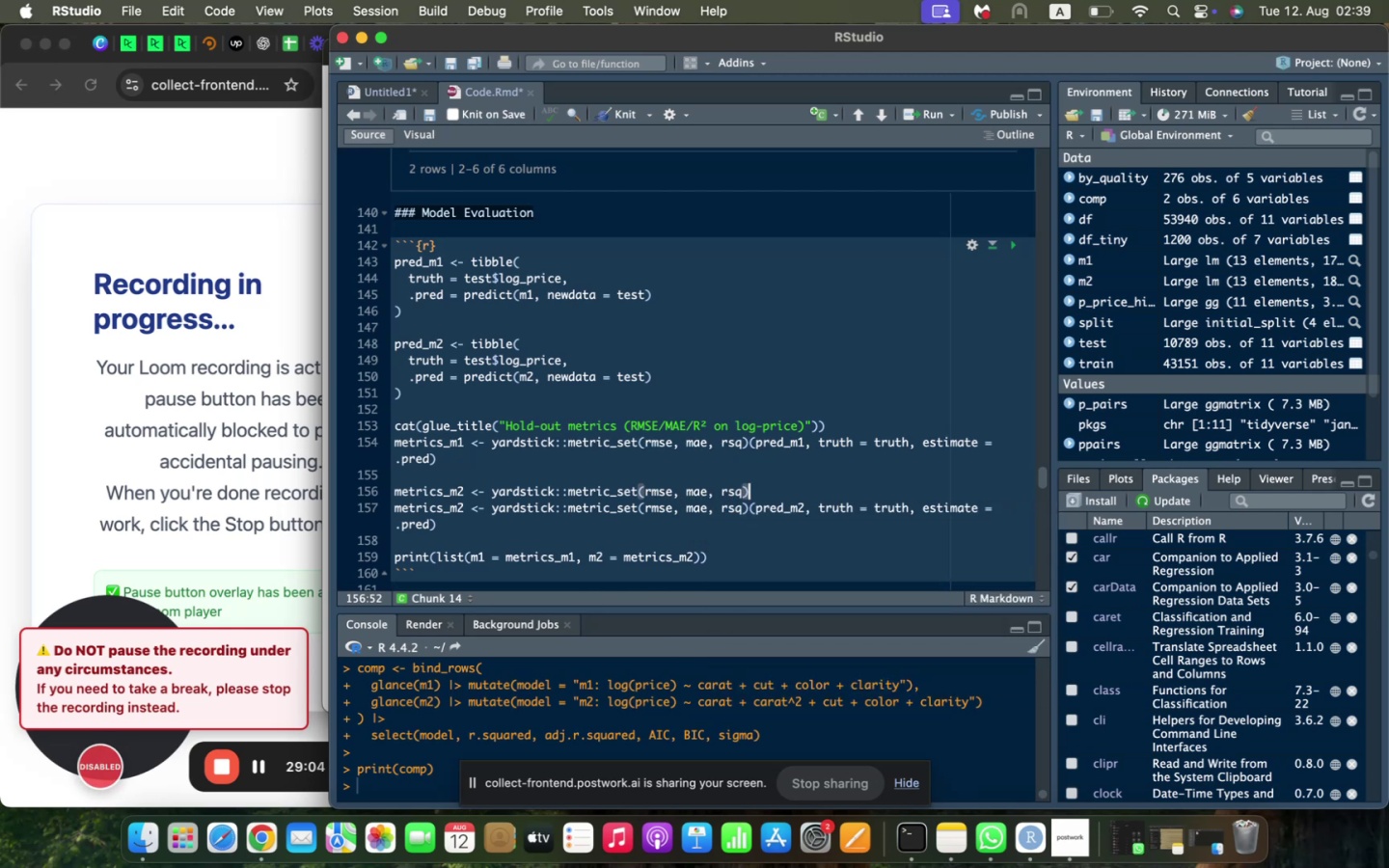 
type((pred_m2, truth = trtuh)
key(Backspace)
key(Backspace)
key(Backspace)
type(h)
key(Backspace)
type(uth, estimate = .pred)
 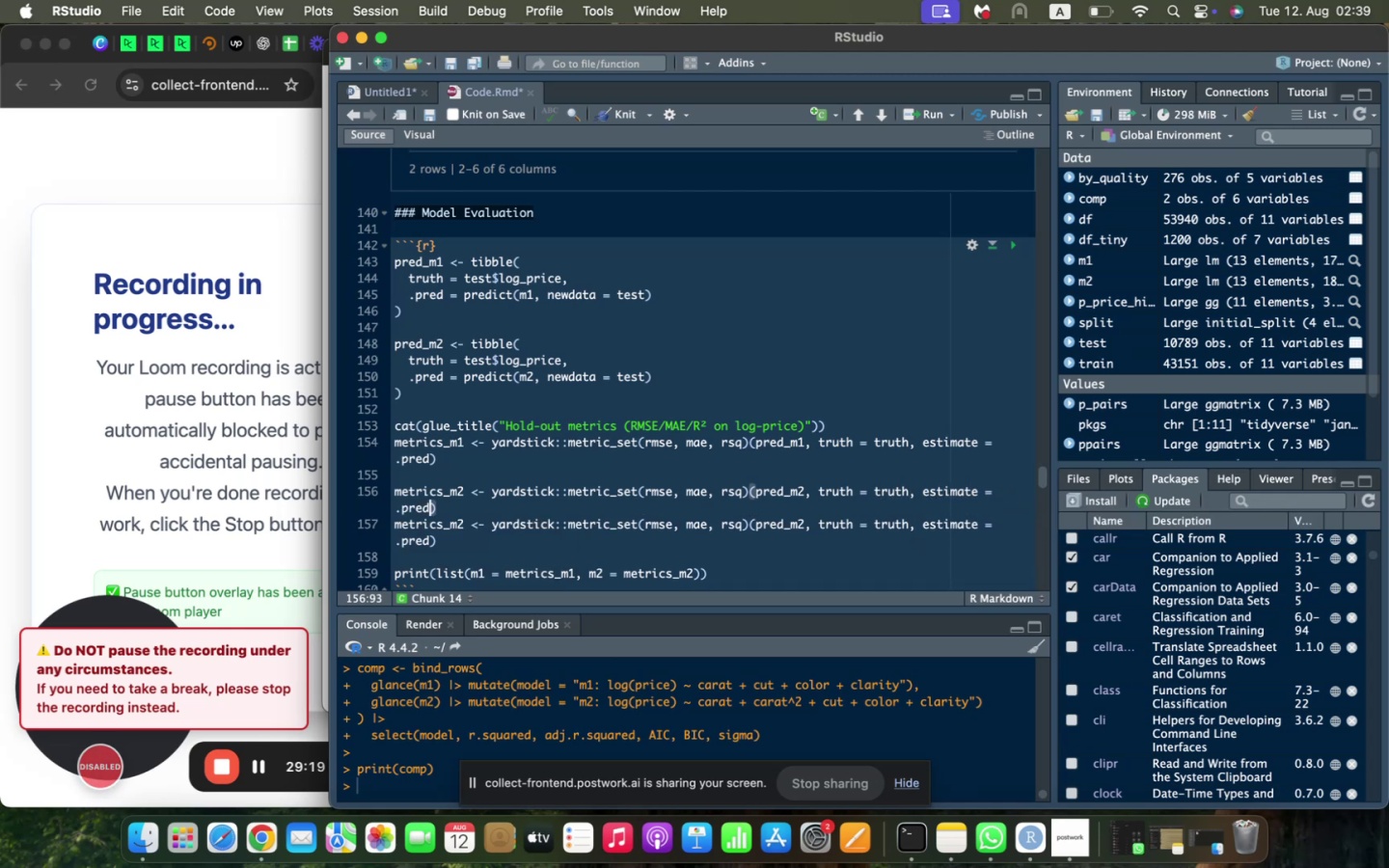 
key(ArrowRight)
 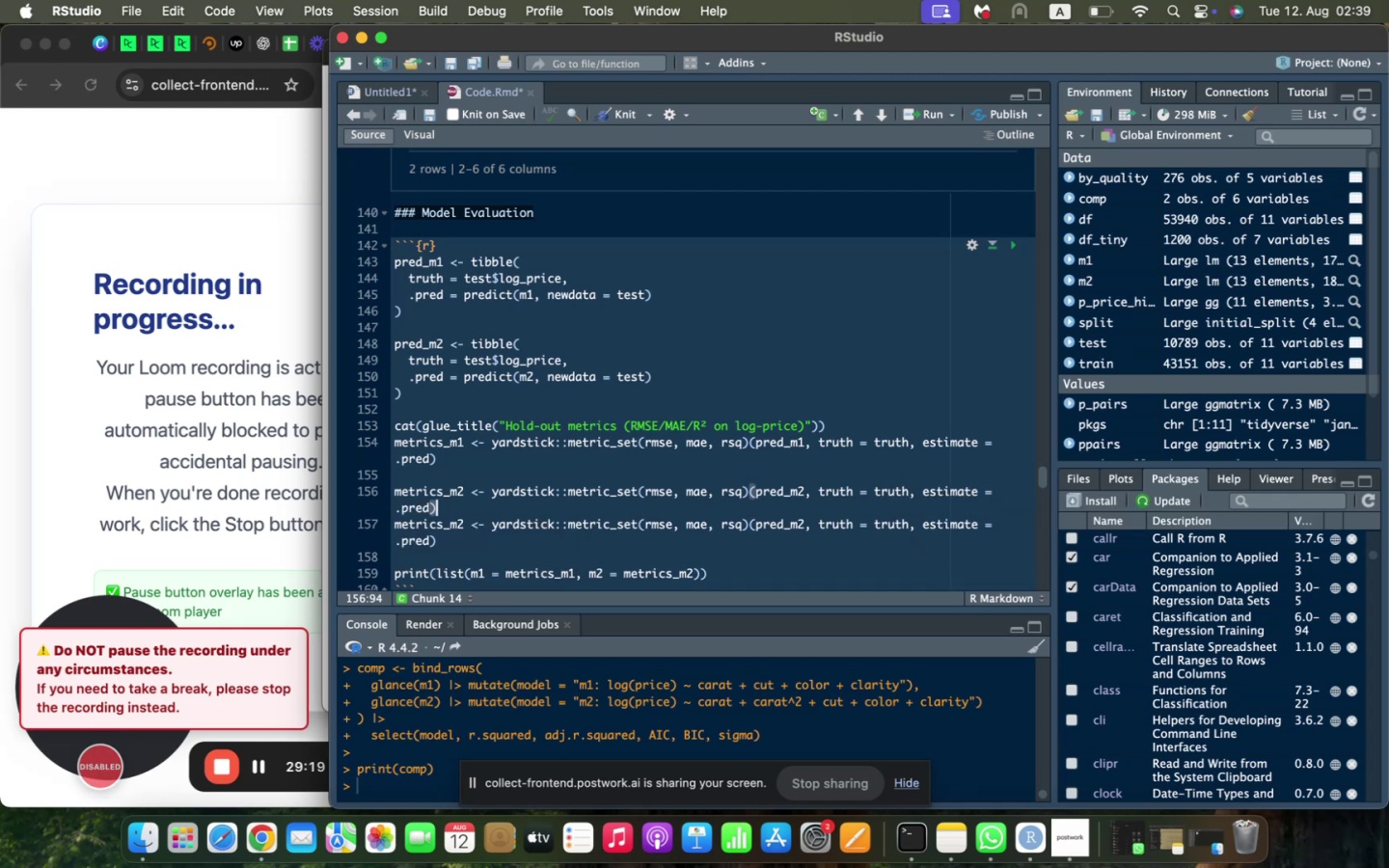 
key(Shift+ArrowDown)
 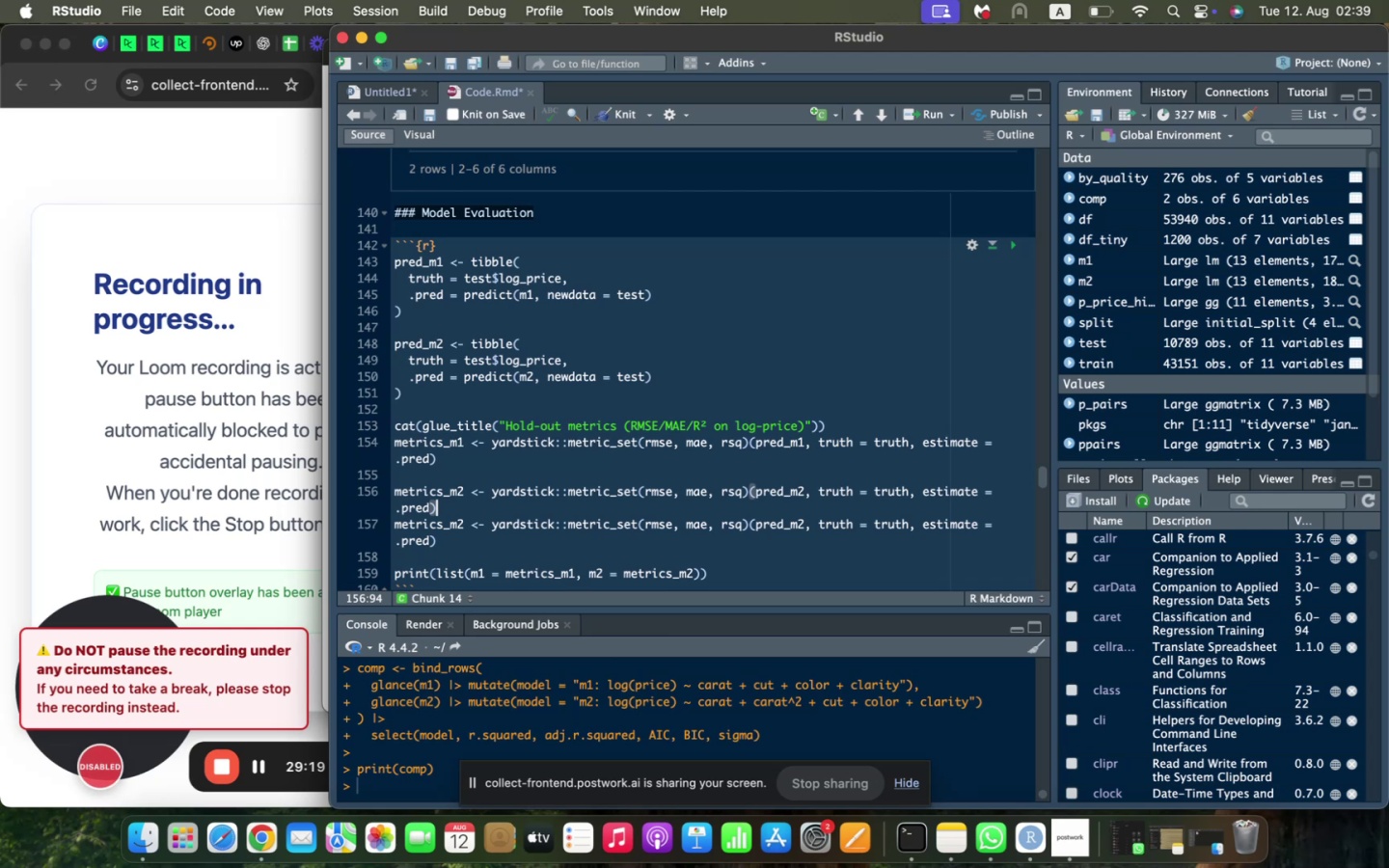 
key(Shift+ArrowDown)
 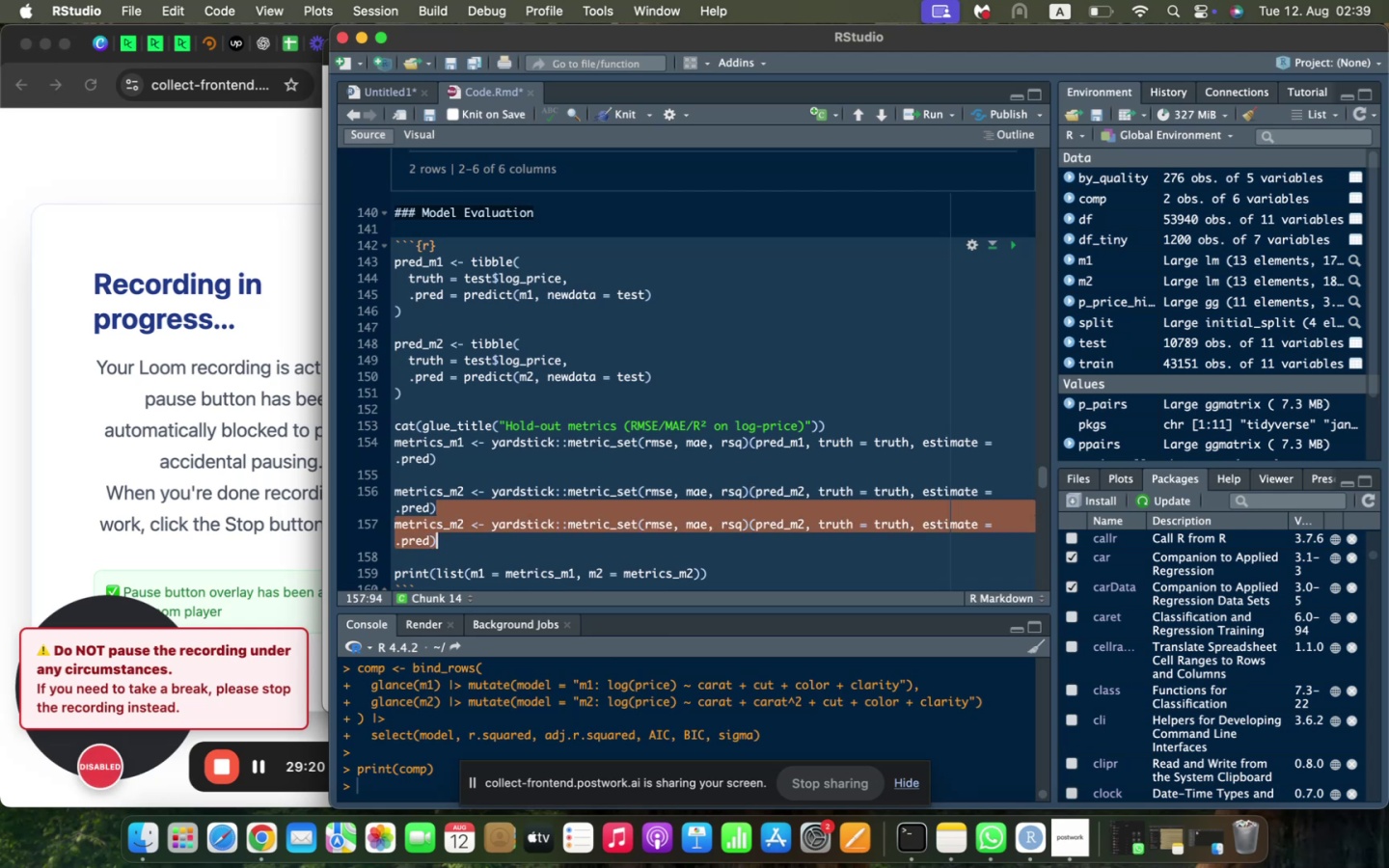 
key(Backspace)
 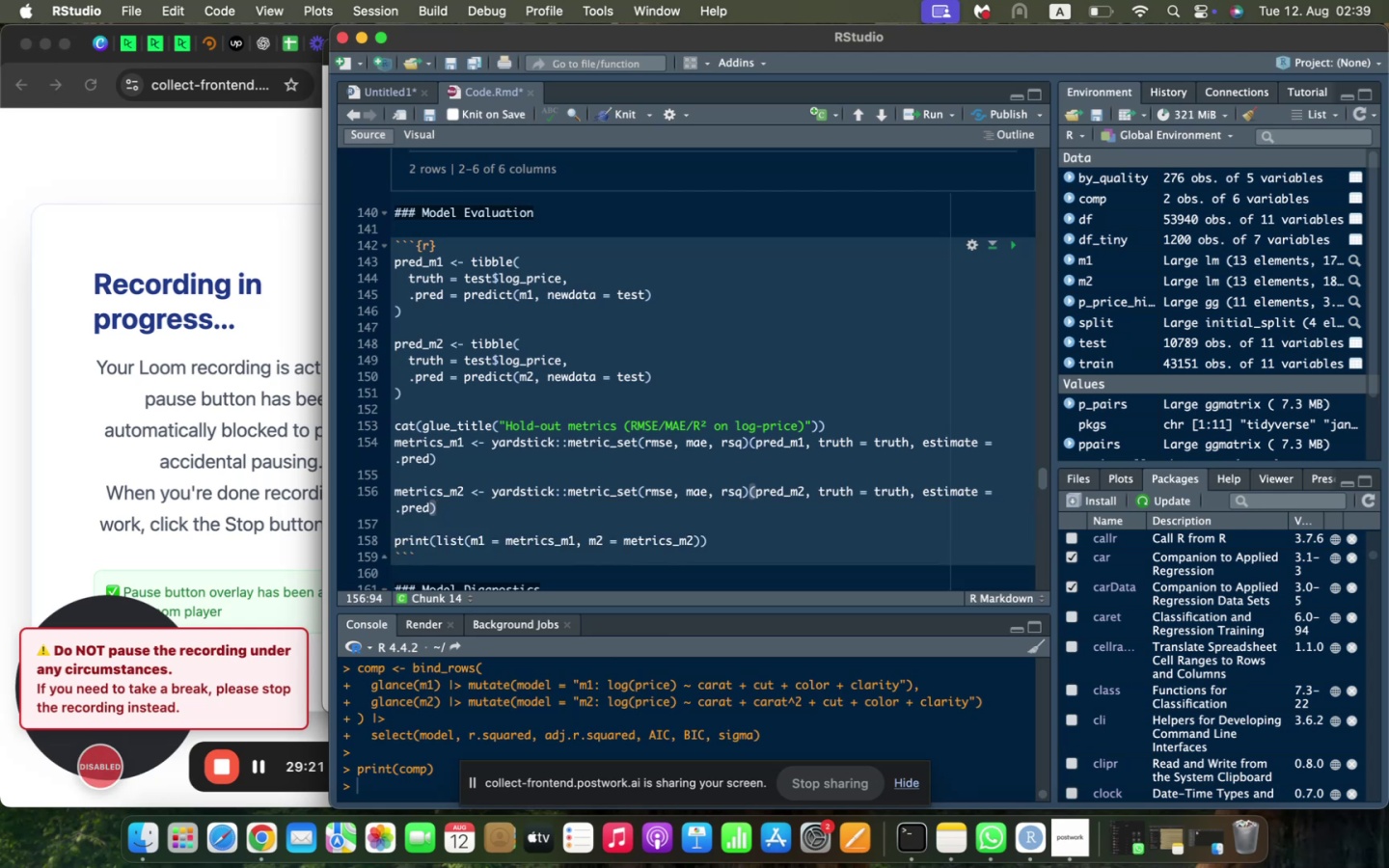 
key(ArrowDown)
 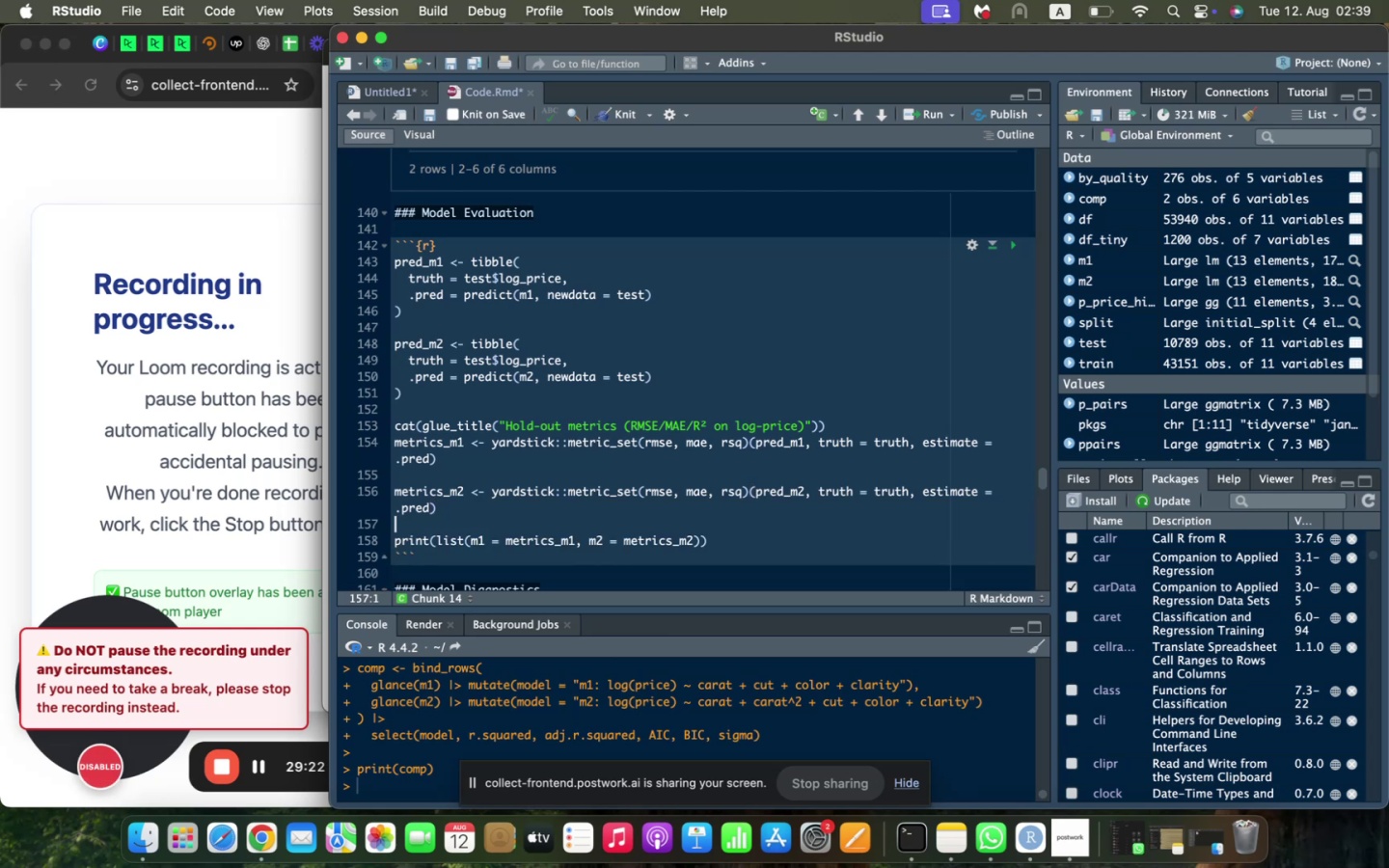 
key(Enter)
 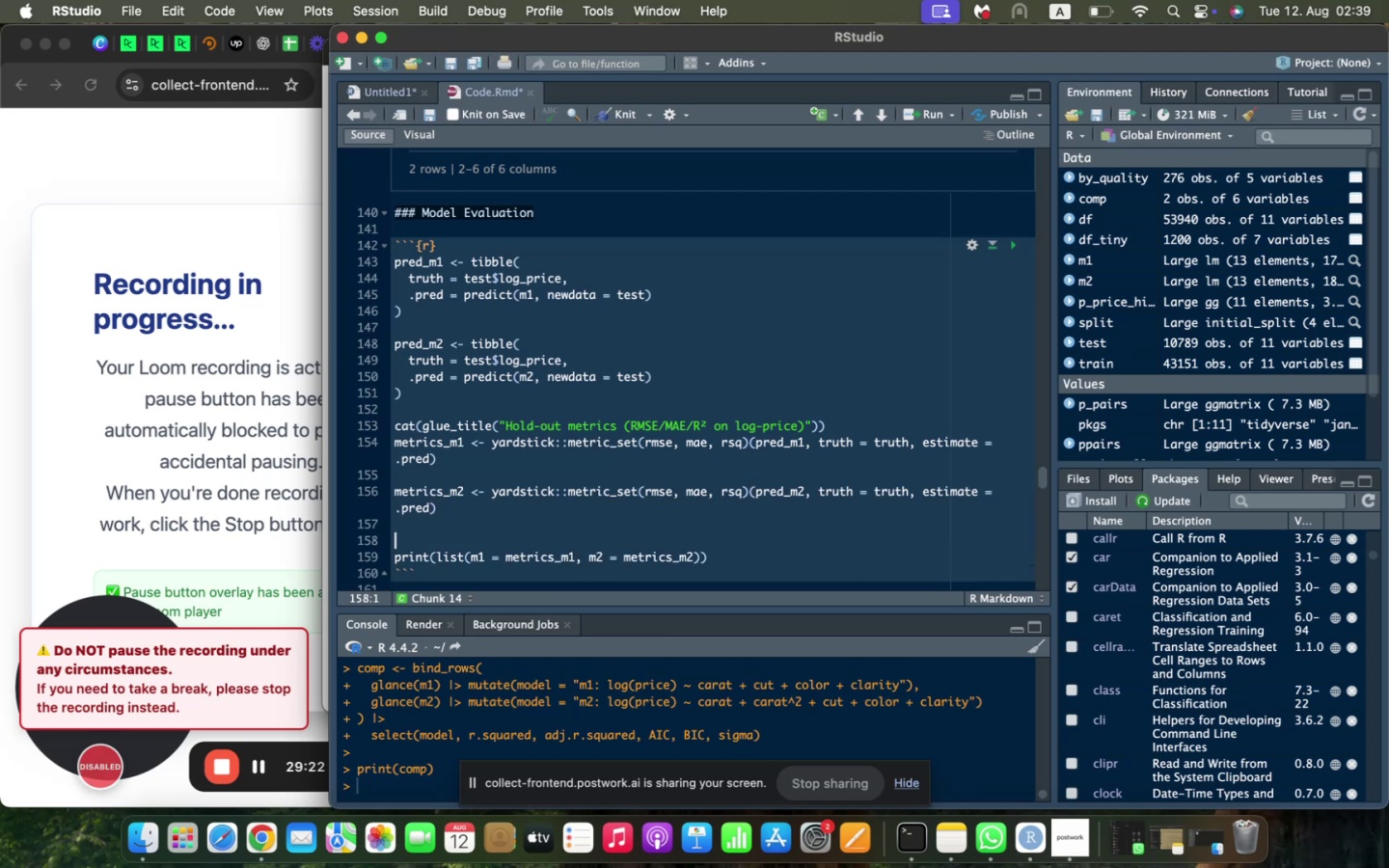 
type(print(list(m1v=)
key(Backspace)
key(Backspace)
type( = metrics_m1, m2 = metri)
 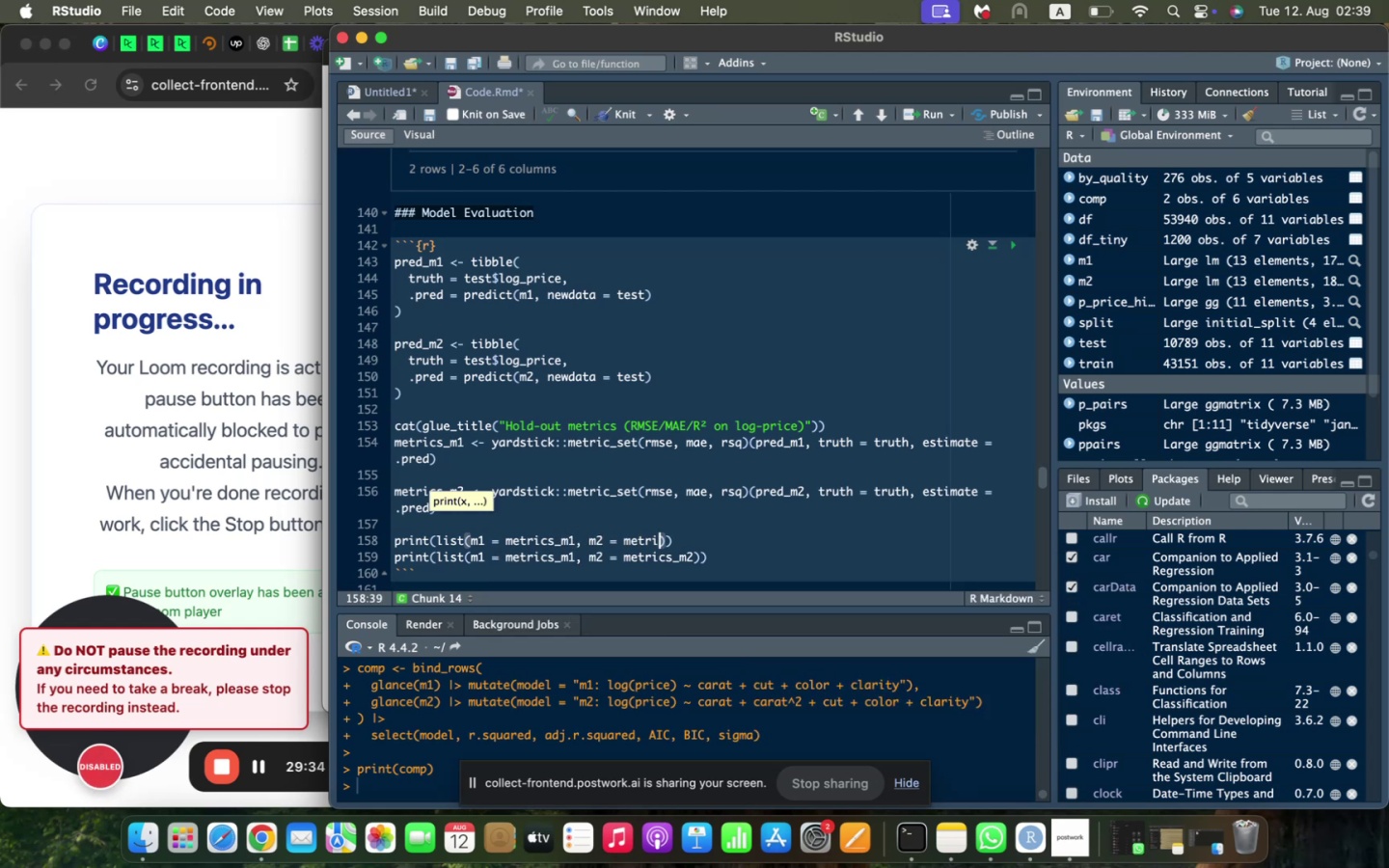 
key(Enter)
 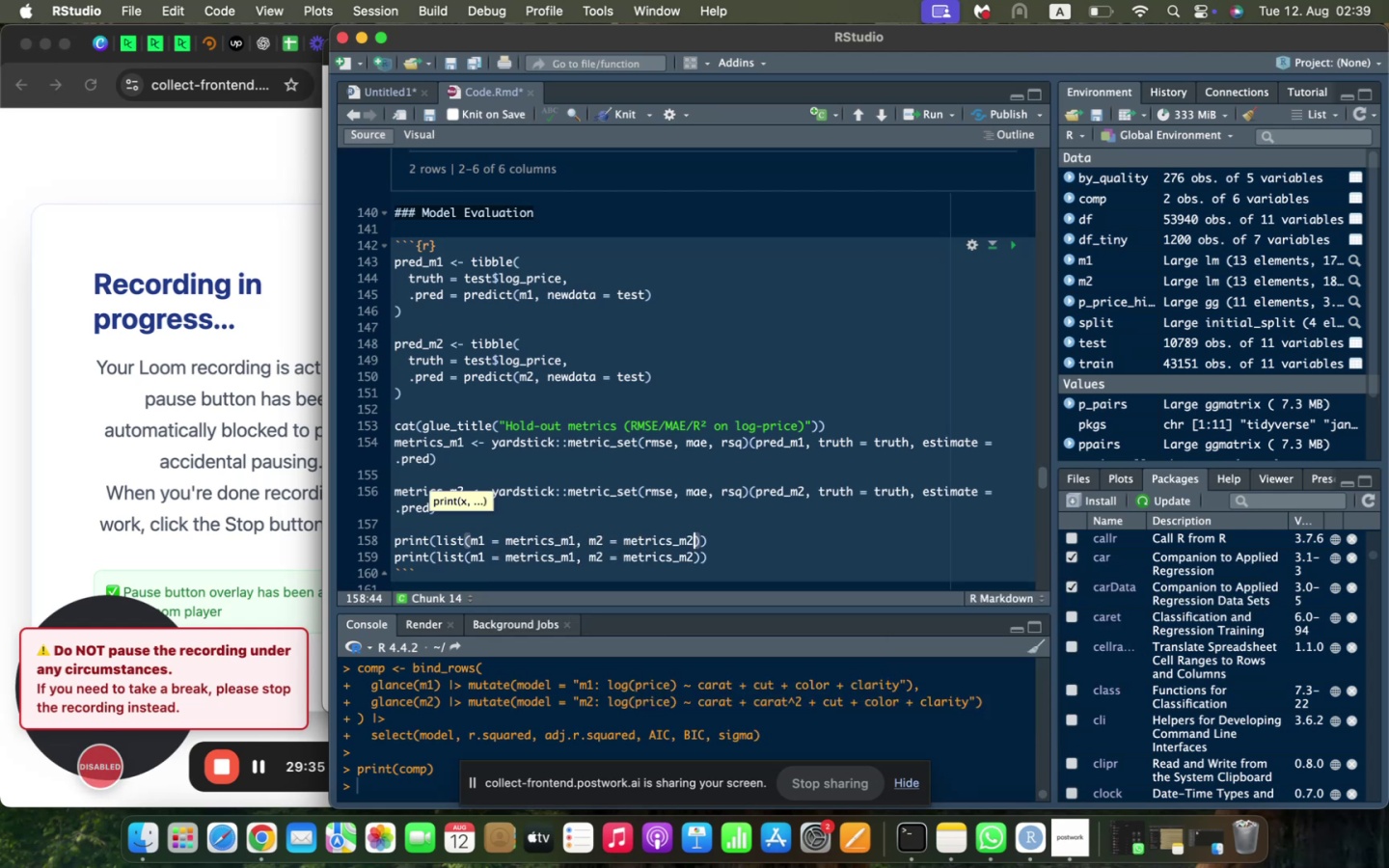 
key(ArrowRight)
 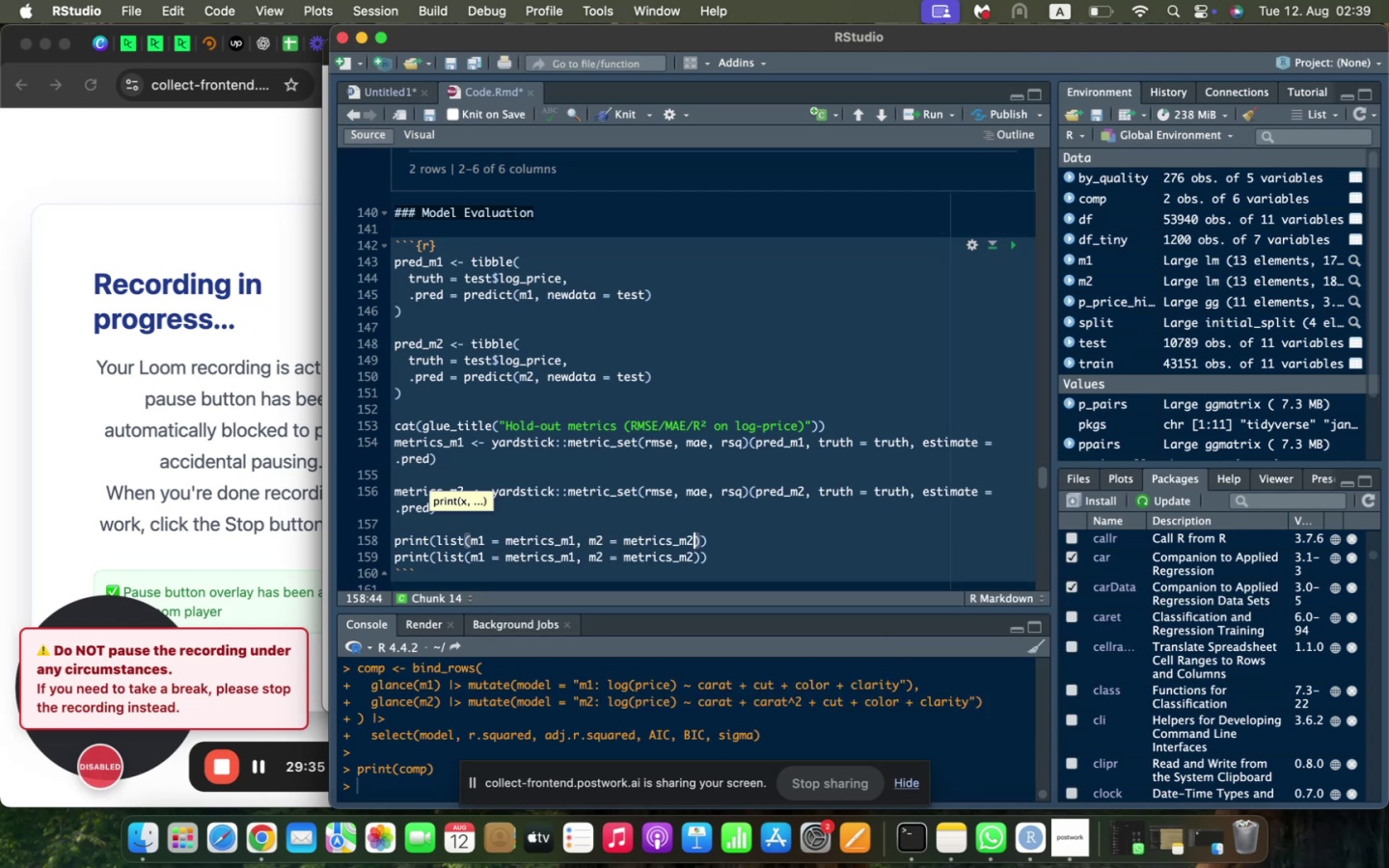 
key(ArrowRight)
 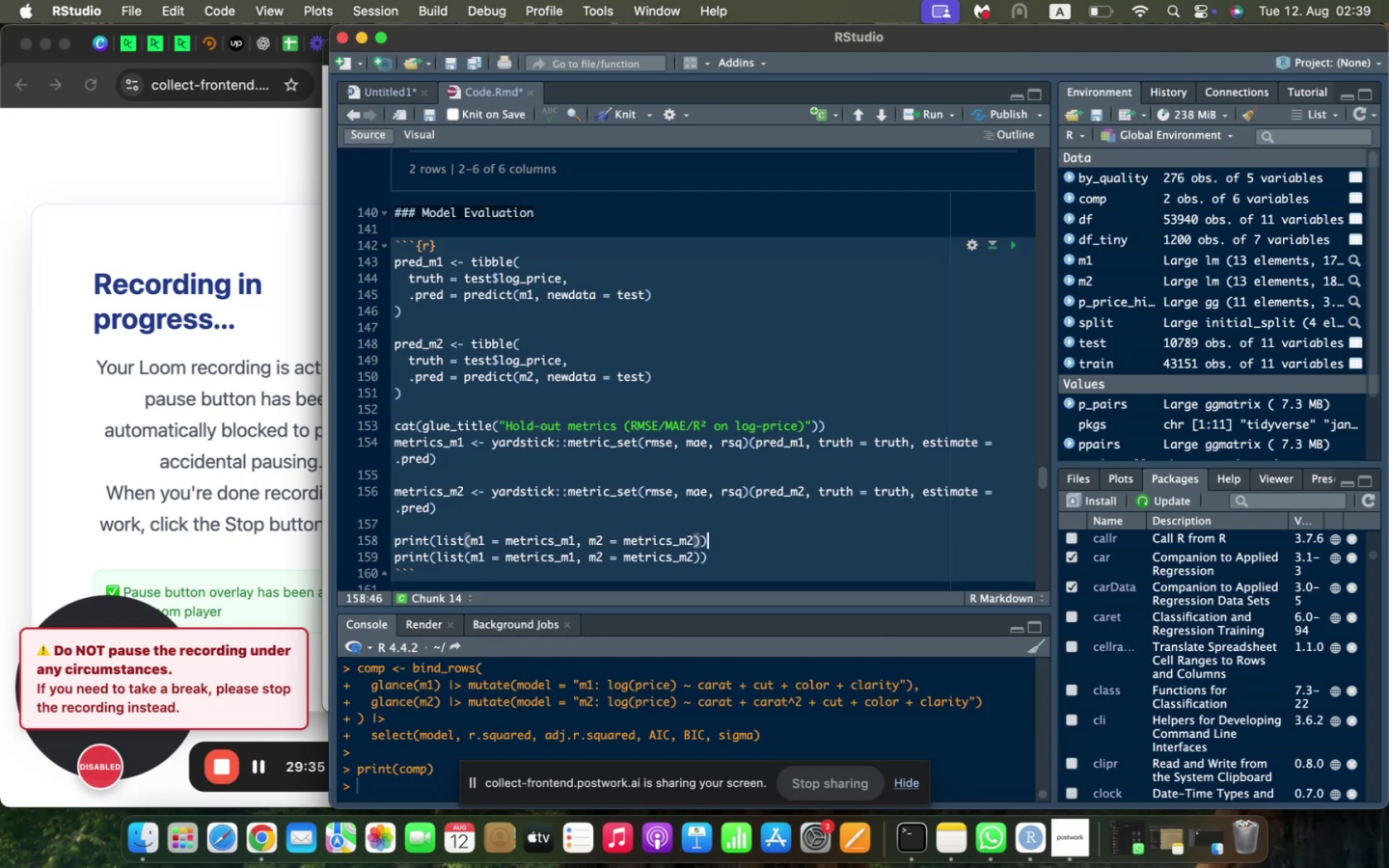 
key(Shift+ArrowDown)
 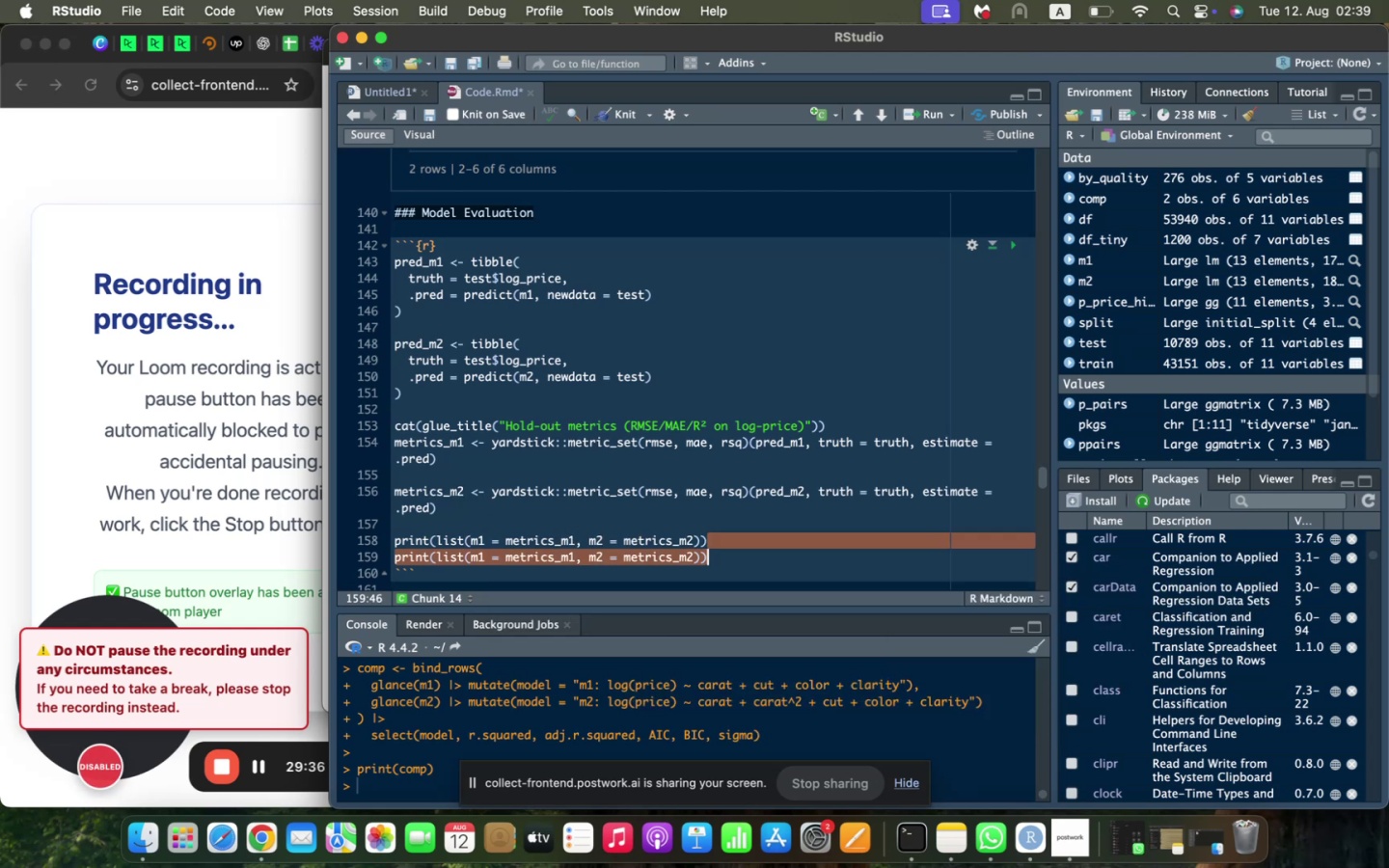 
key(Backspace)
 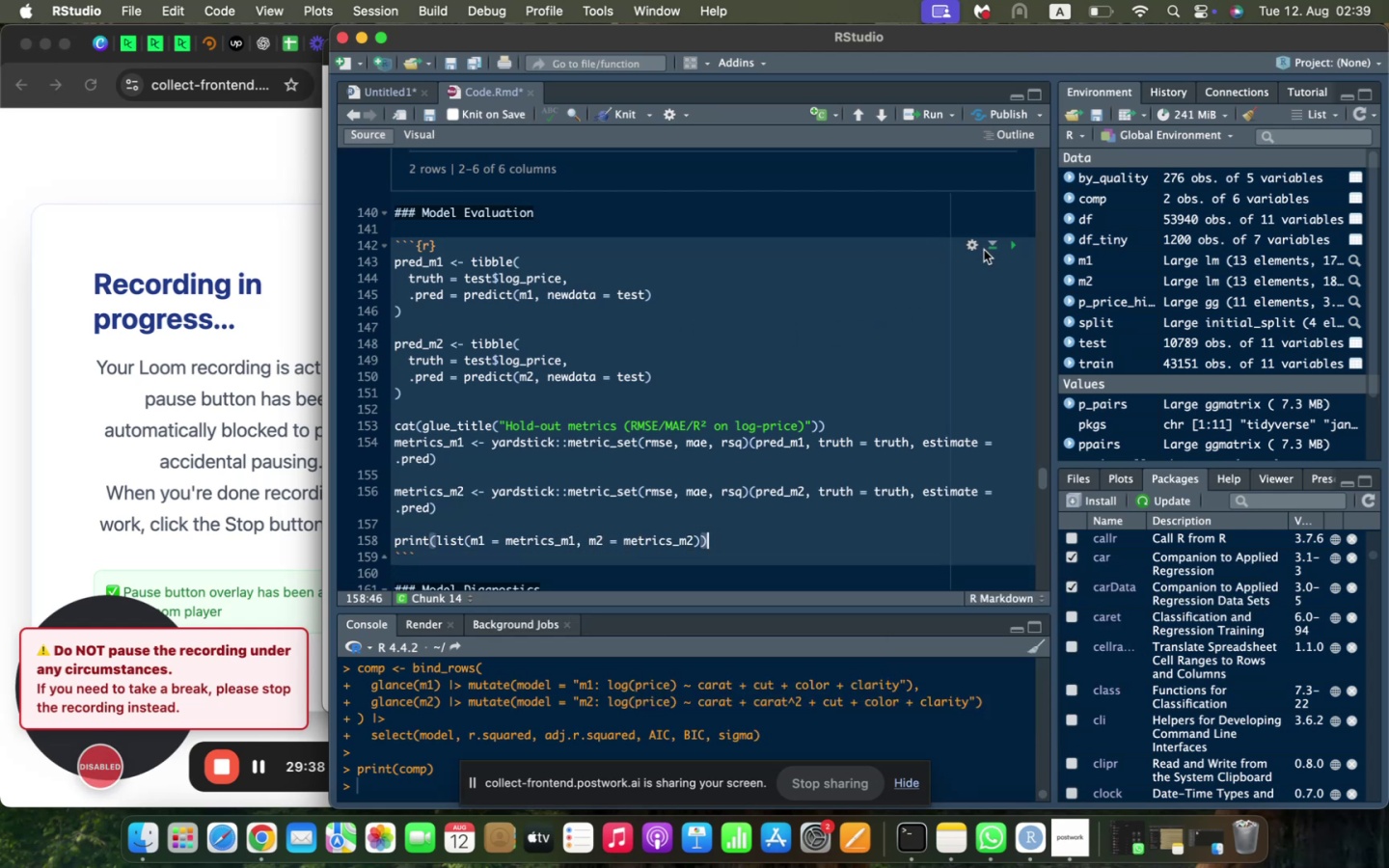 
left_click([1013, 250])
 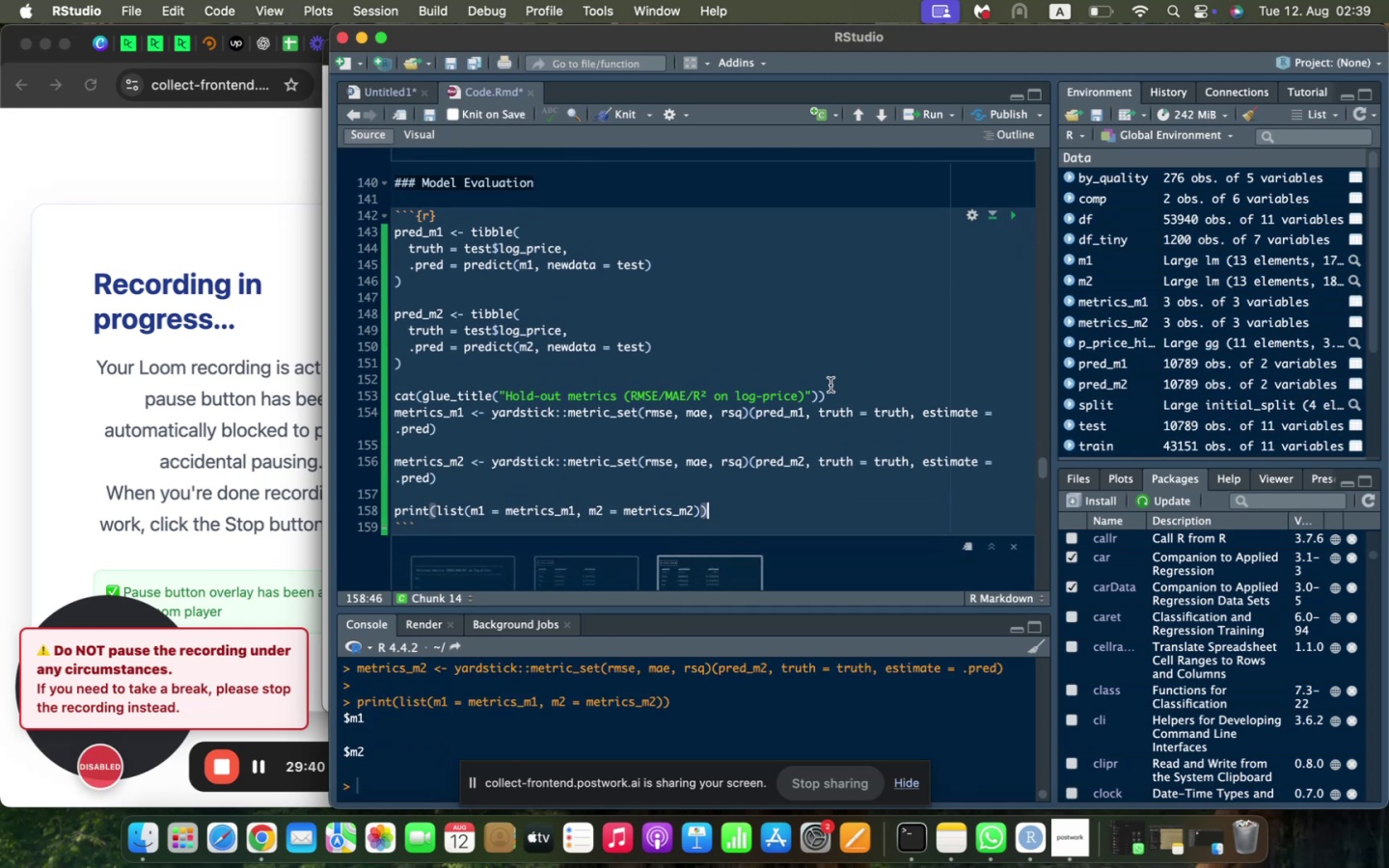 
scroll: coordinate [831, 385], scroll_direction: down, amount: 11.0
 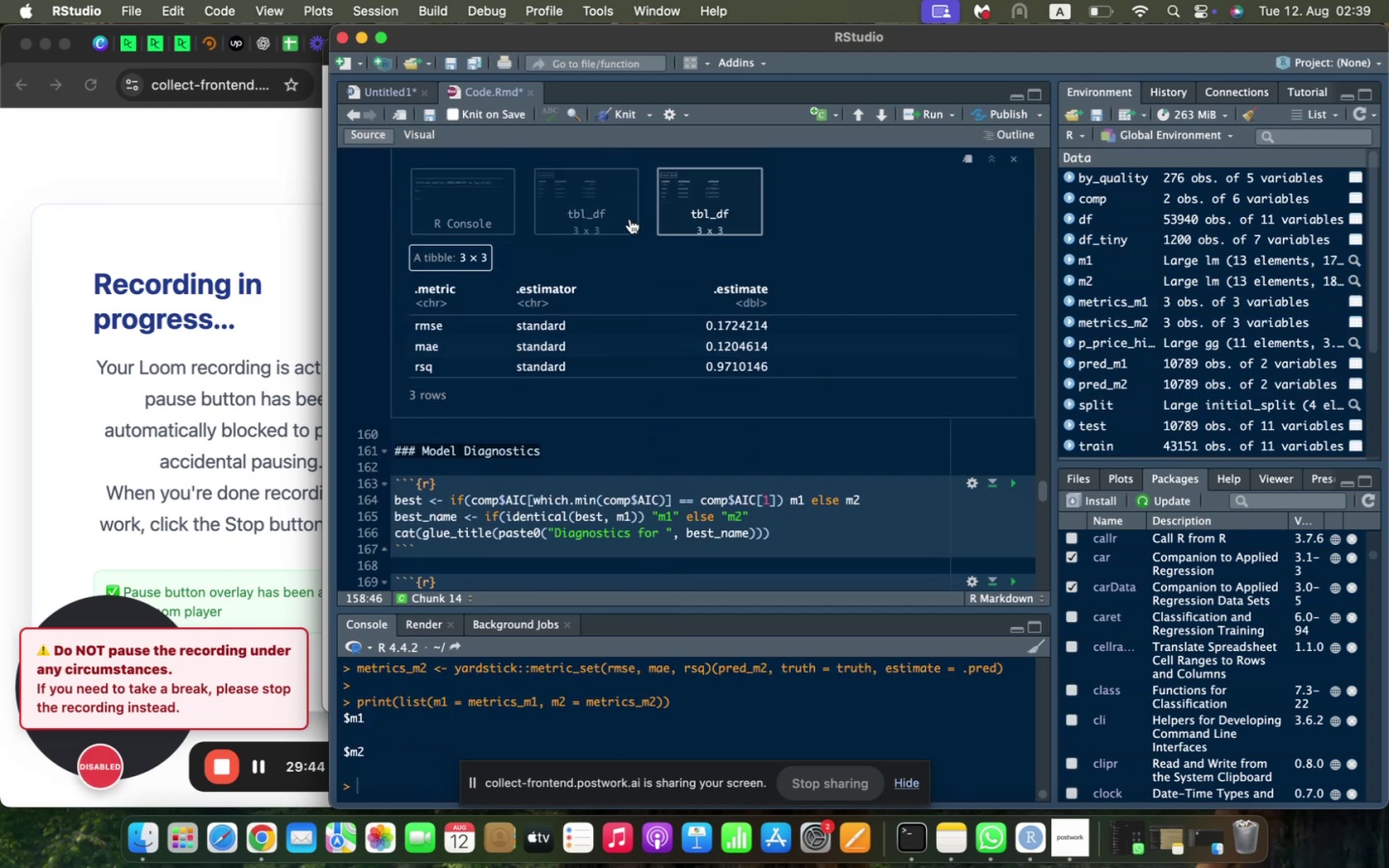 
left_click([614, 194])
 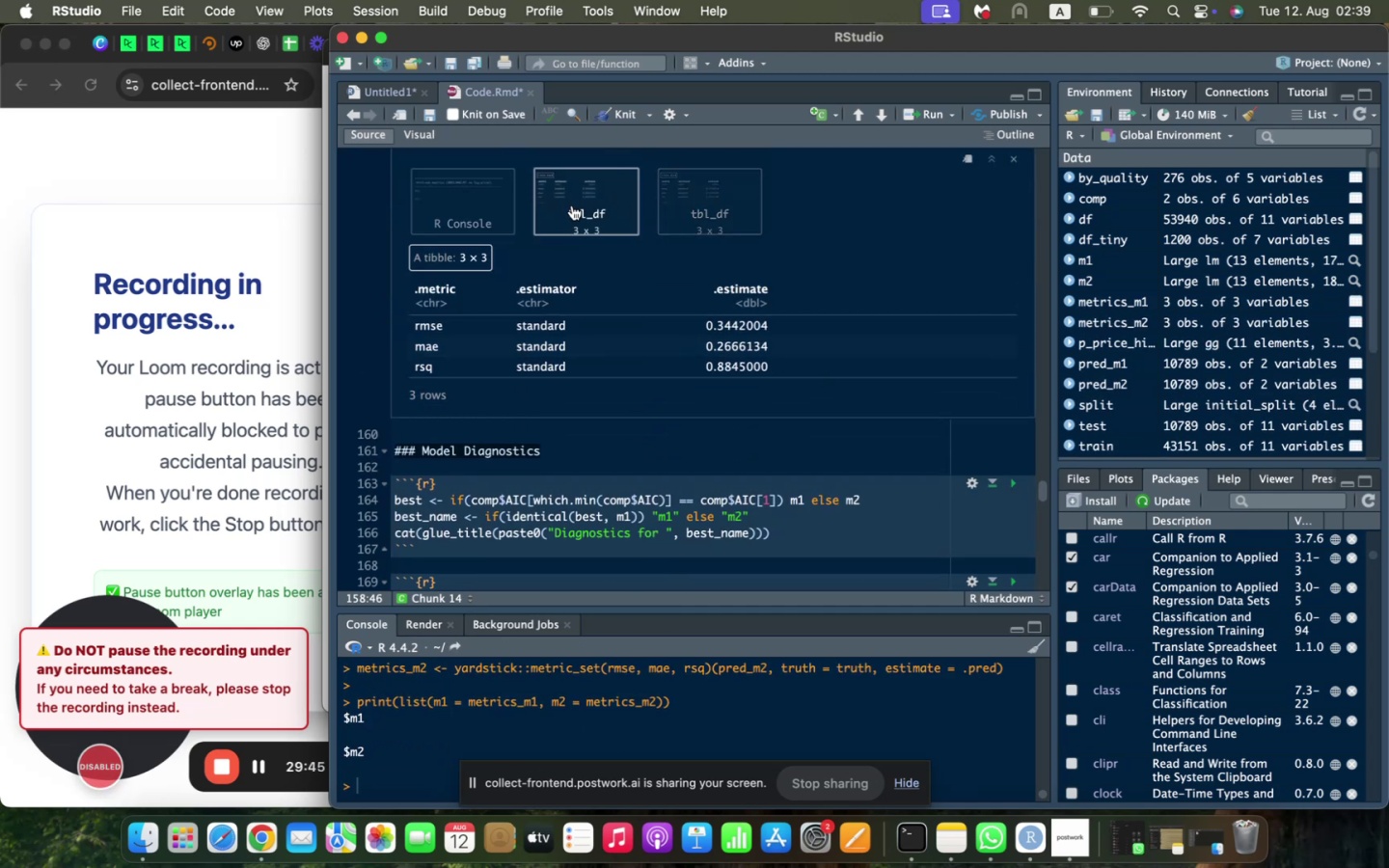 
left_click([699, 220])
 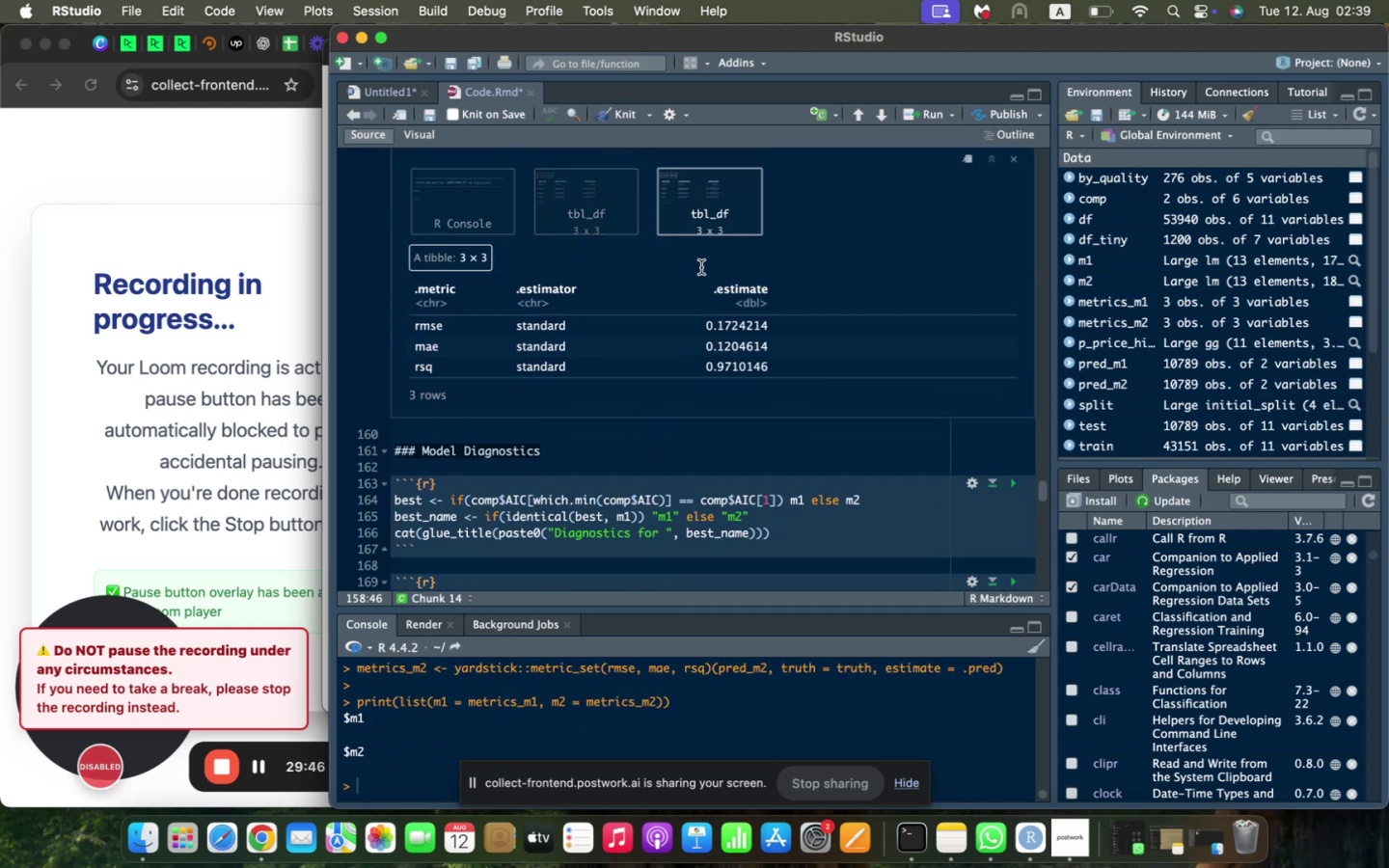 
scroll: coordinate [701, 268], scroll_direction: down, amount: 7.0
 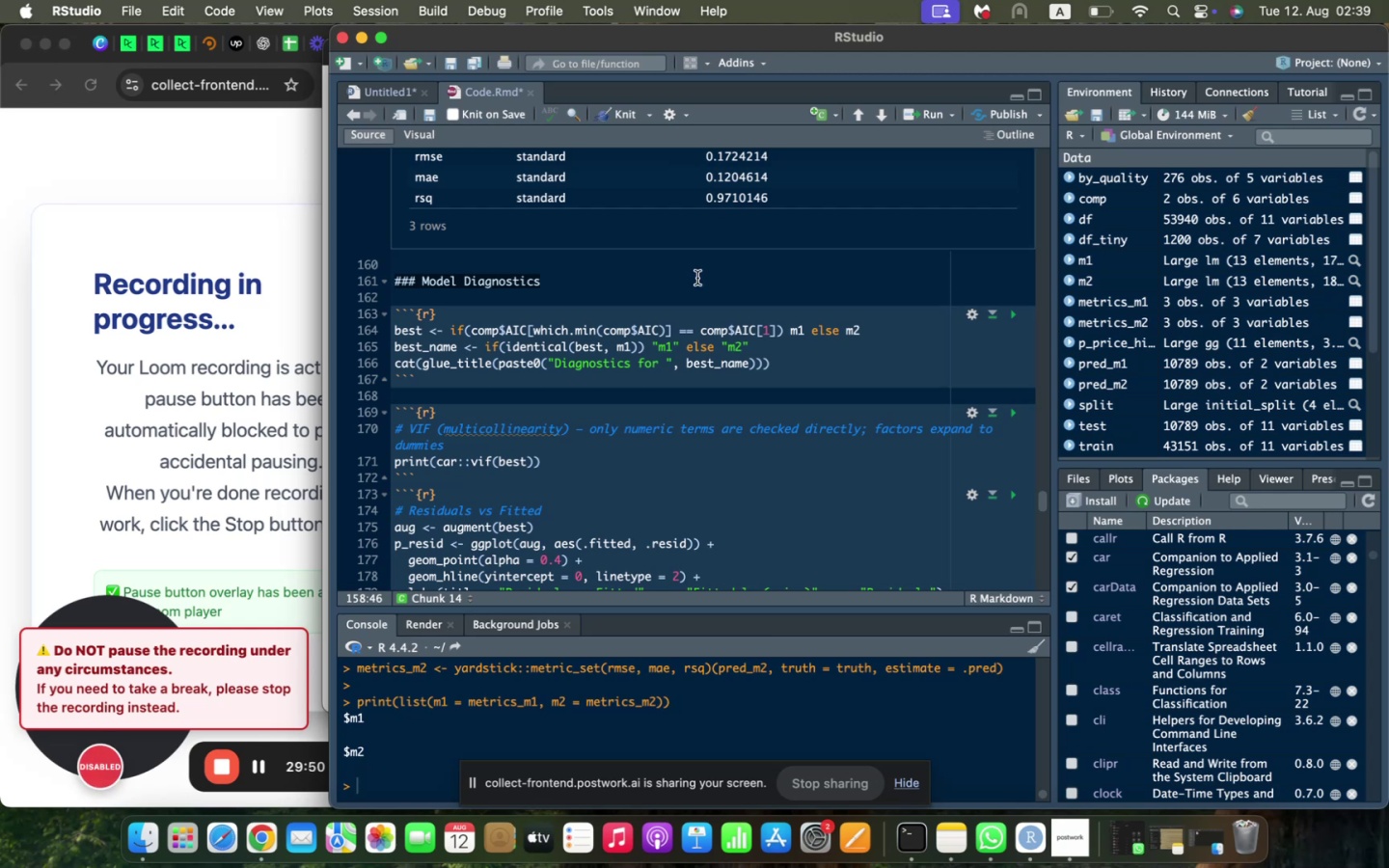 
left_click([413, 270])
 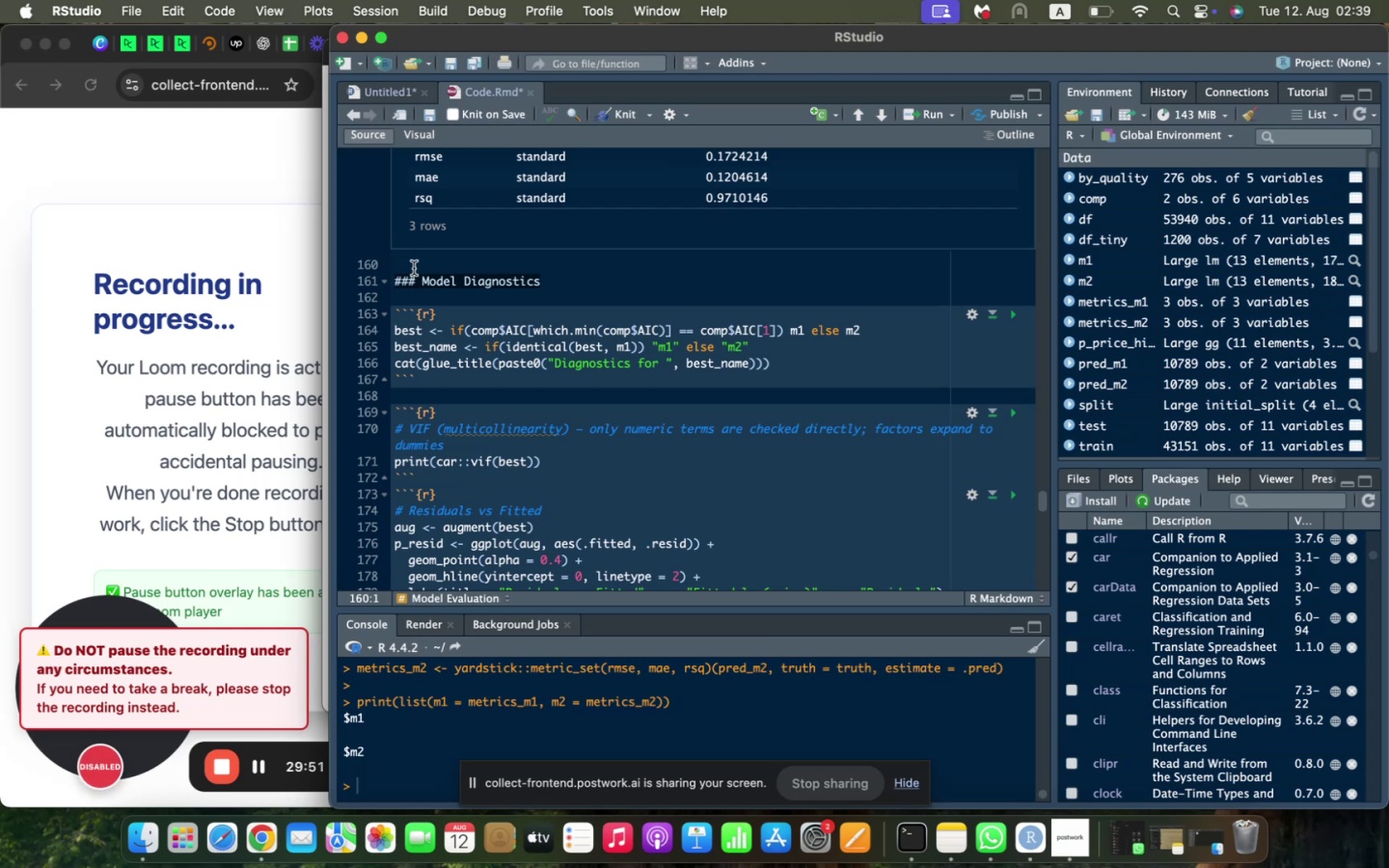 
key(Enter)
 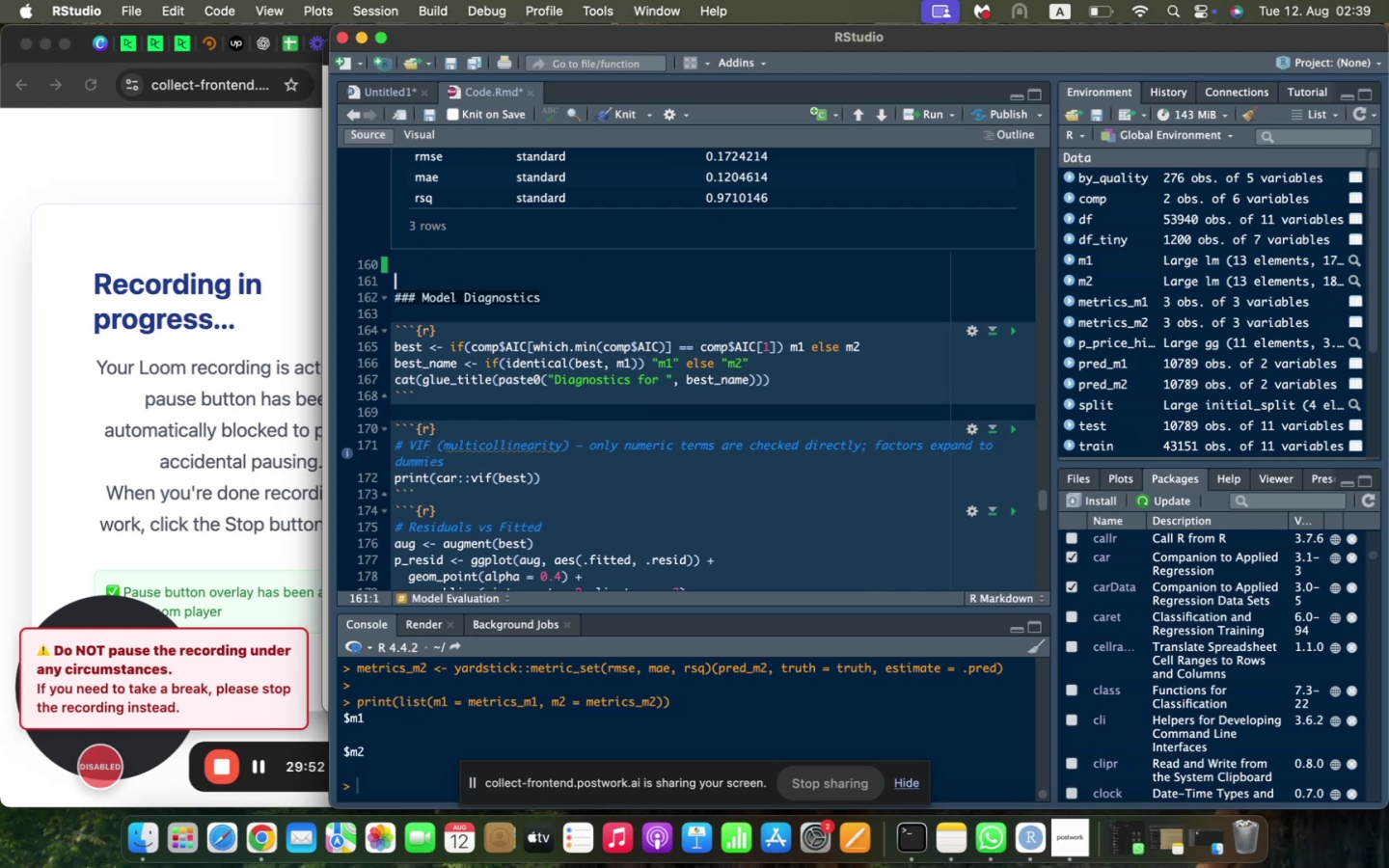 
type(### Model Diagnostics)
 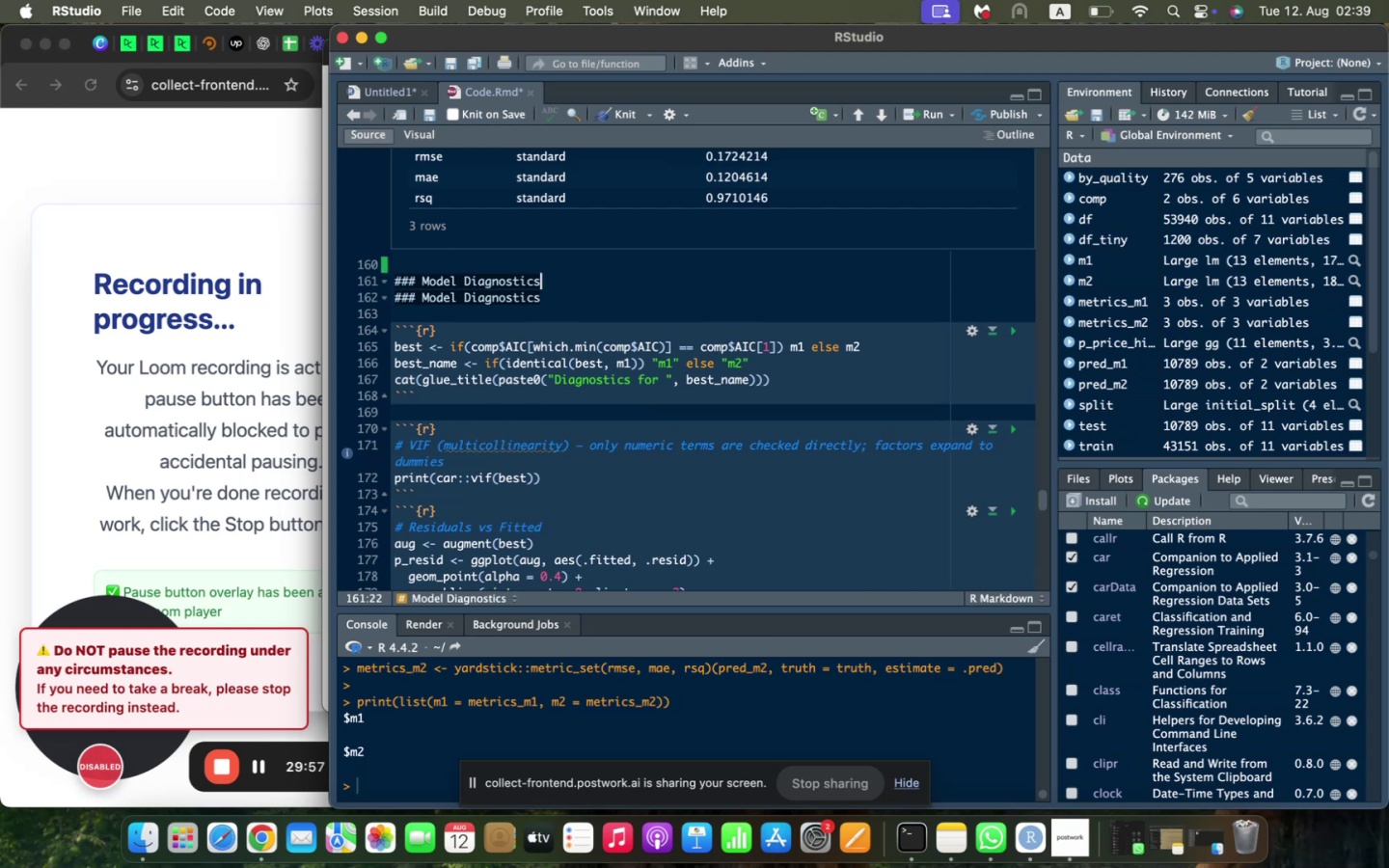 
key(Shift+ArrowUp)
 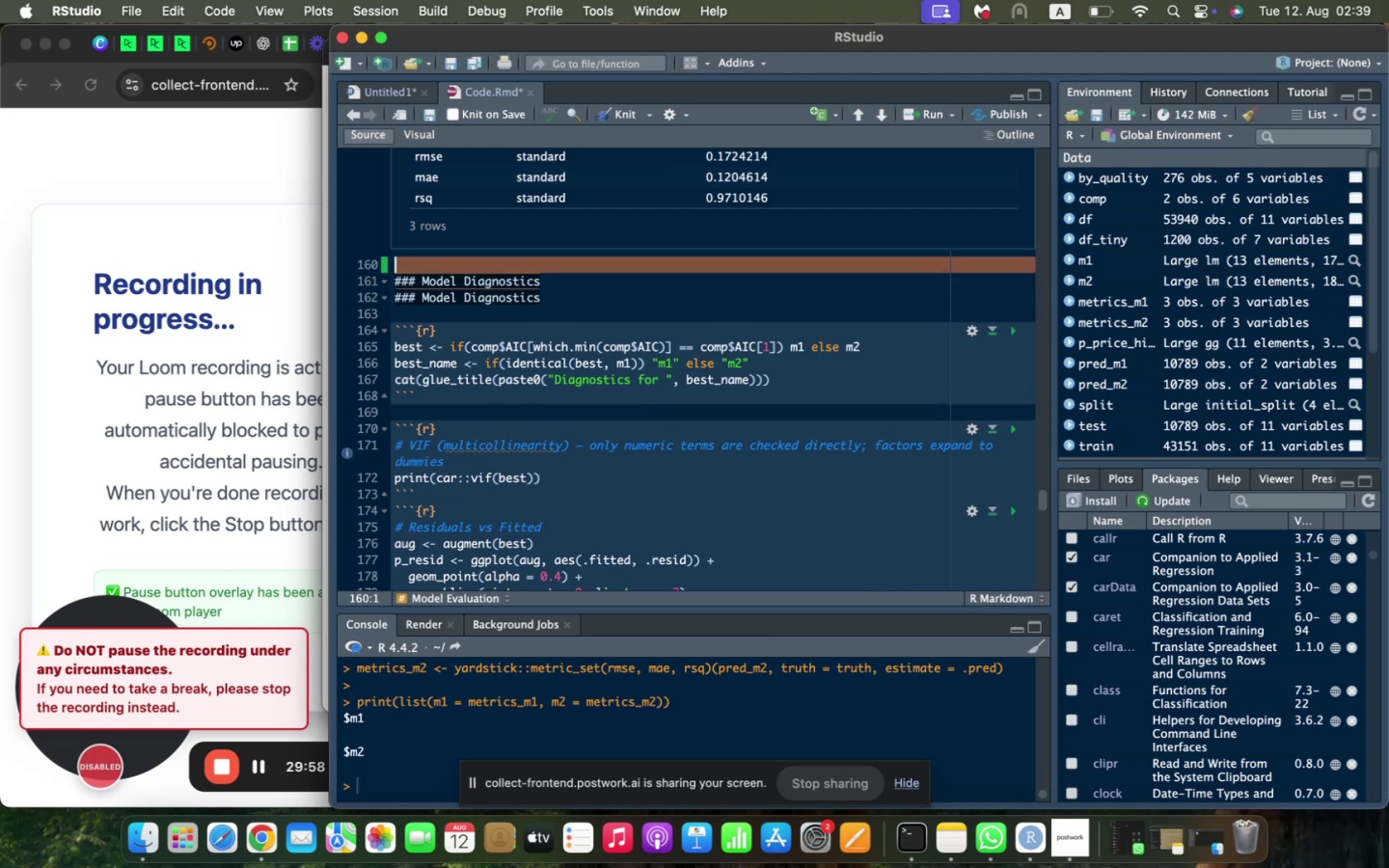 
key(ArrowDown)
 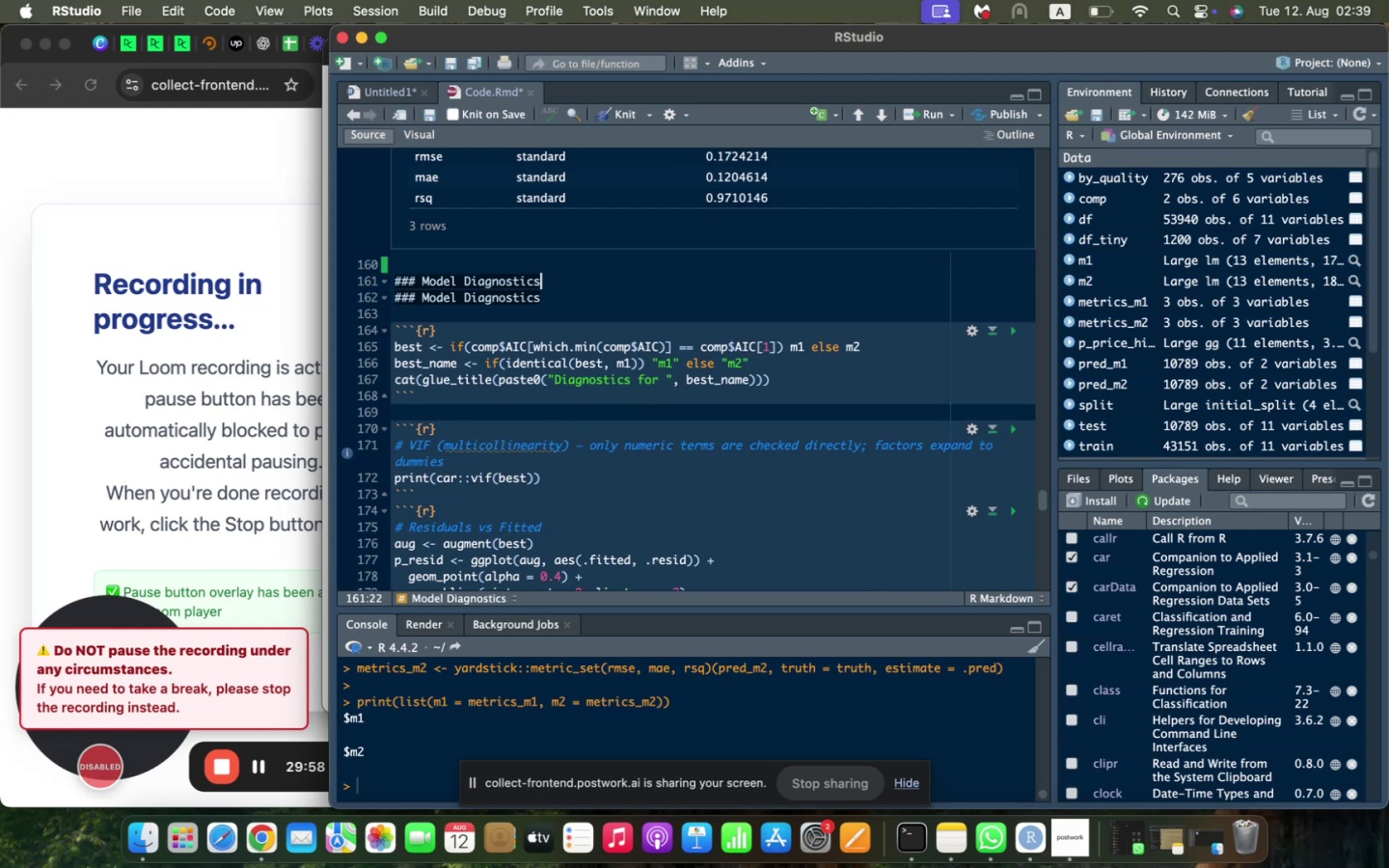 
key(Shift+ArrowDown)
 